 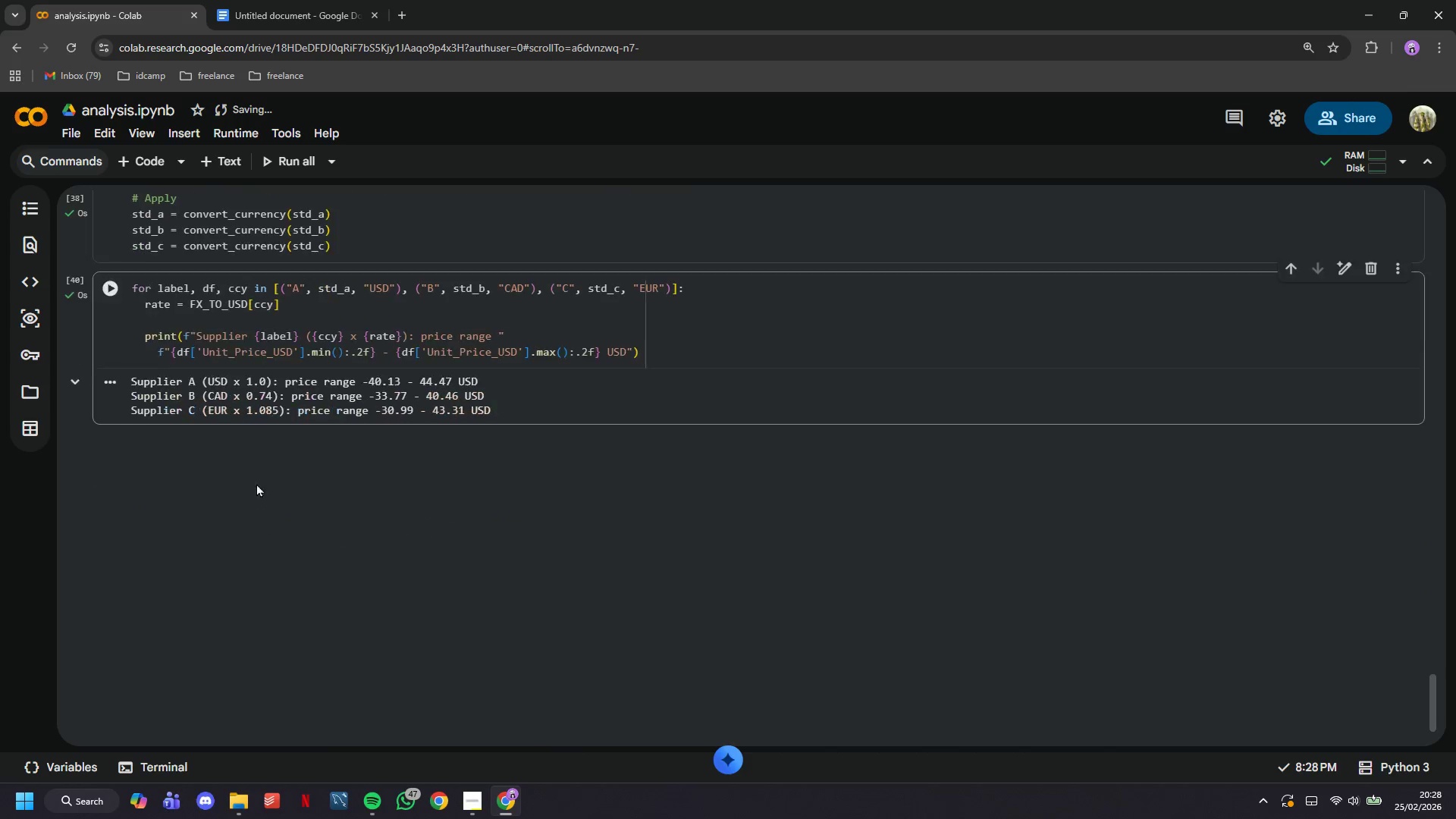 
left_click([228, 165])
 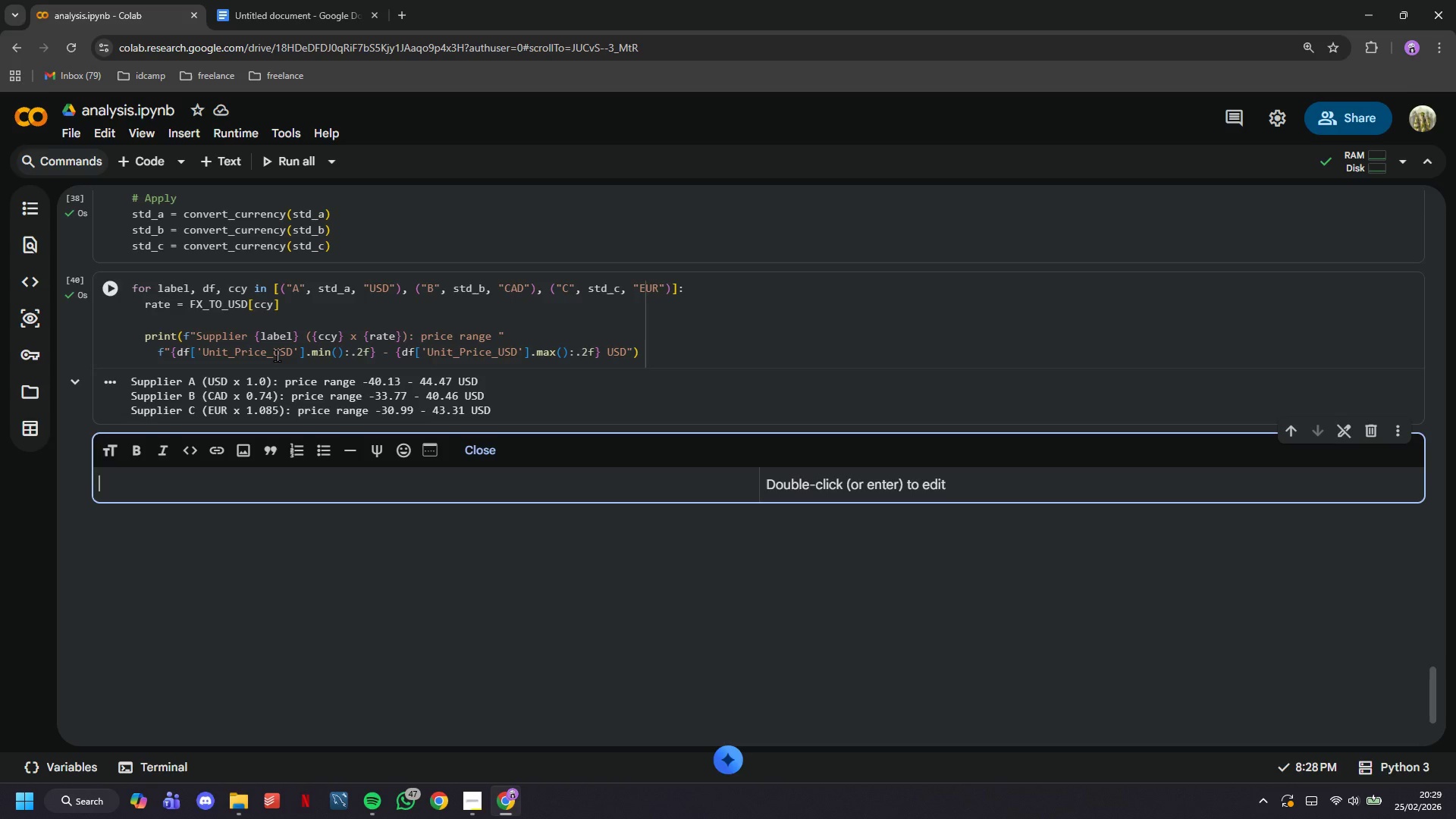 
wait(42.53)
 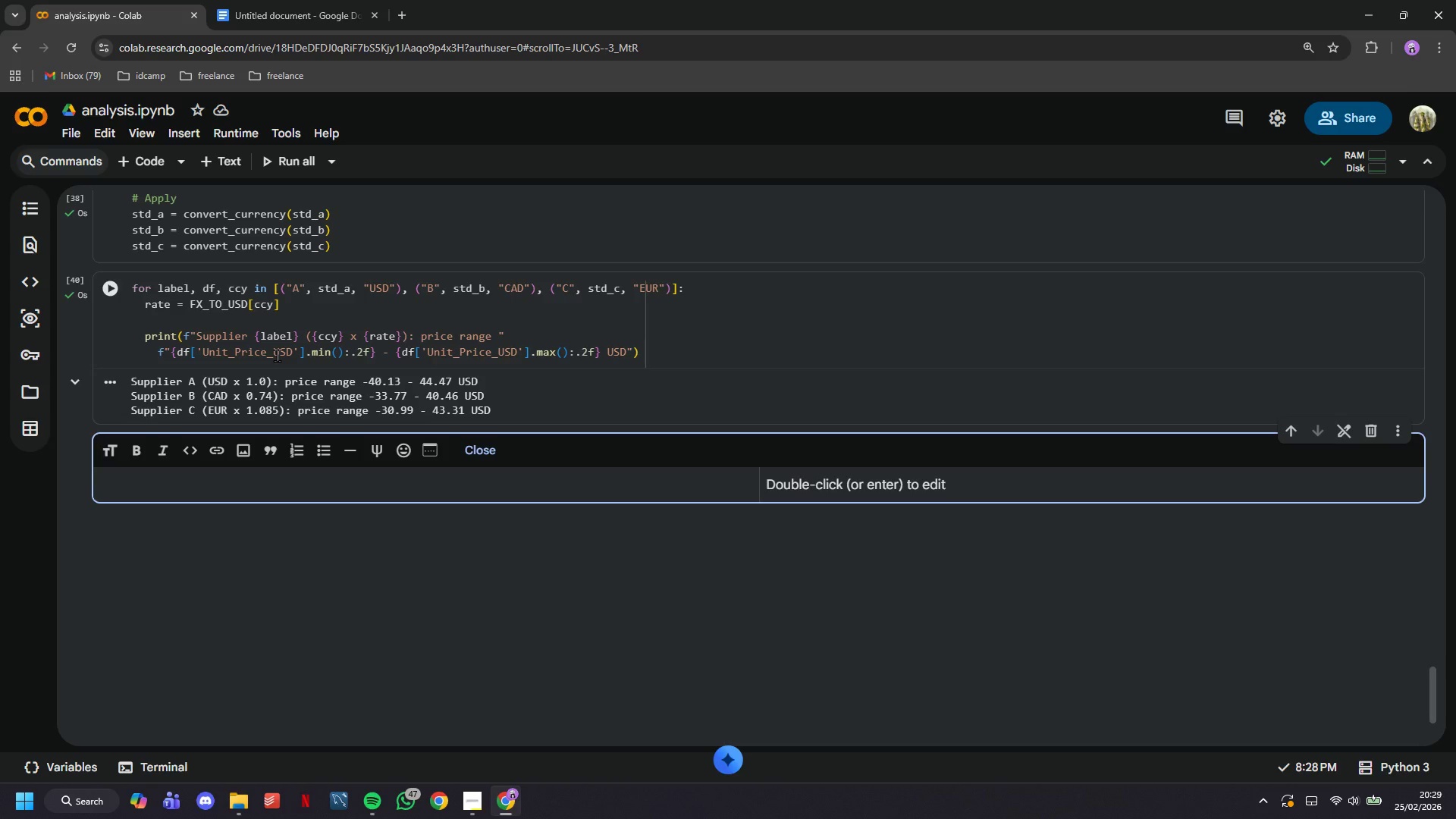 
type(## 6. Data Integrity )
 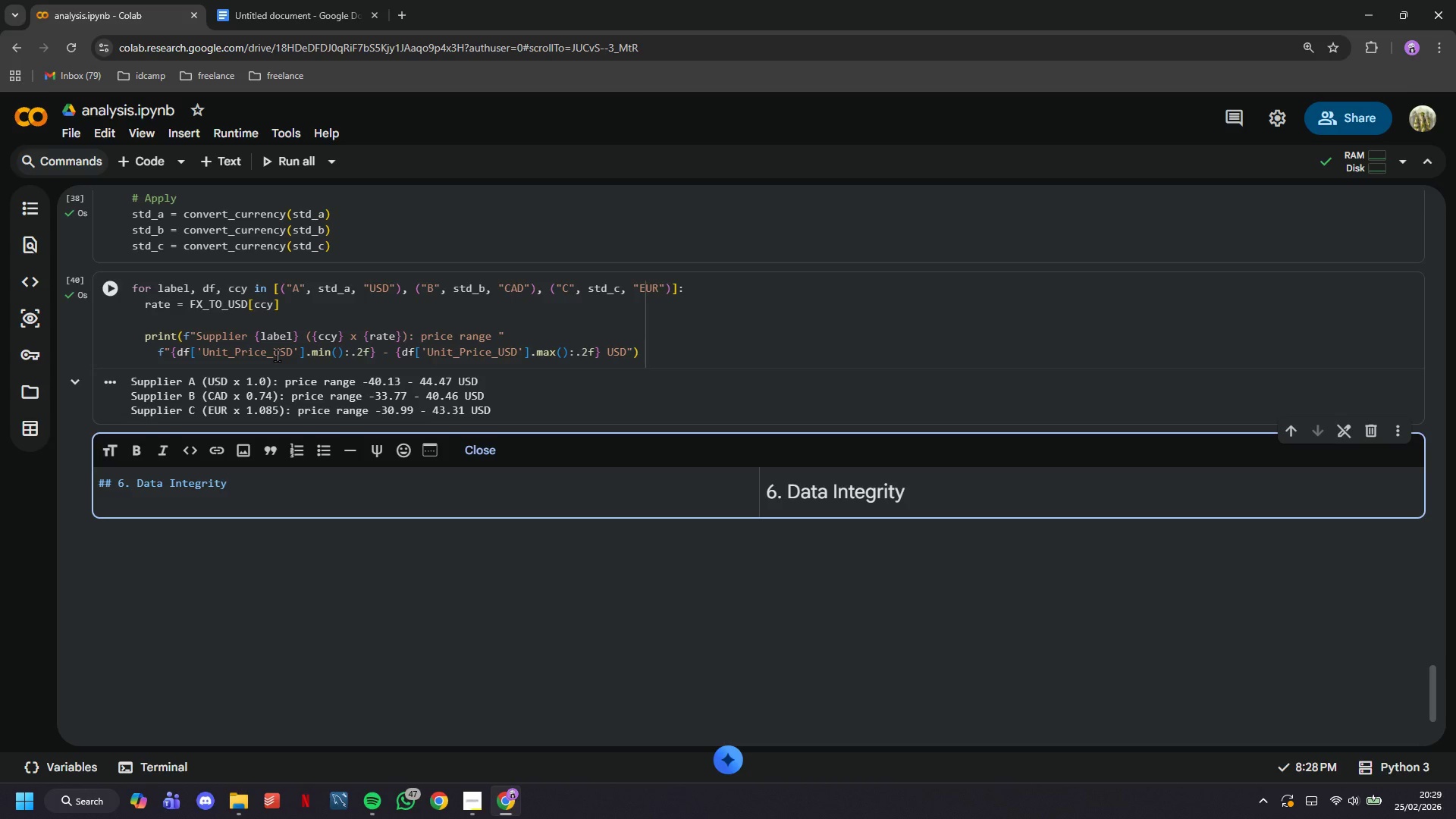 
type(Checks)
 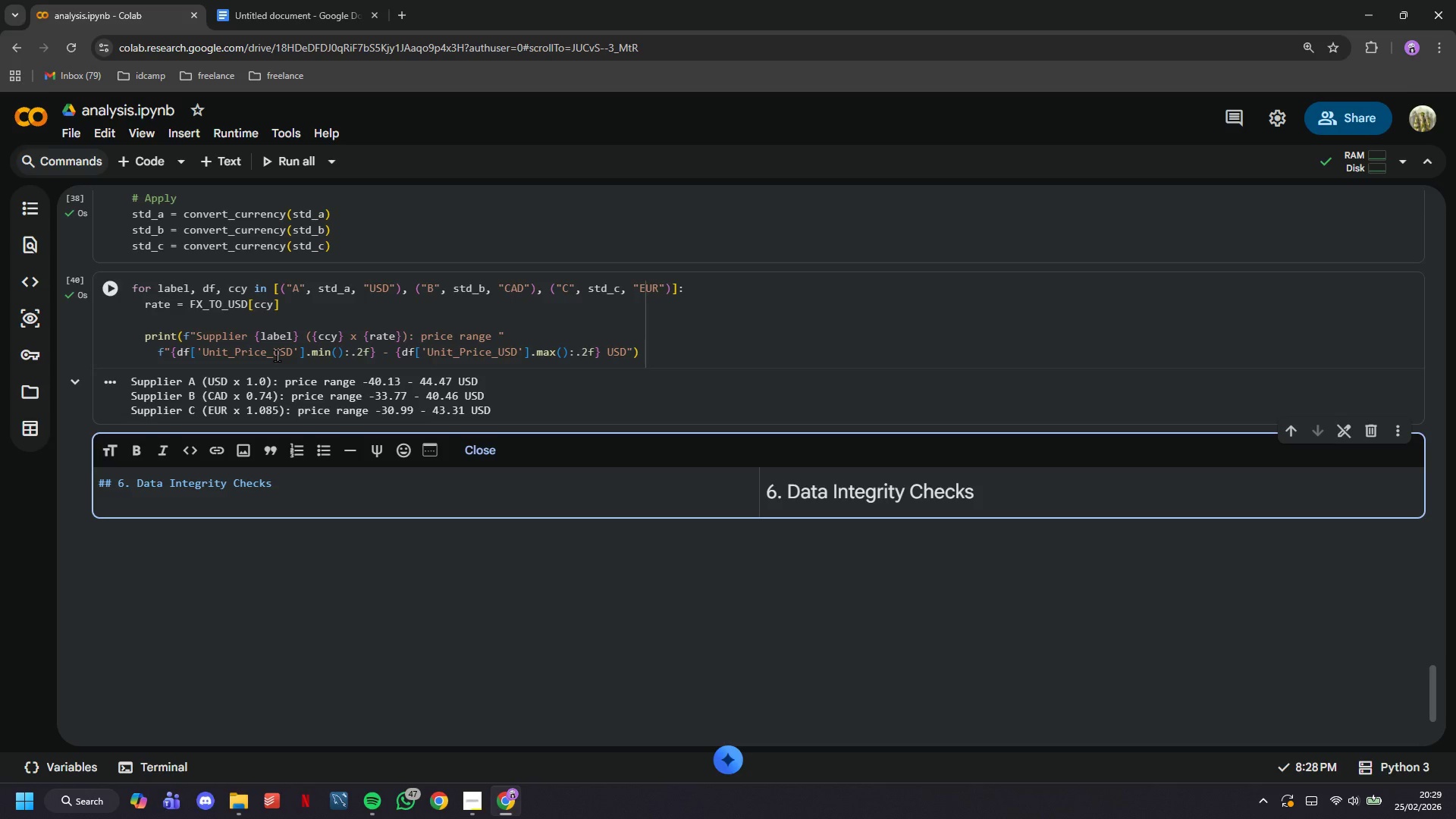 
wait(11.84)
 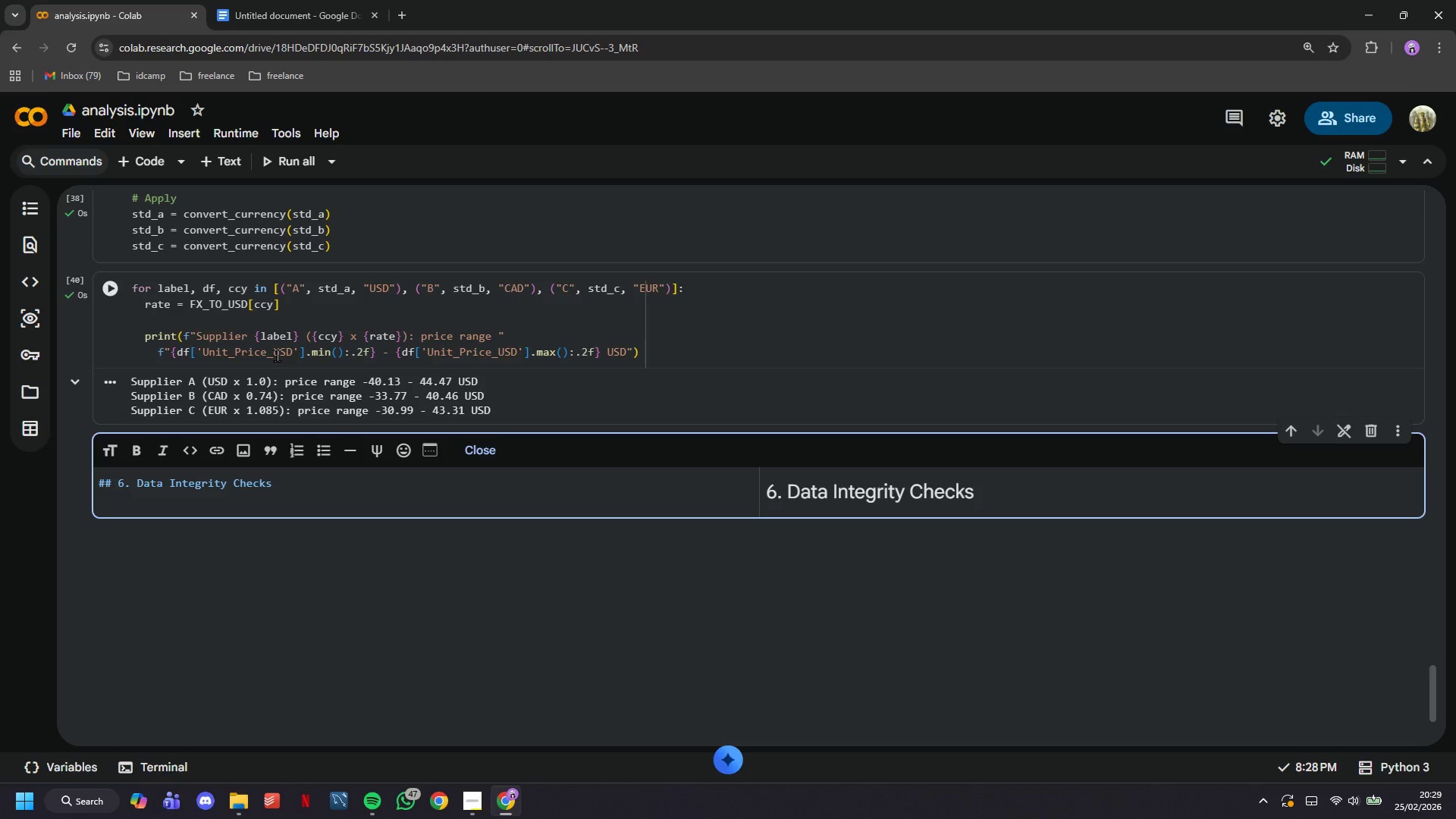 
key(Enter)
 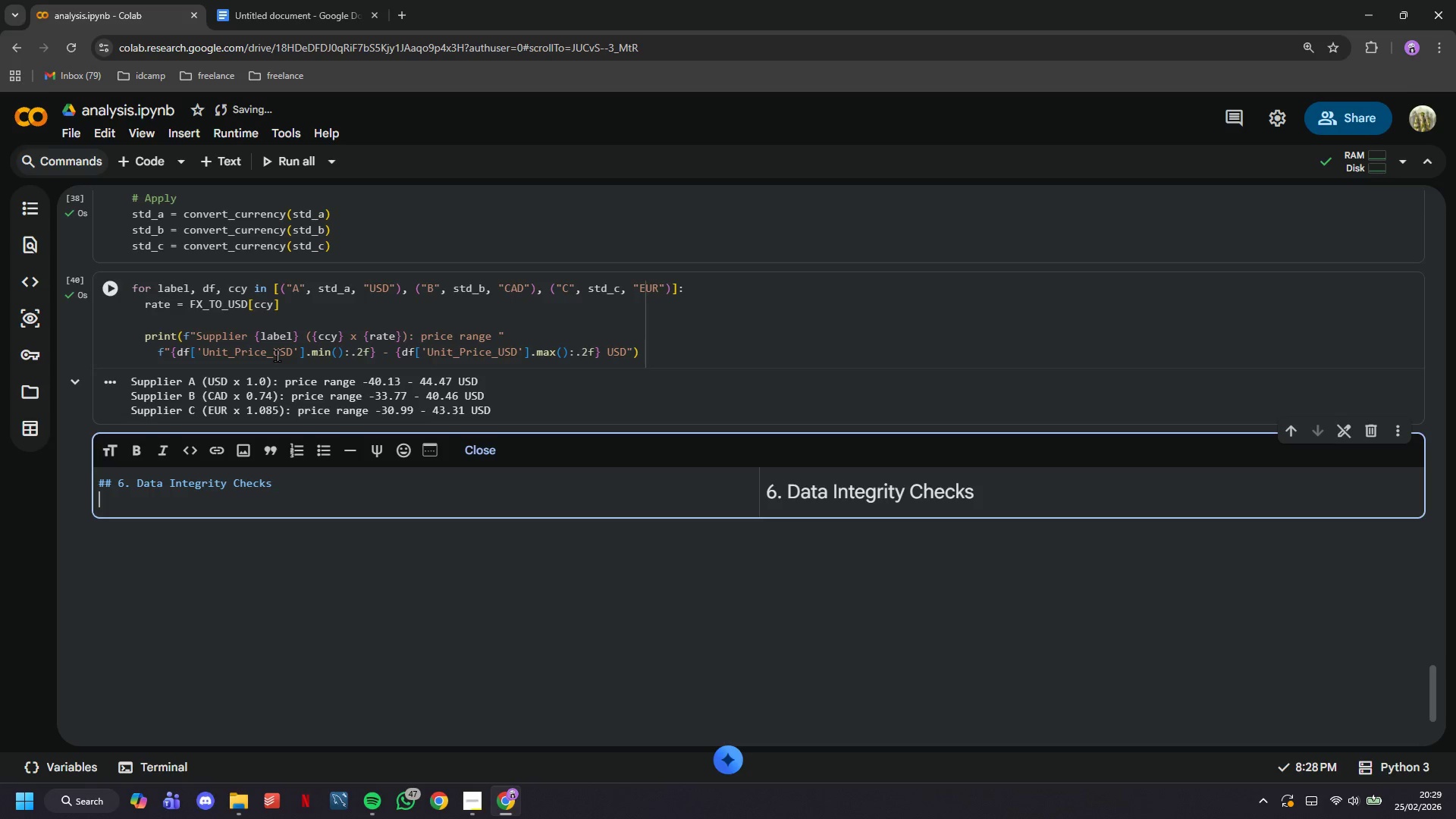 
key(Enter)
 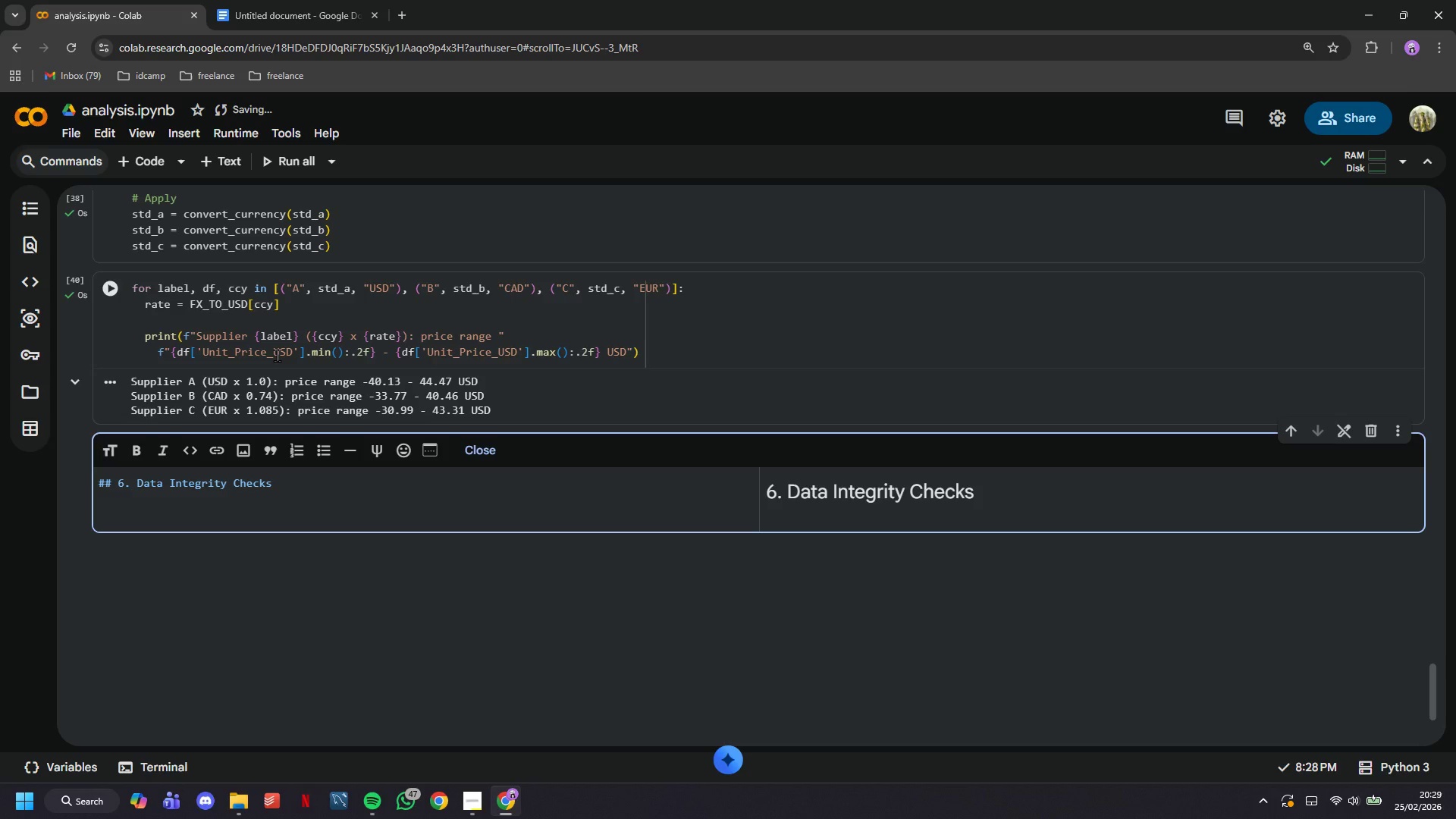 
type(Two types of issues are handles)
 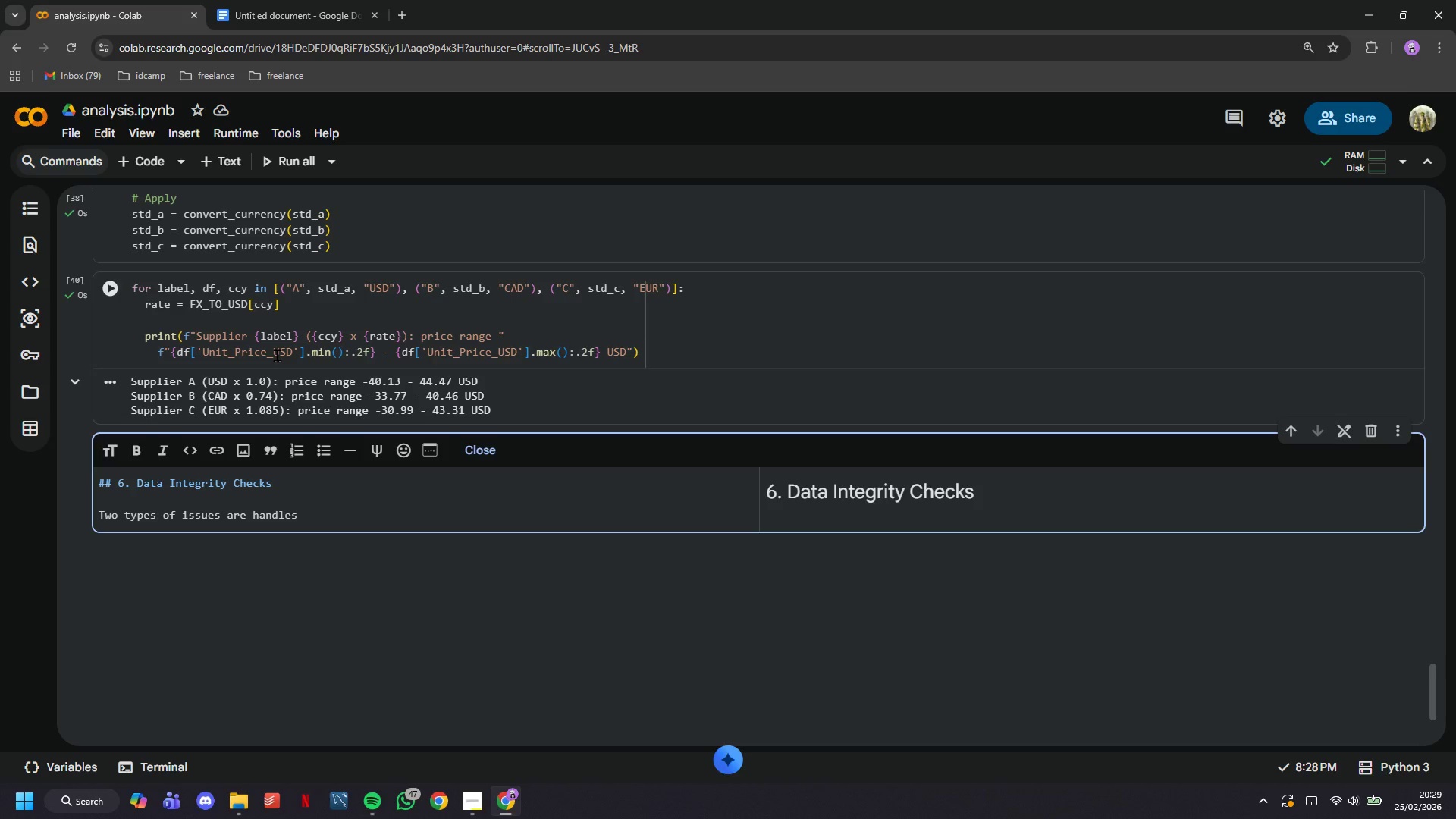 
key(Enter)
 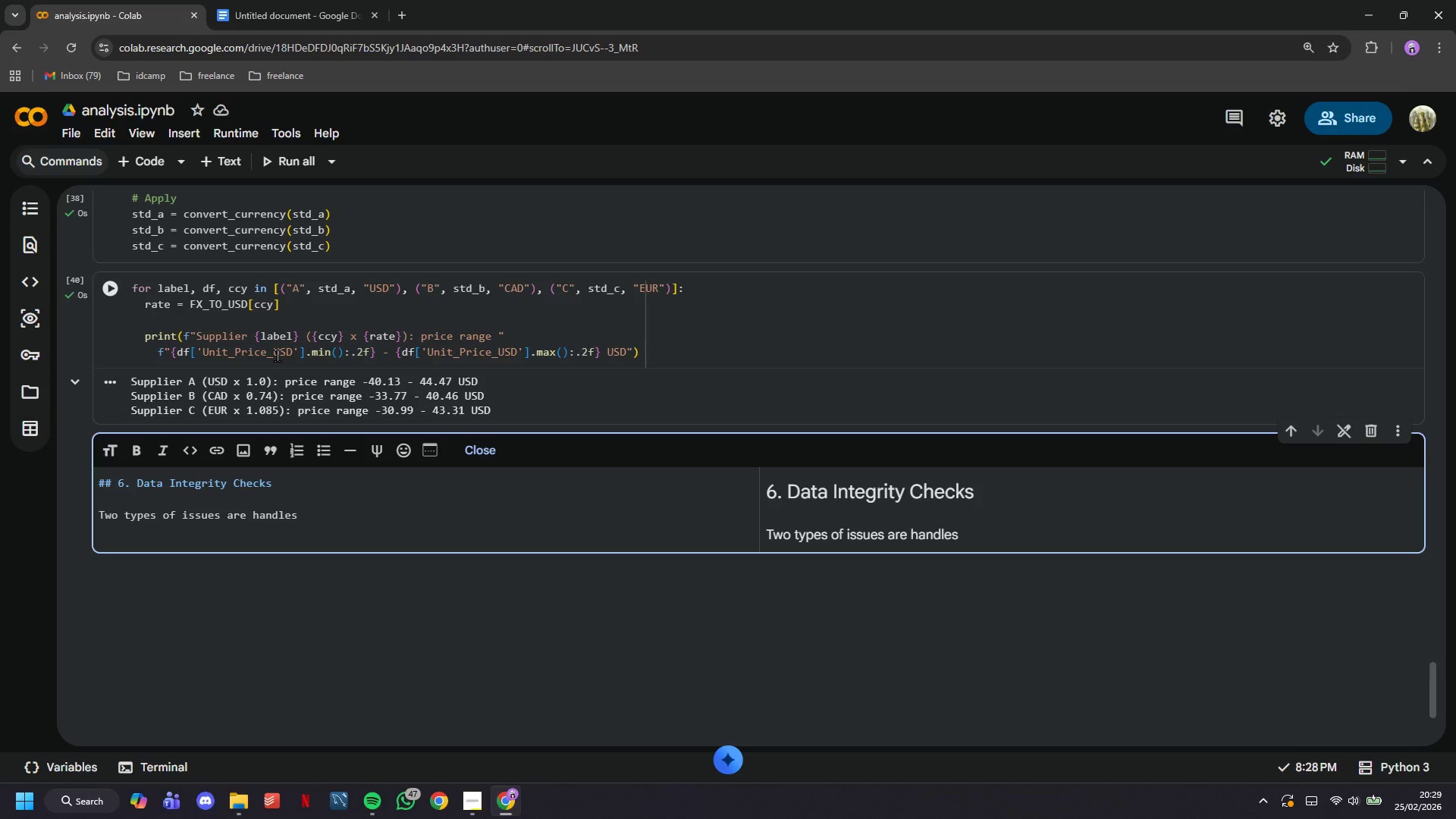 
key(Enter)
 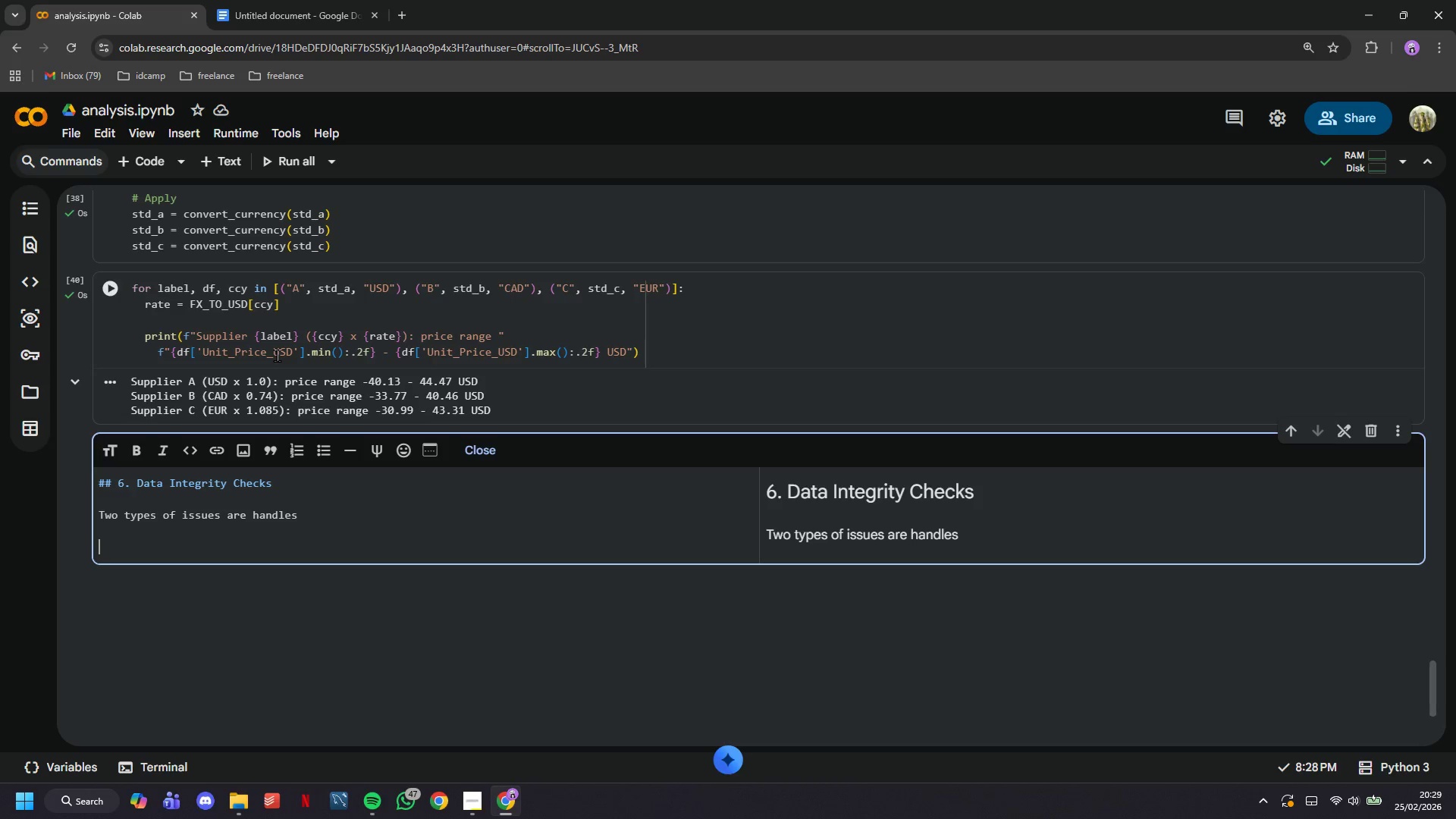 
type(- Impossible b)
key(Backspace)
type(values -> rows with negatuve prices or zero-qun)
key(Backspace)
type(antity orders are logged to a QA report then dropped)
 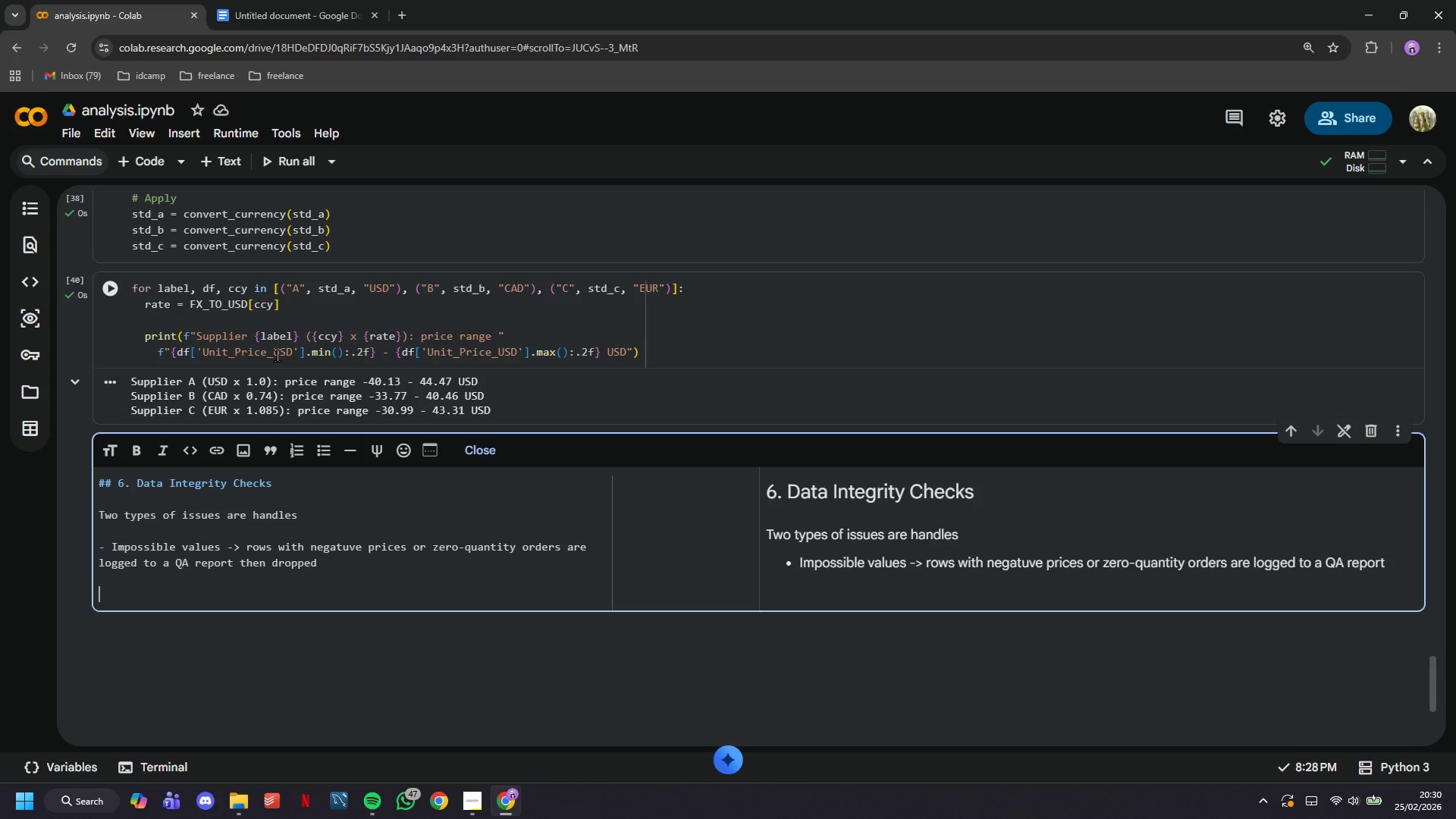 
 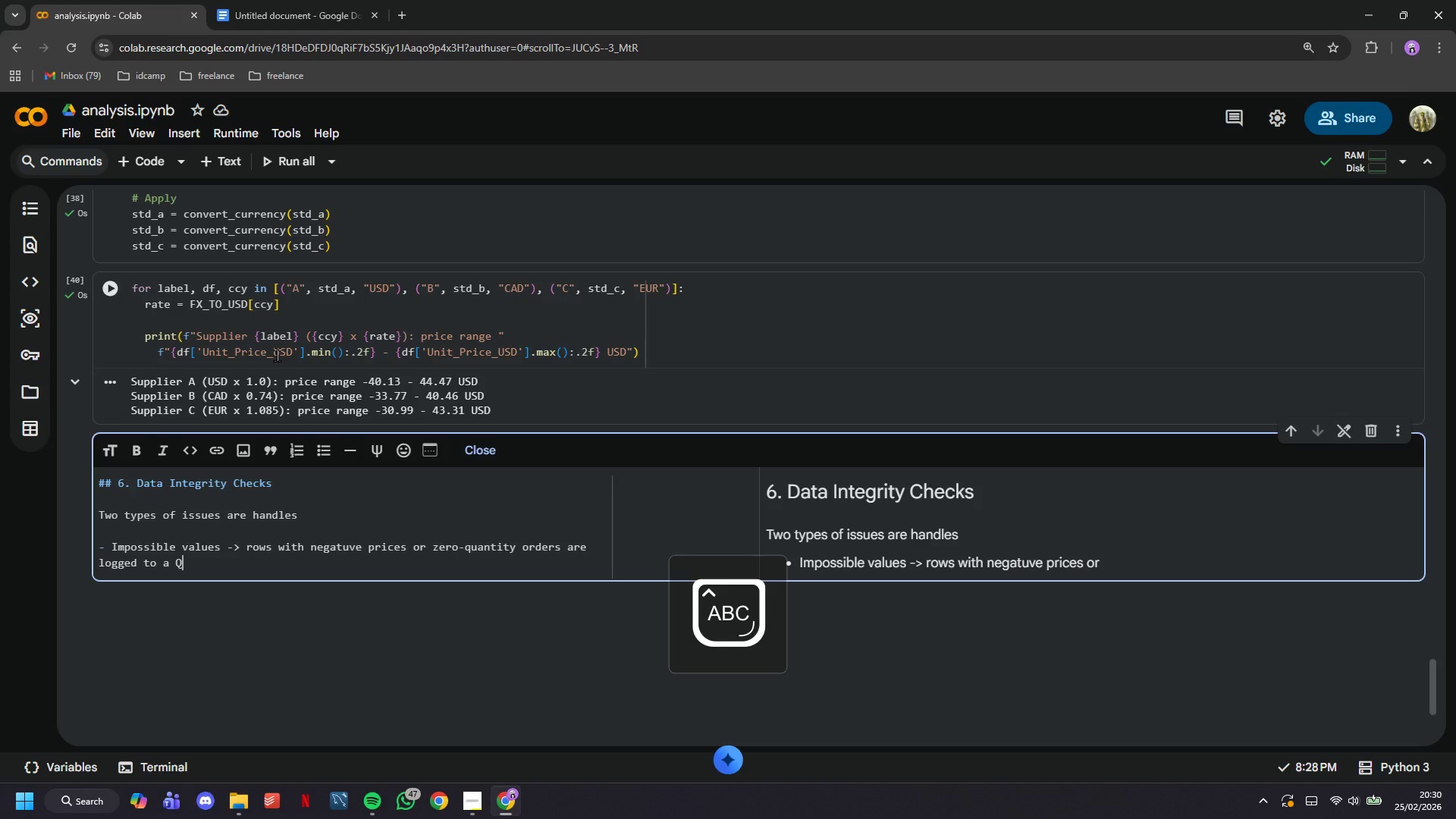 
key(Enter)
 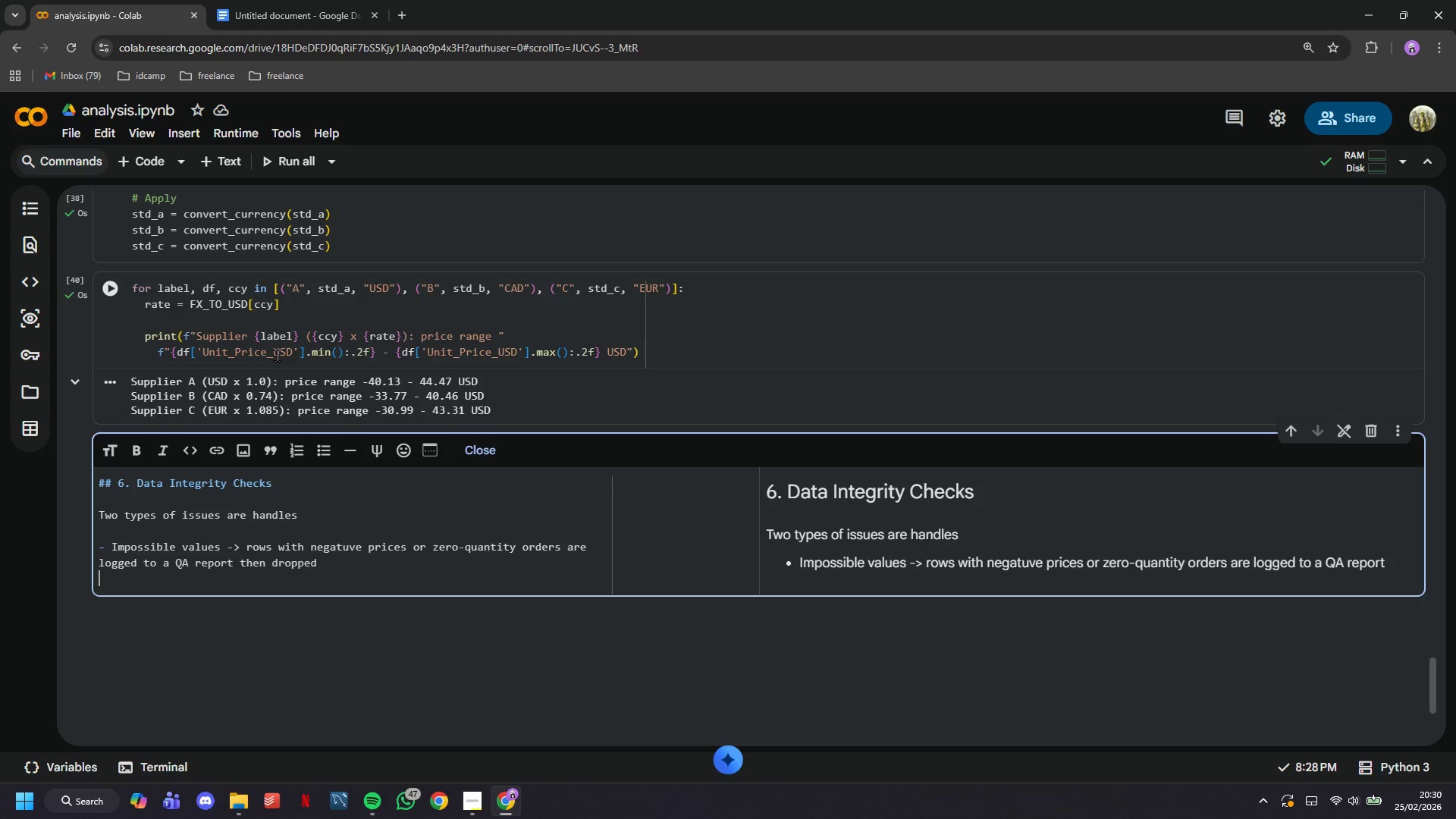 
key(Enter)
 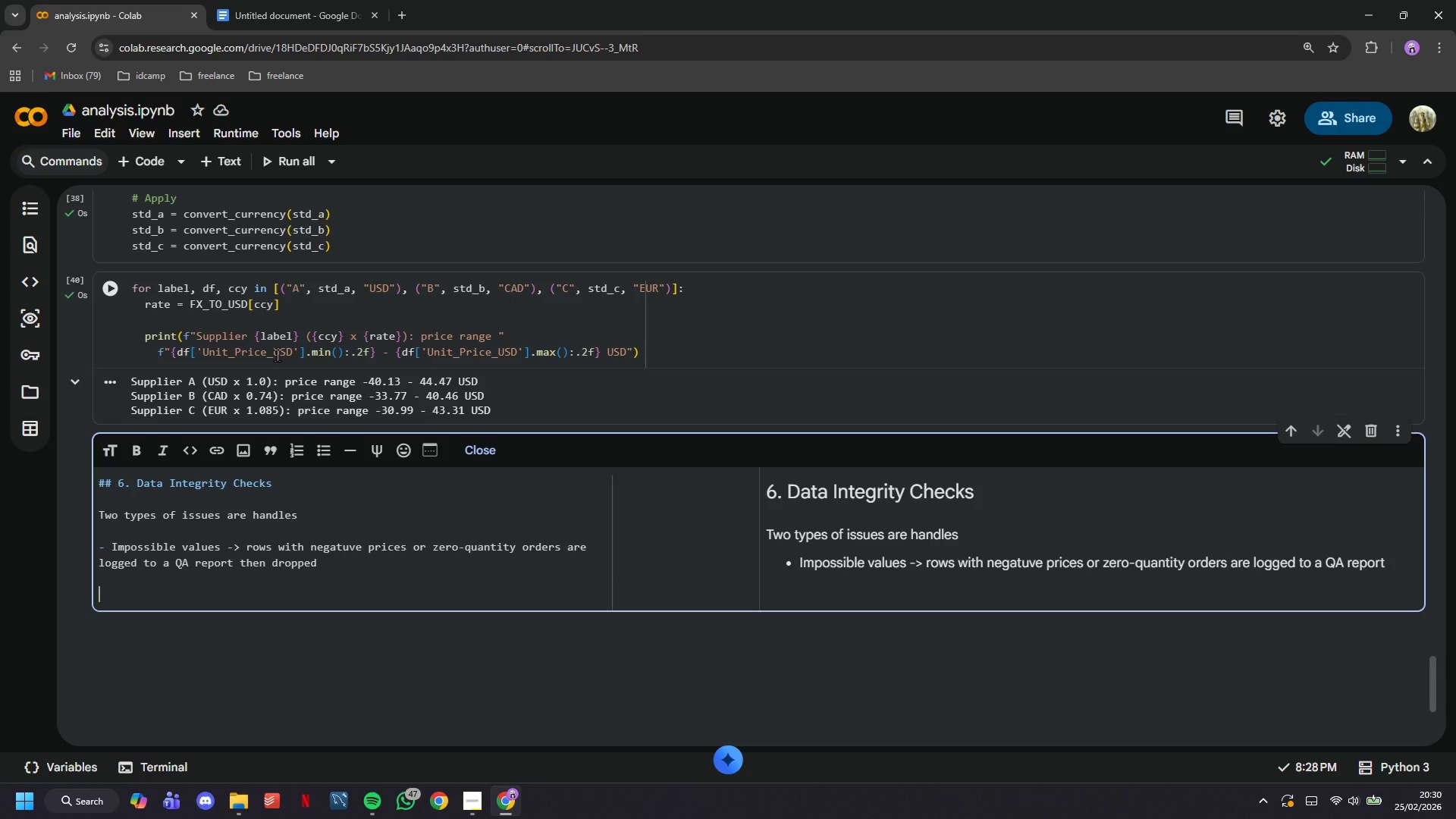 
type(- Missing categoricals -> NaN color / size)
 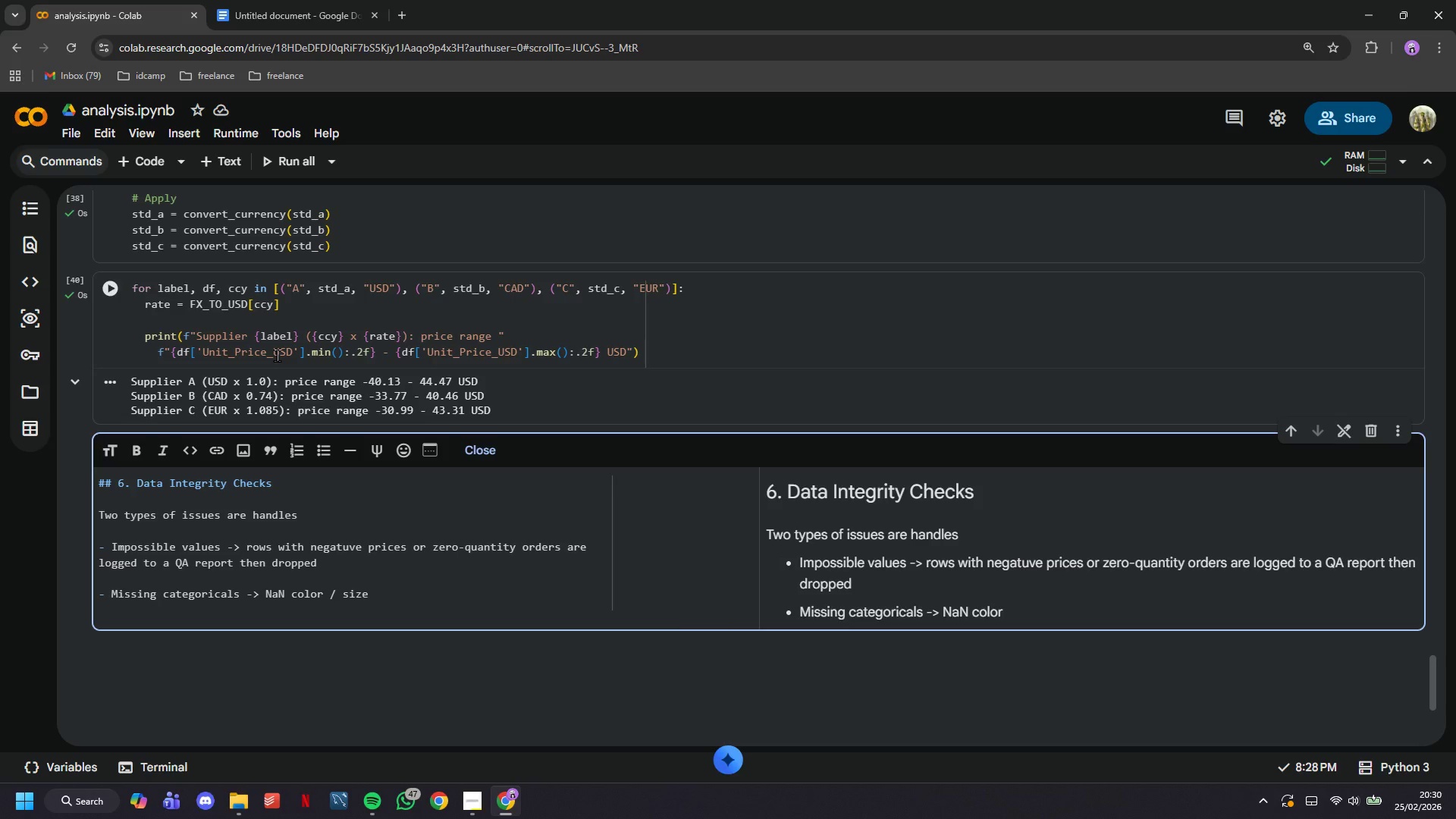 
wait(6.24)
 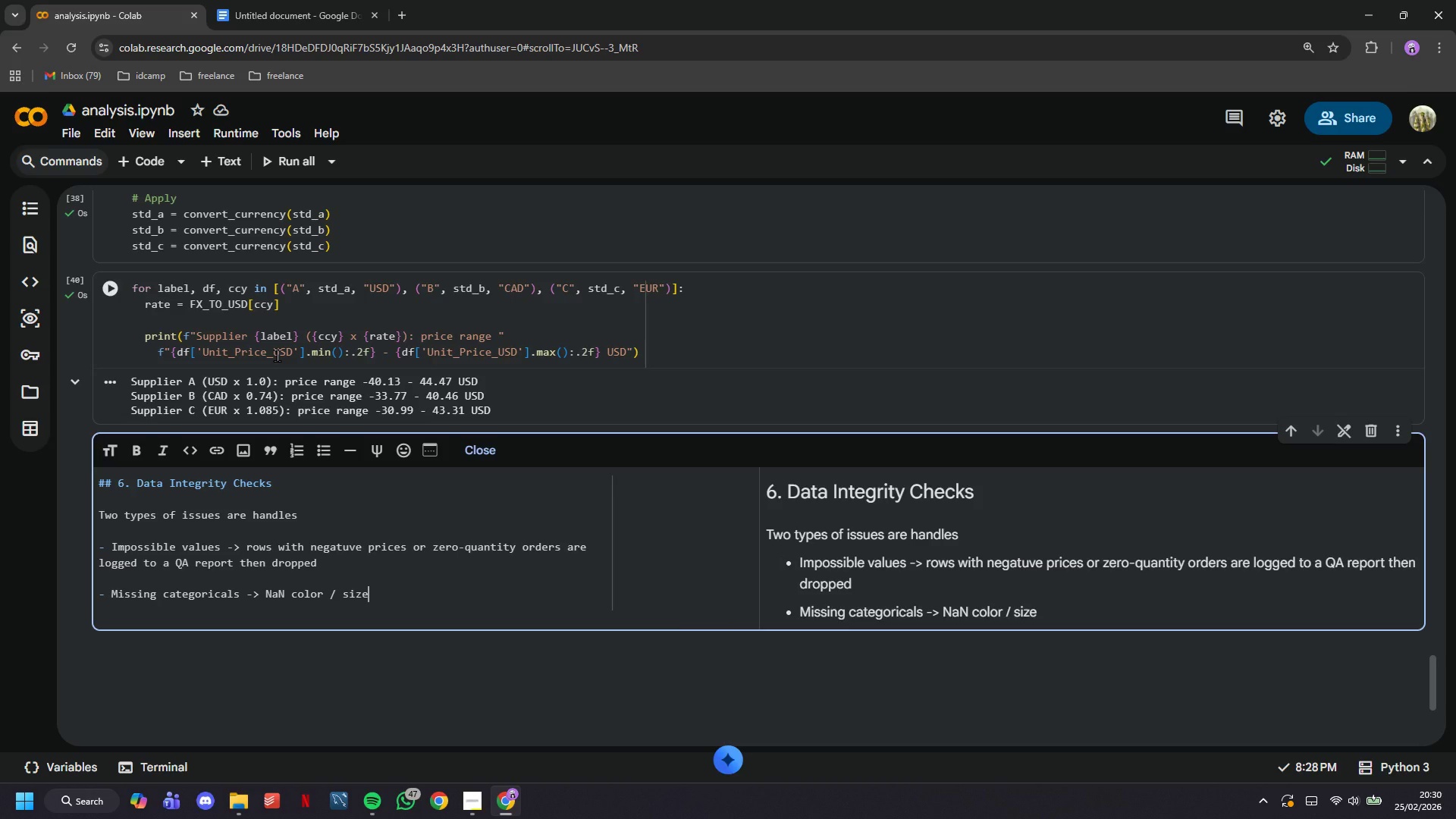 
hold_key(key=ArrowLeft, duration=0.78)
 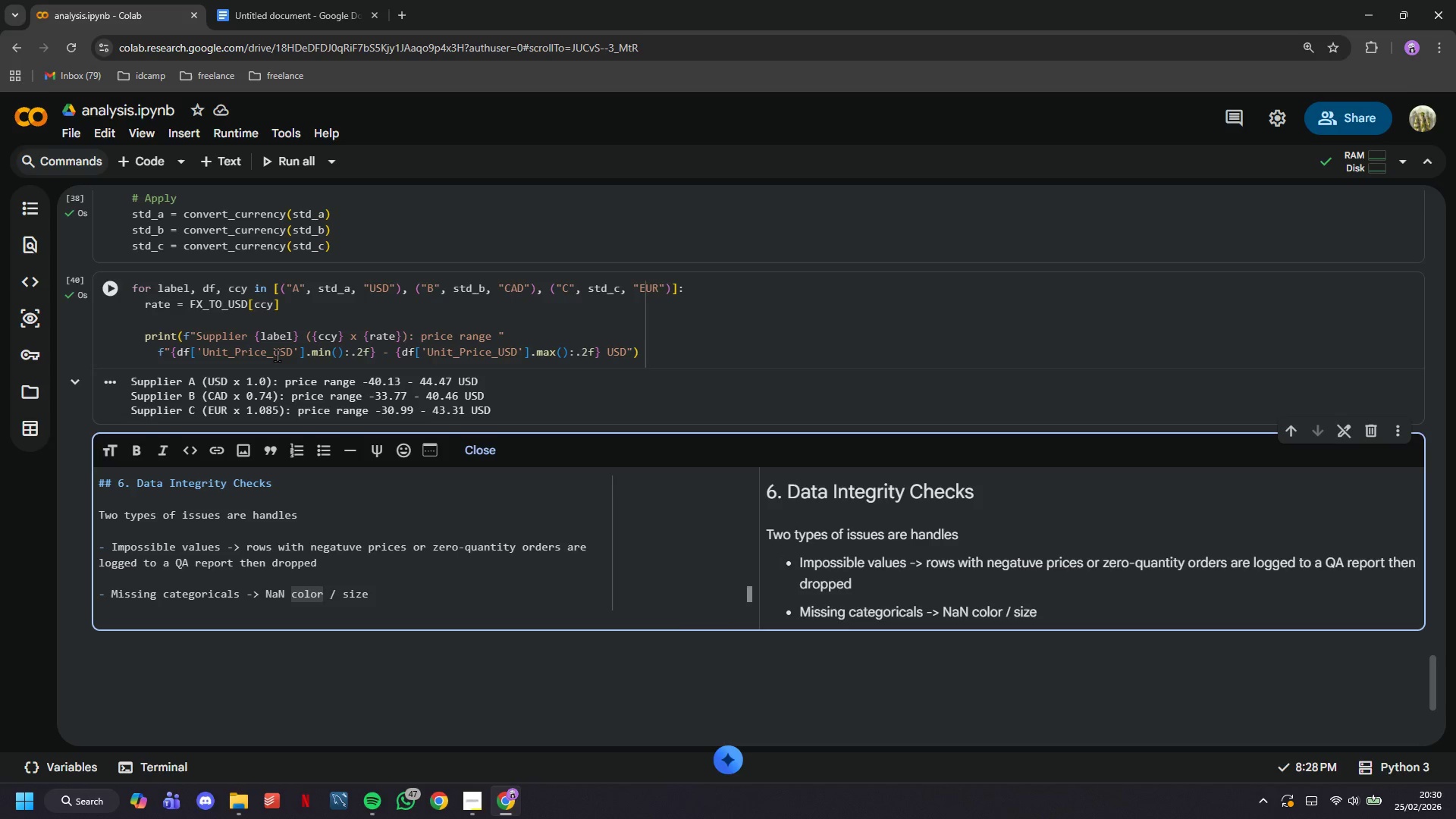 
key(Backspace)
 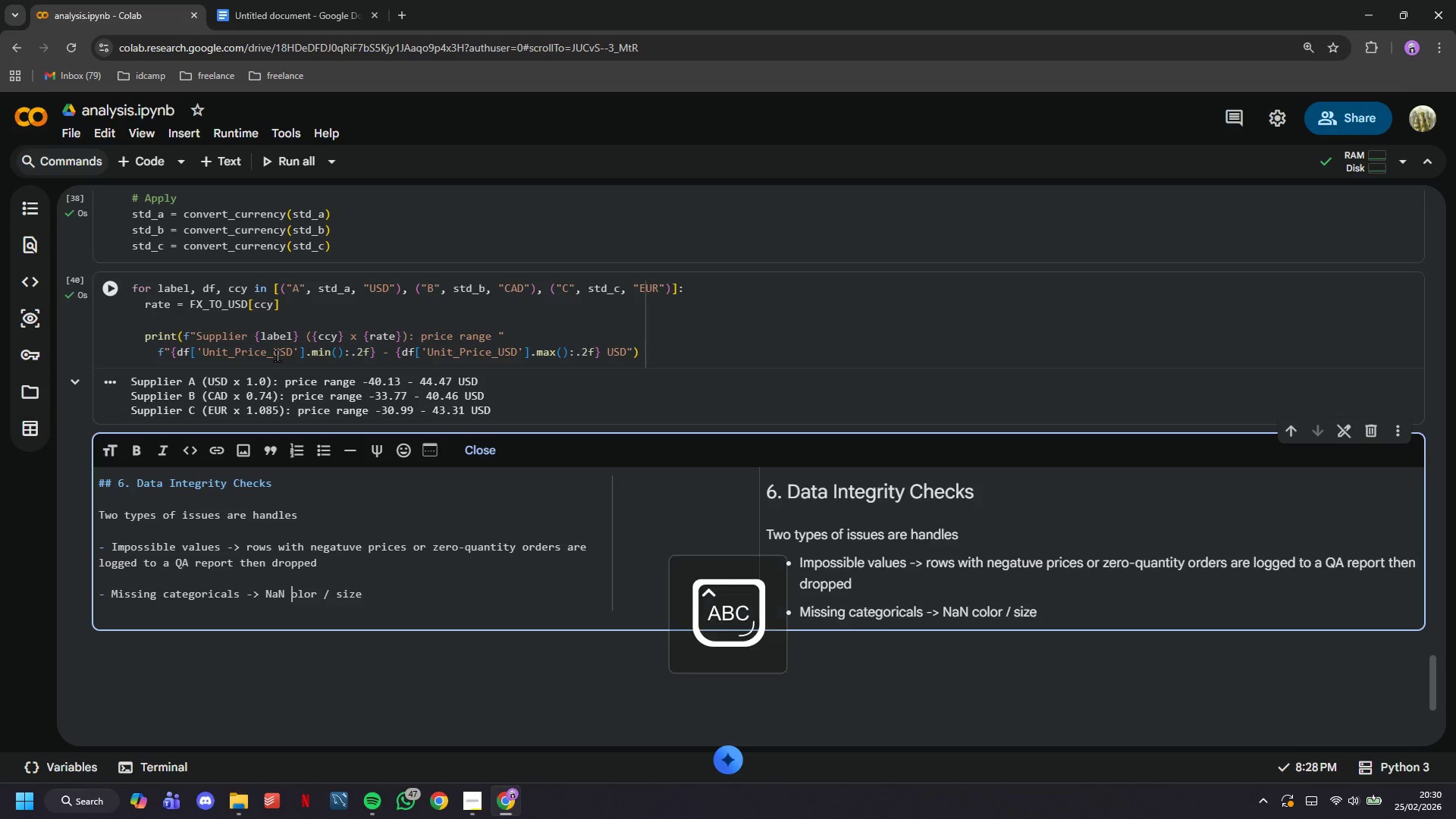 
key(CapsLock)
 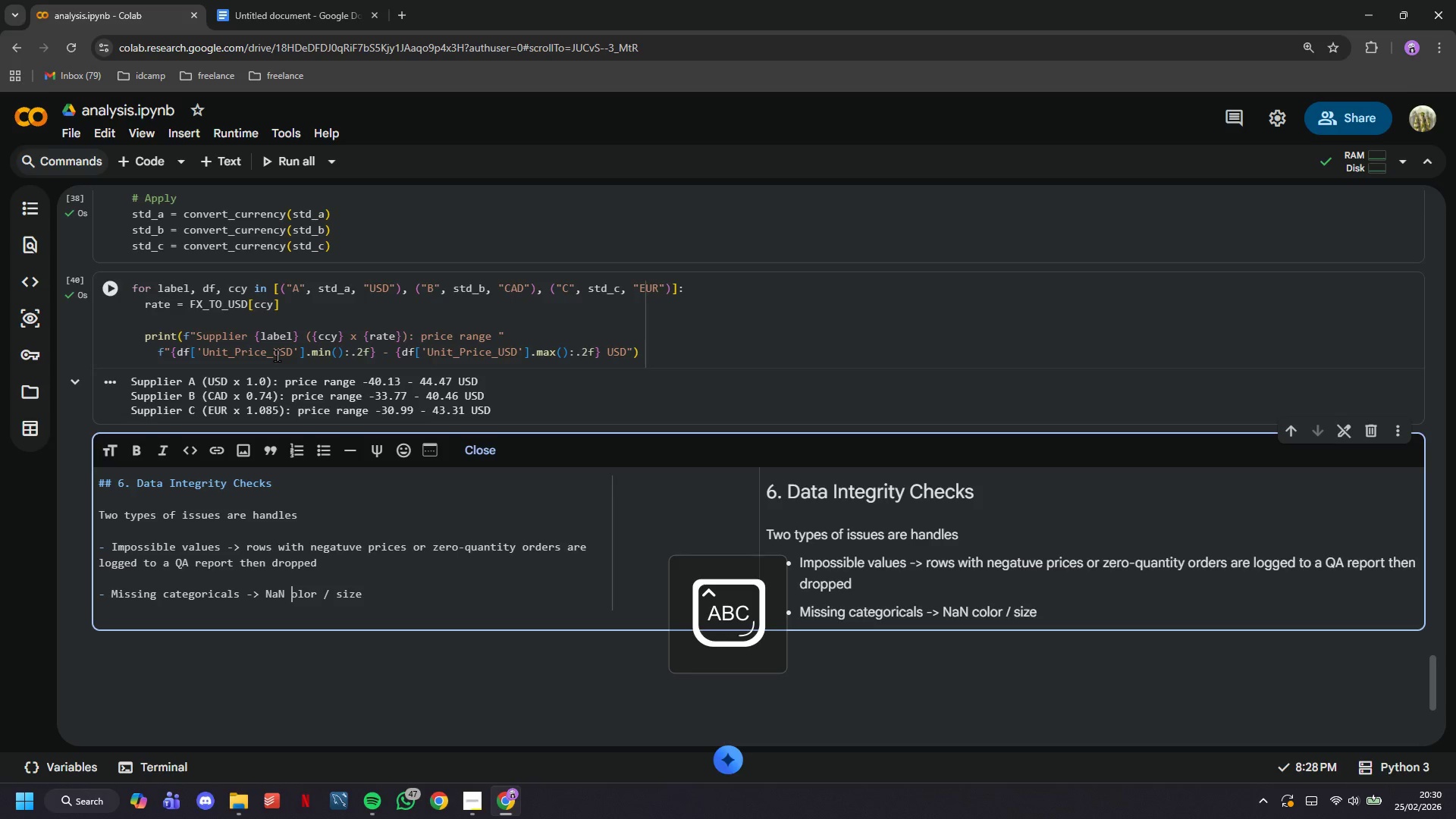 
key(C)
 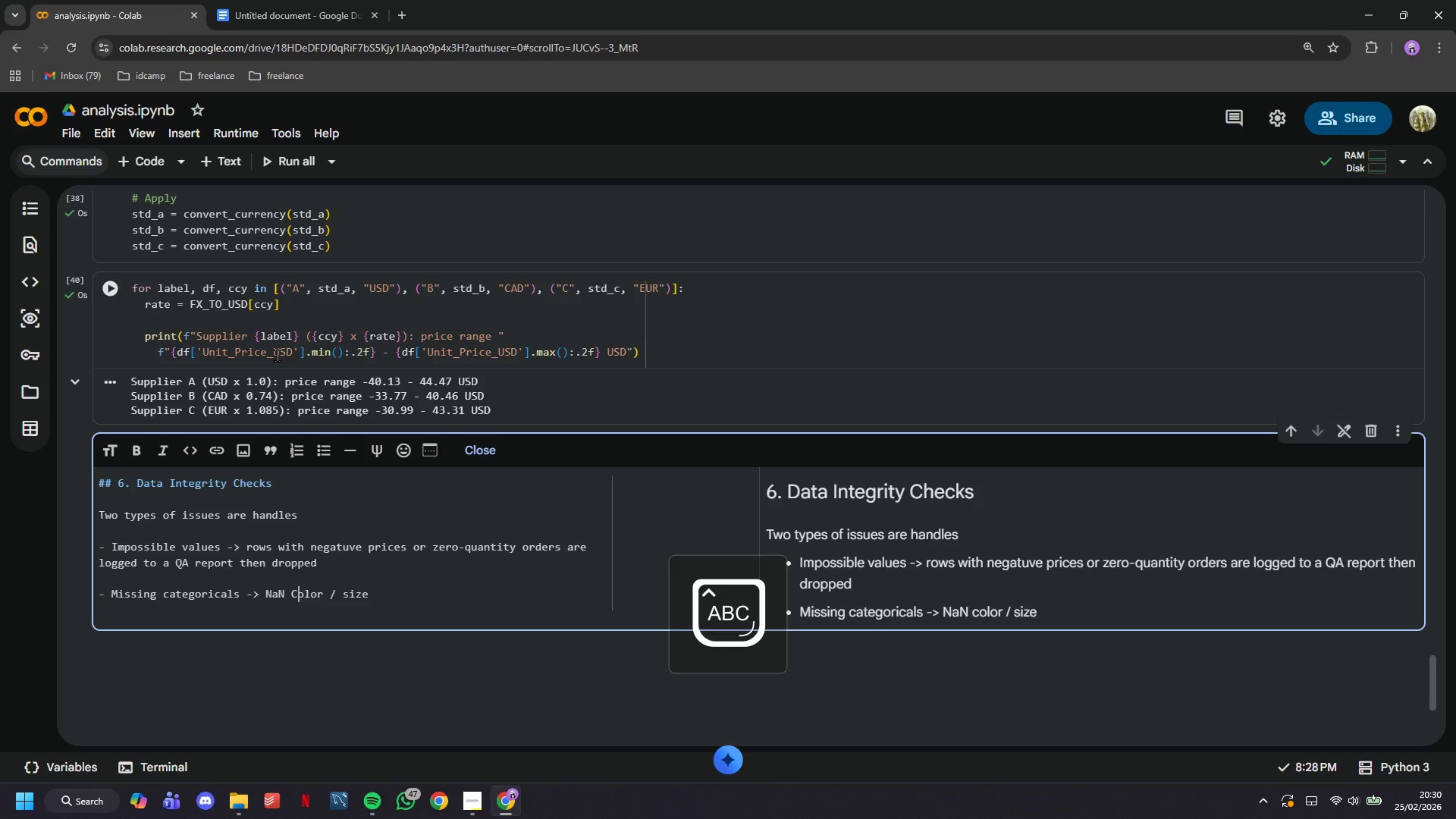 
key(CapsLock)
 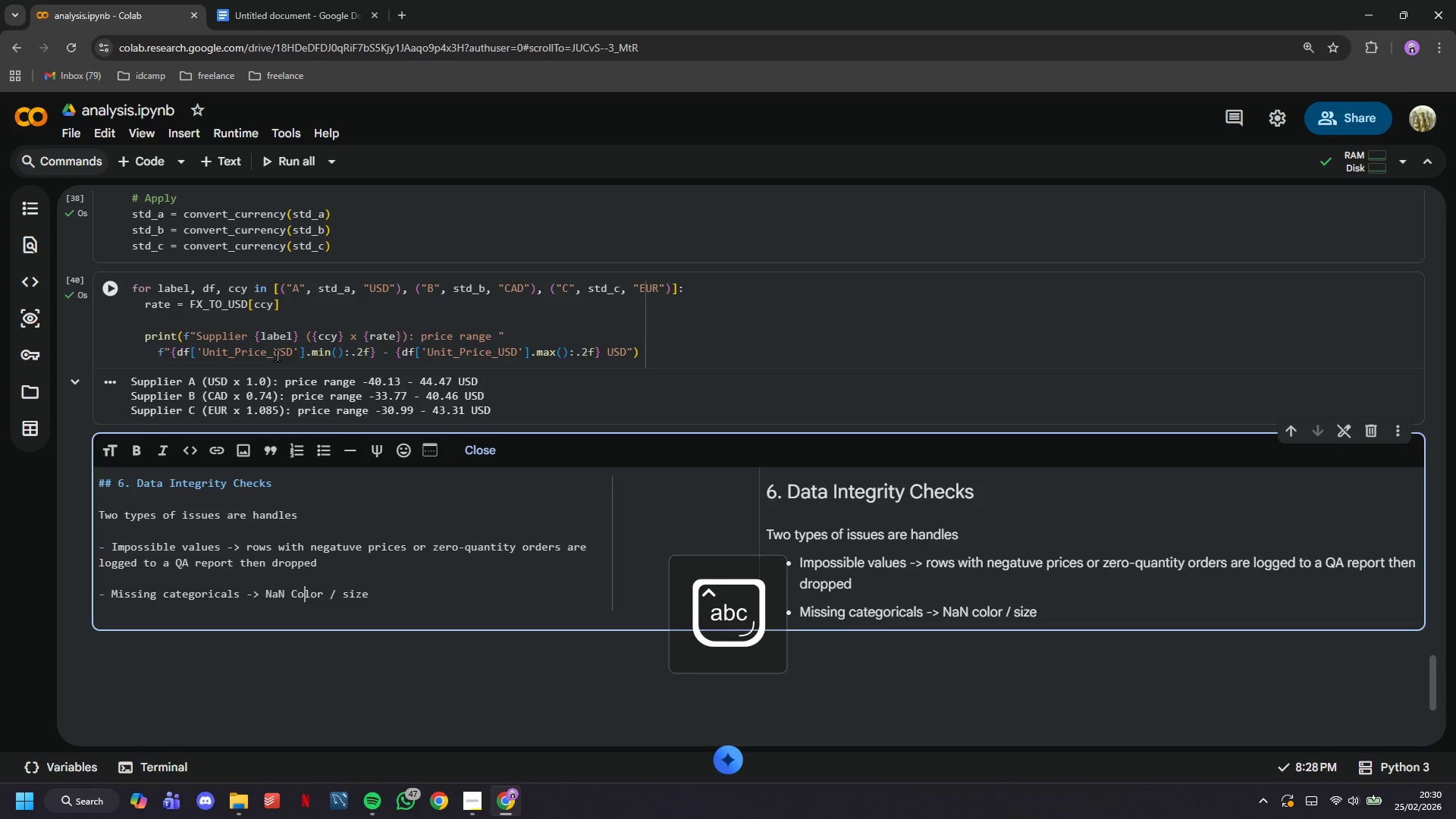 
hold_key(key=ArrowRight, duration=0.77)
 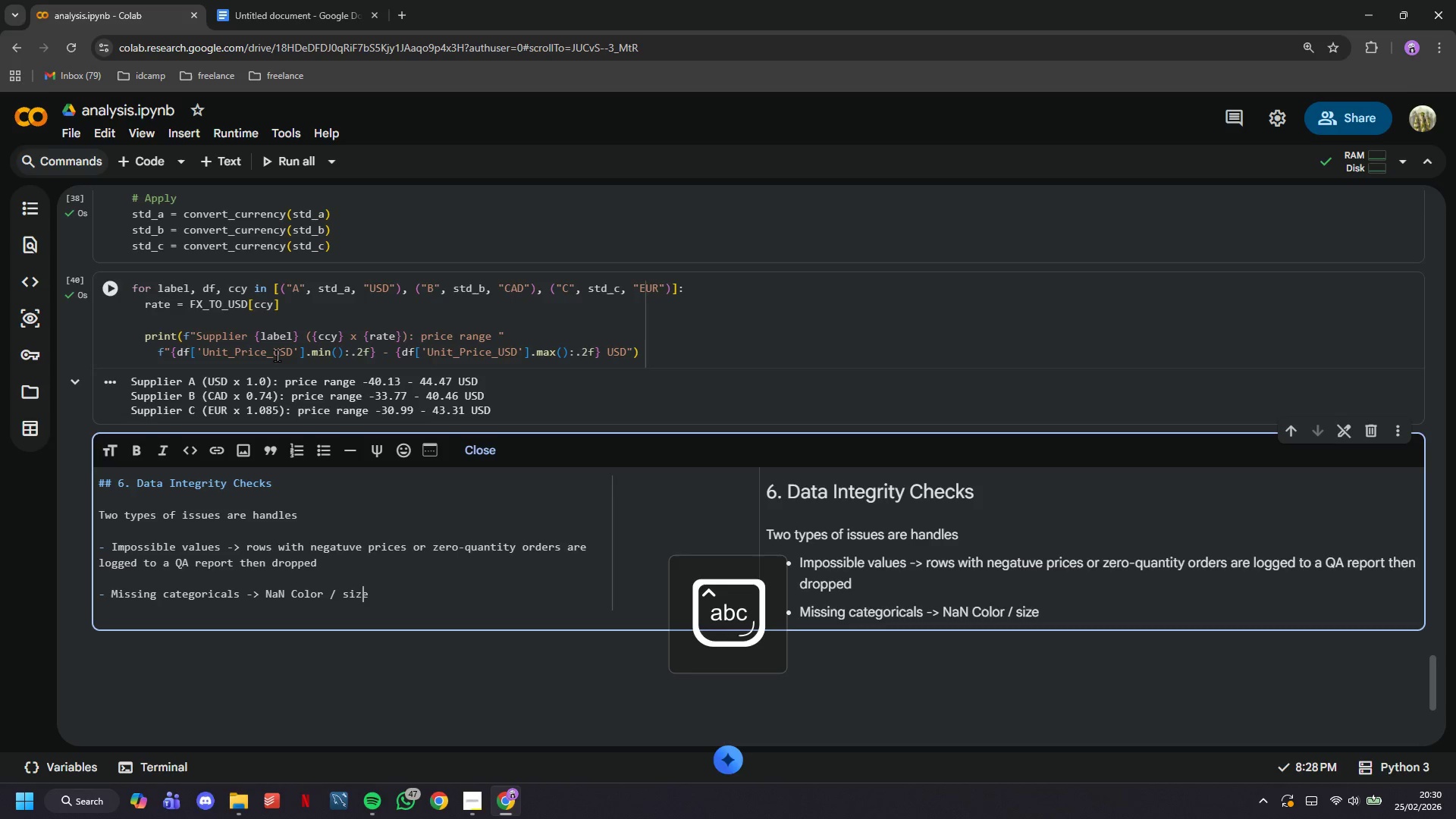 
key(ArrowRight)
 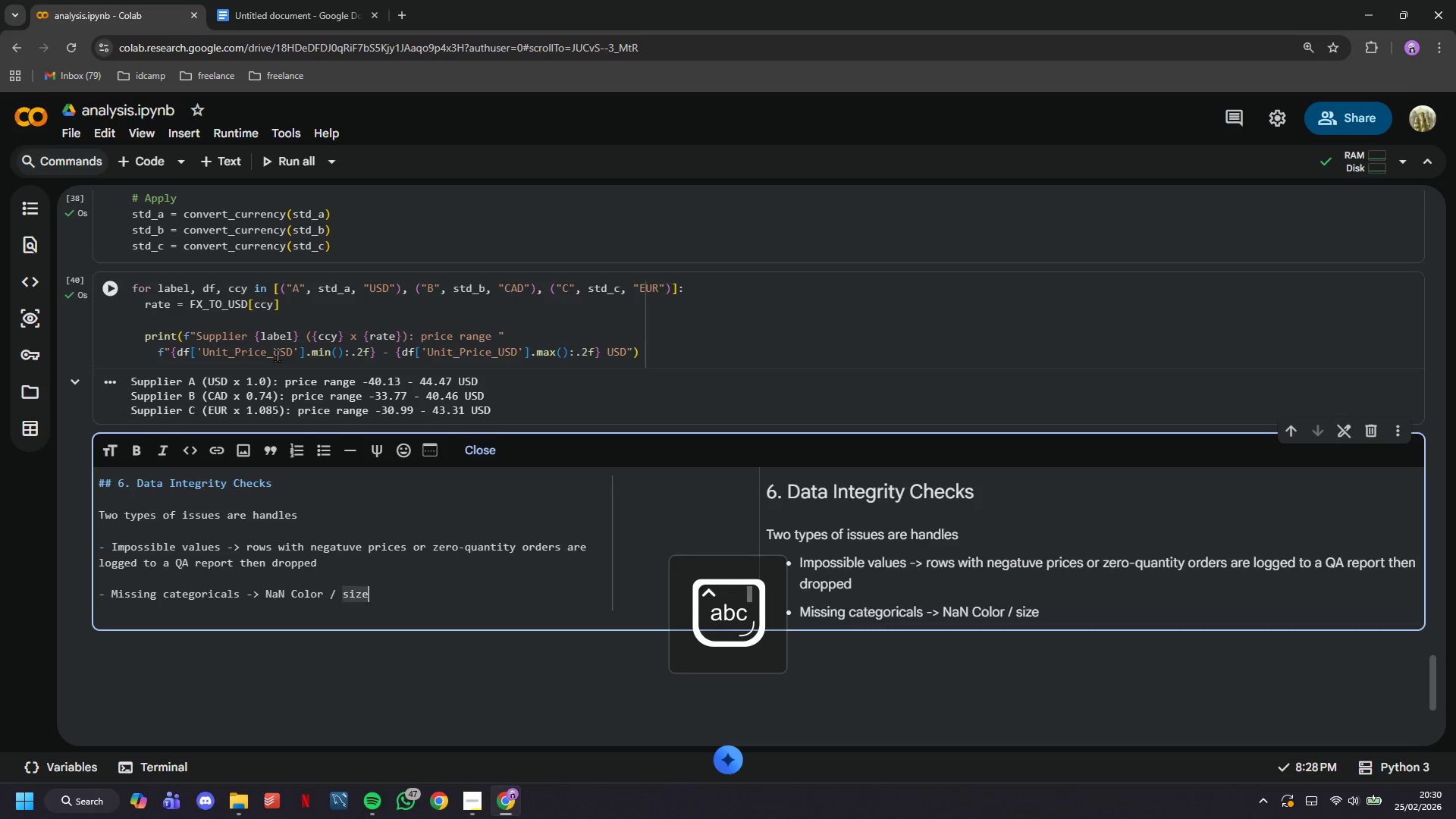 
key(ArrowLeft)
 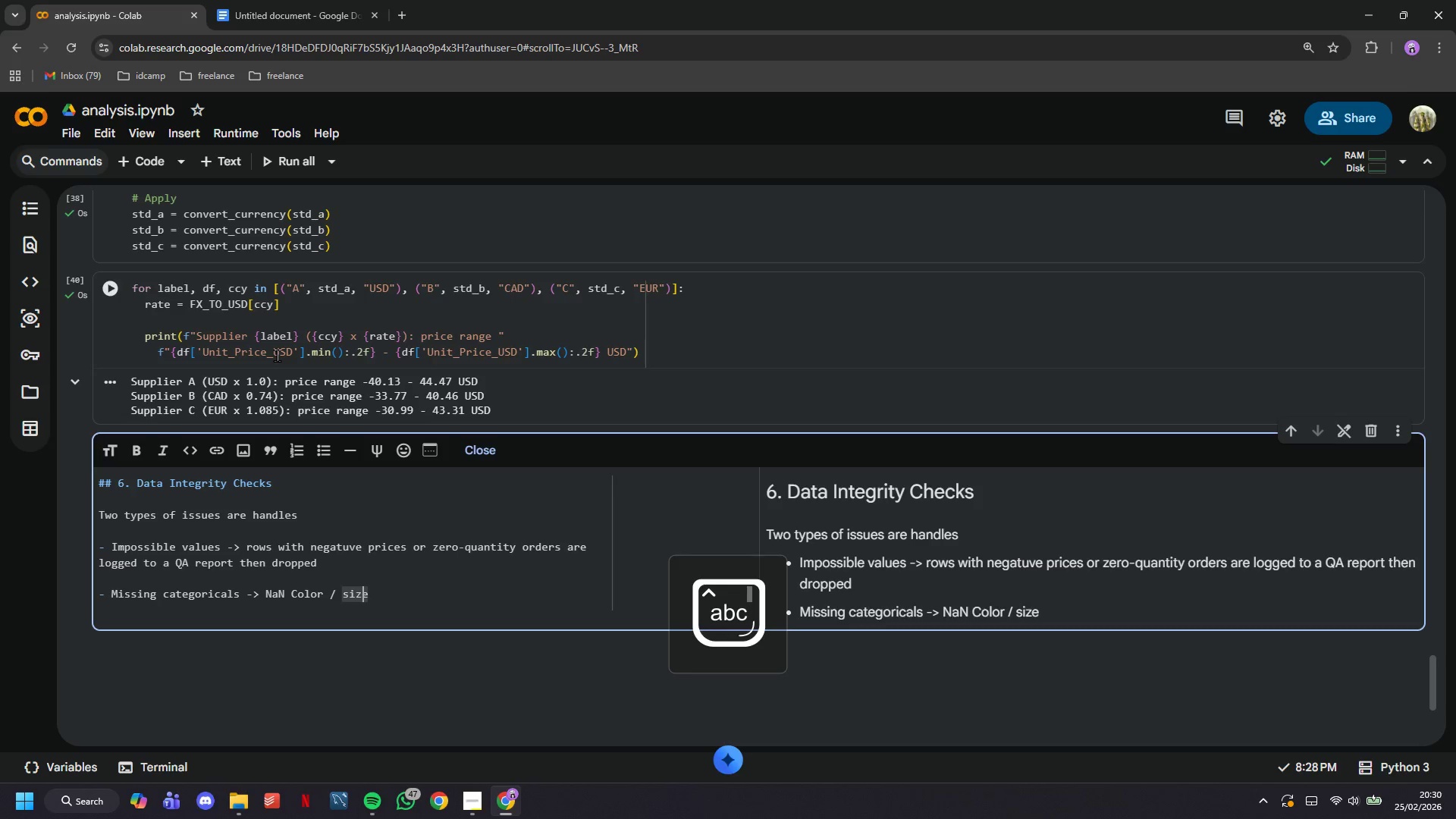 
key(ArrowLeft)
 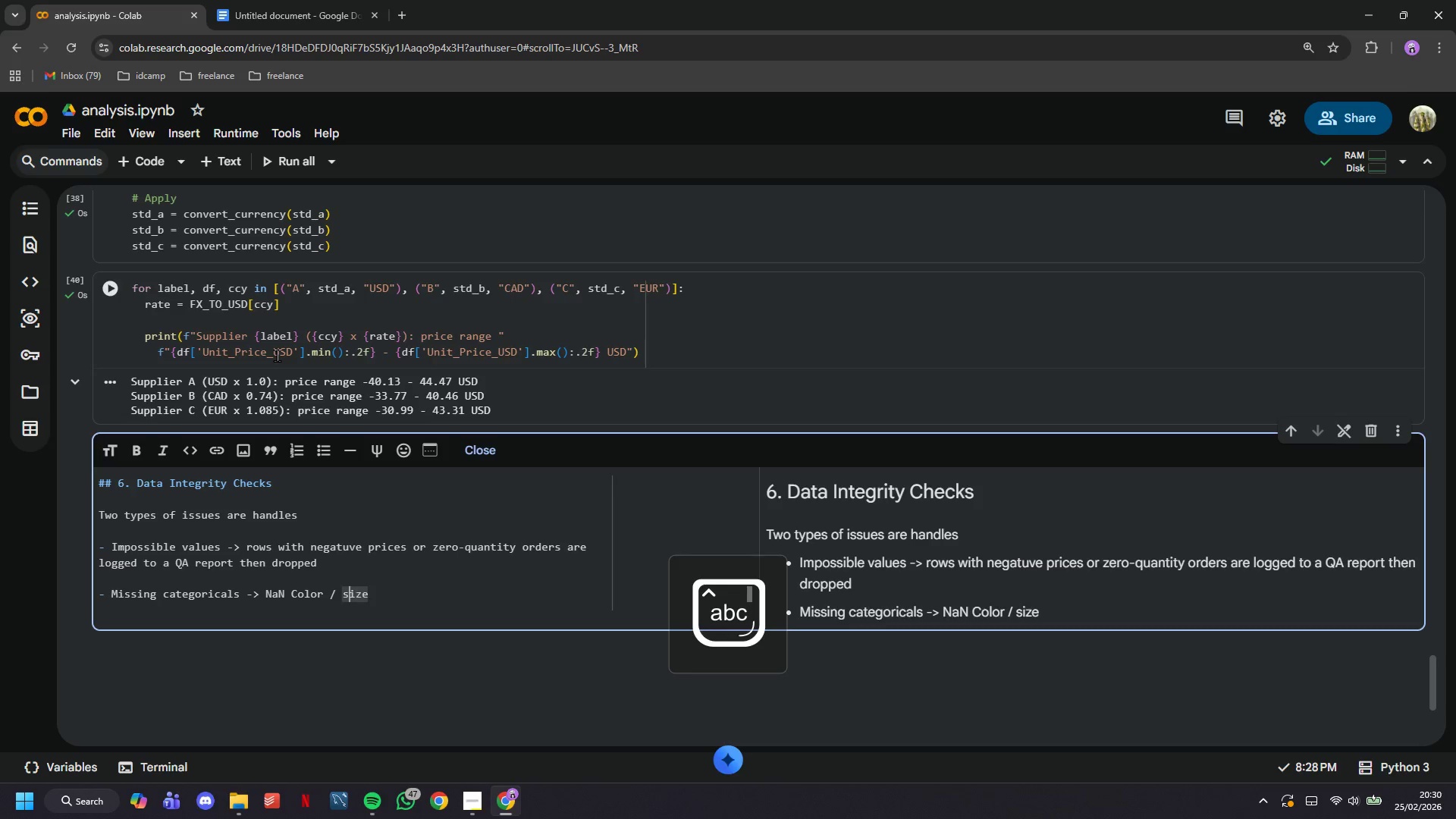 
key(ArrowLeft)
 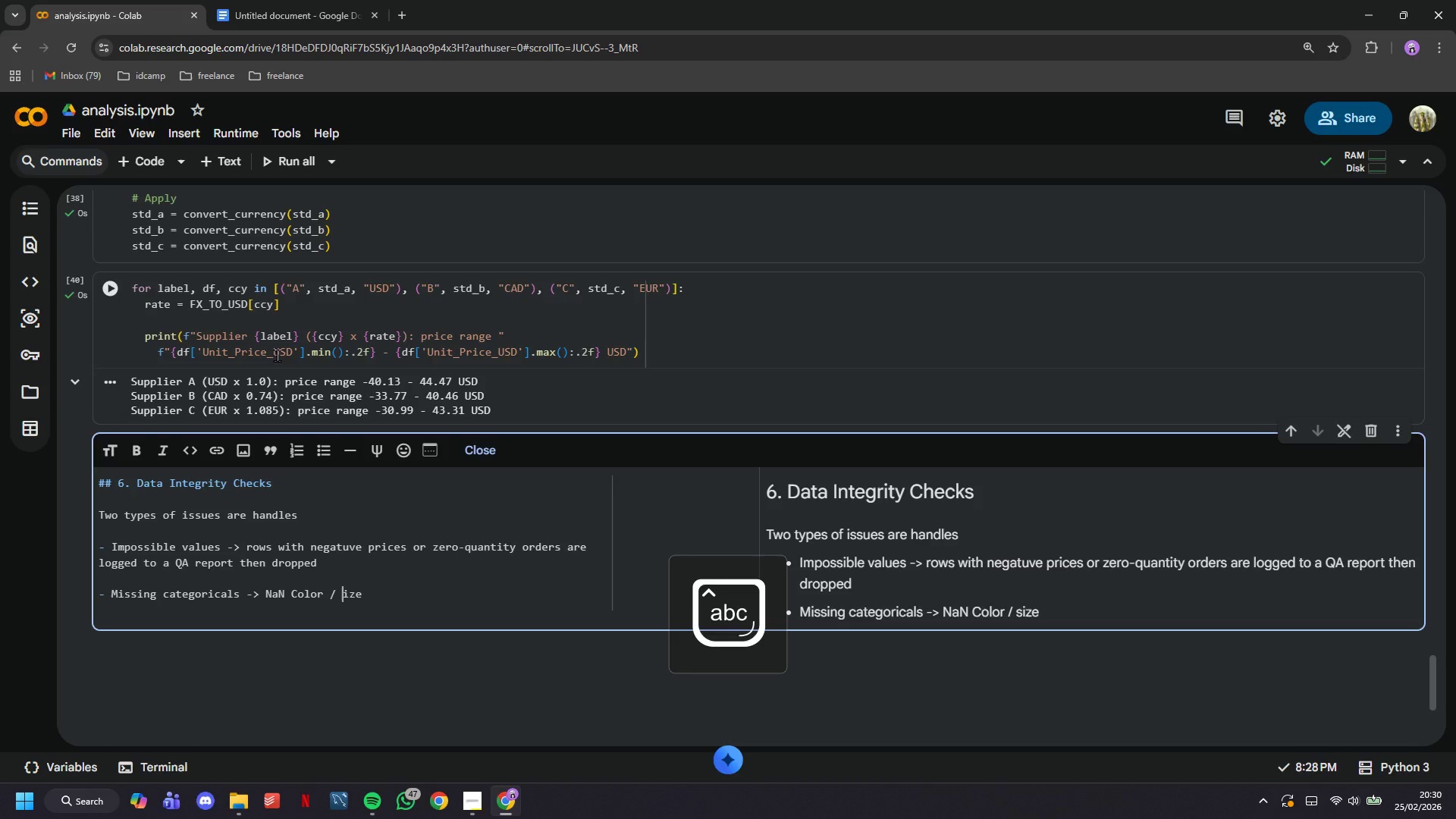 
key(Backspace)
 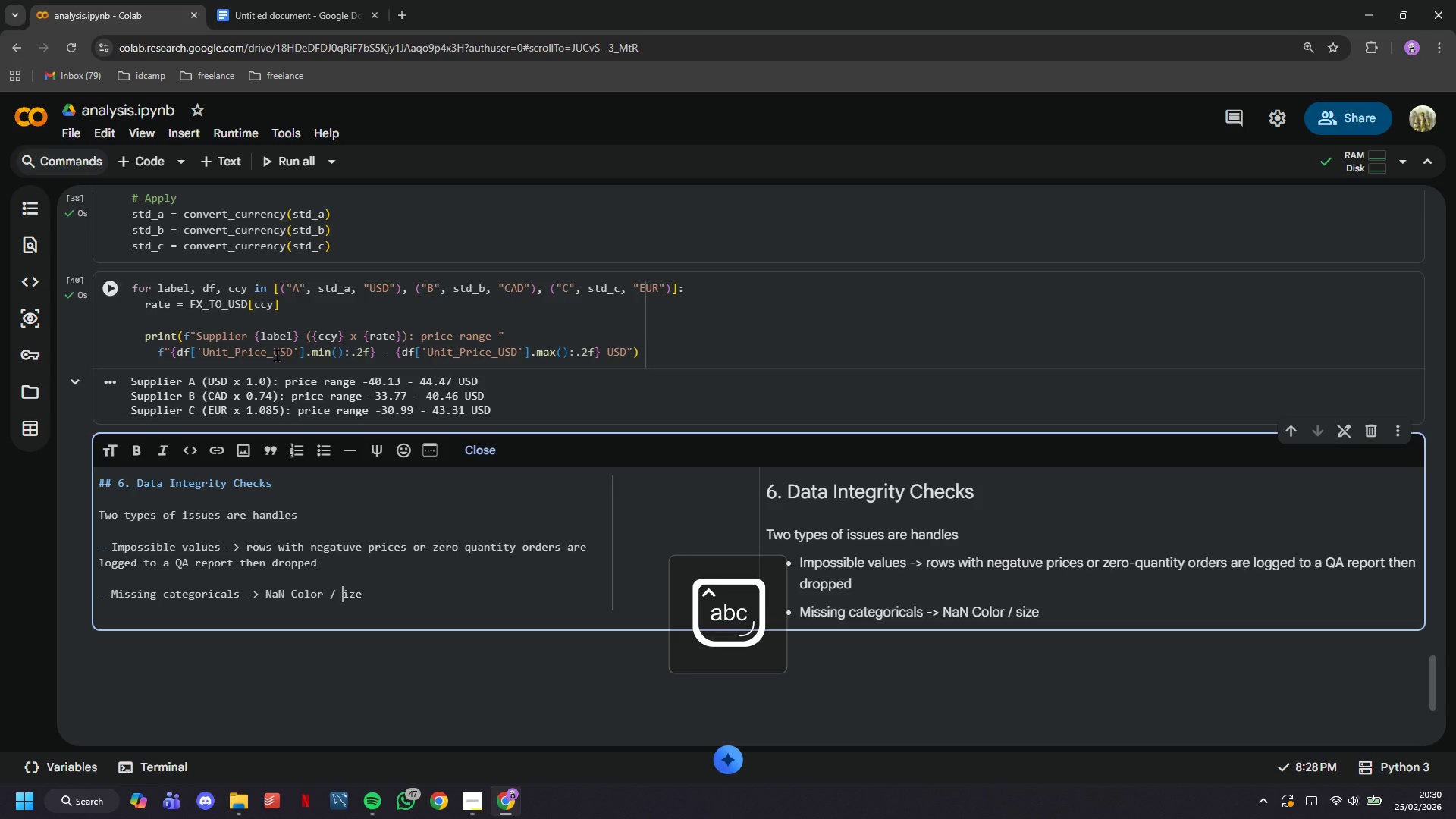 
key(CapsLock)
 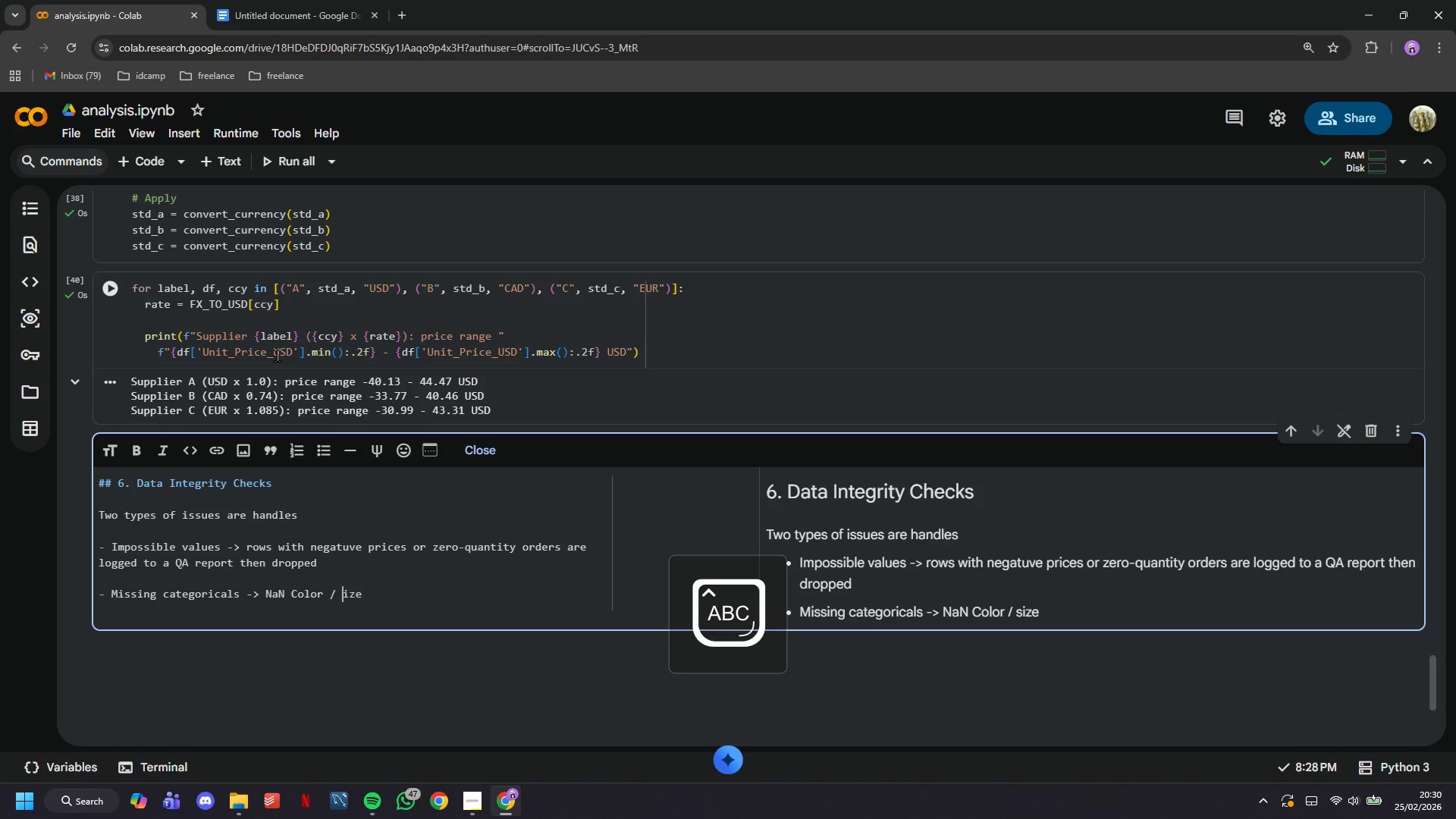 
key(S)
 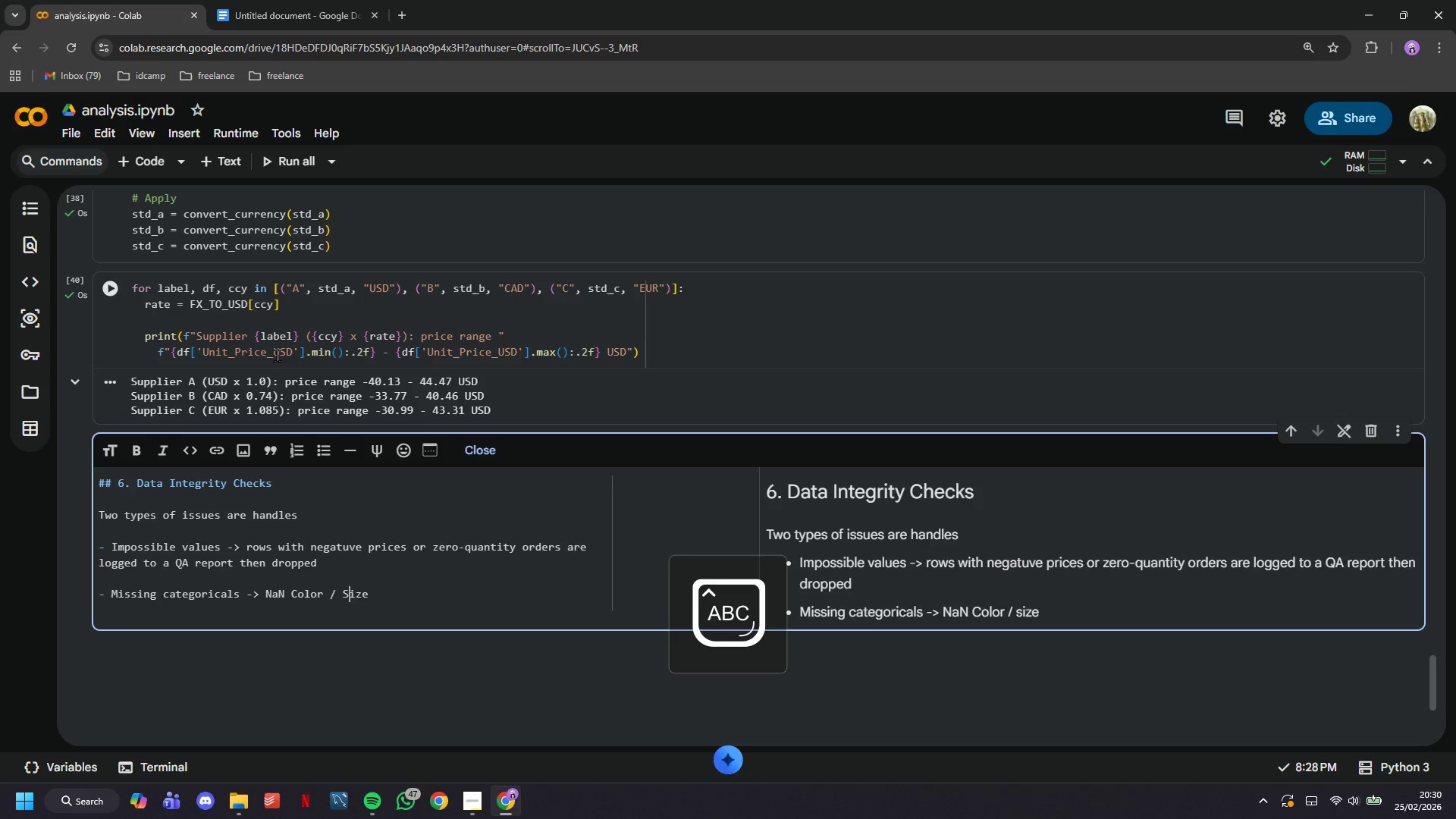 
key(CapsLock)
 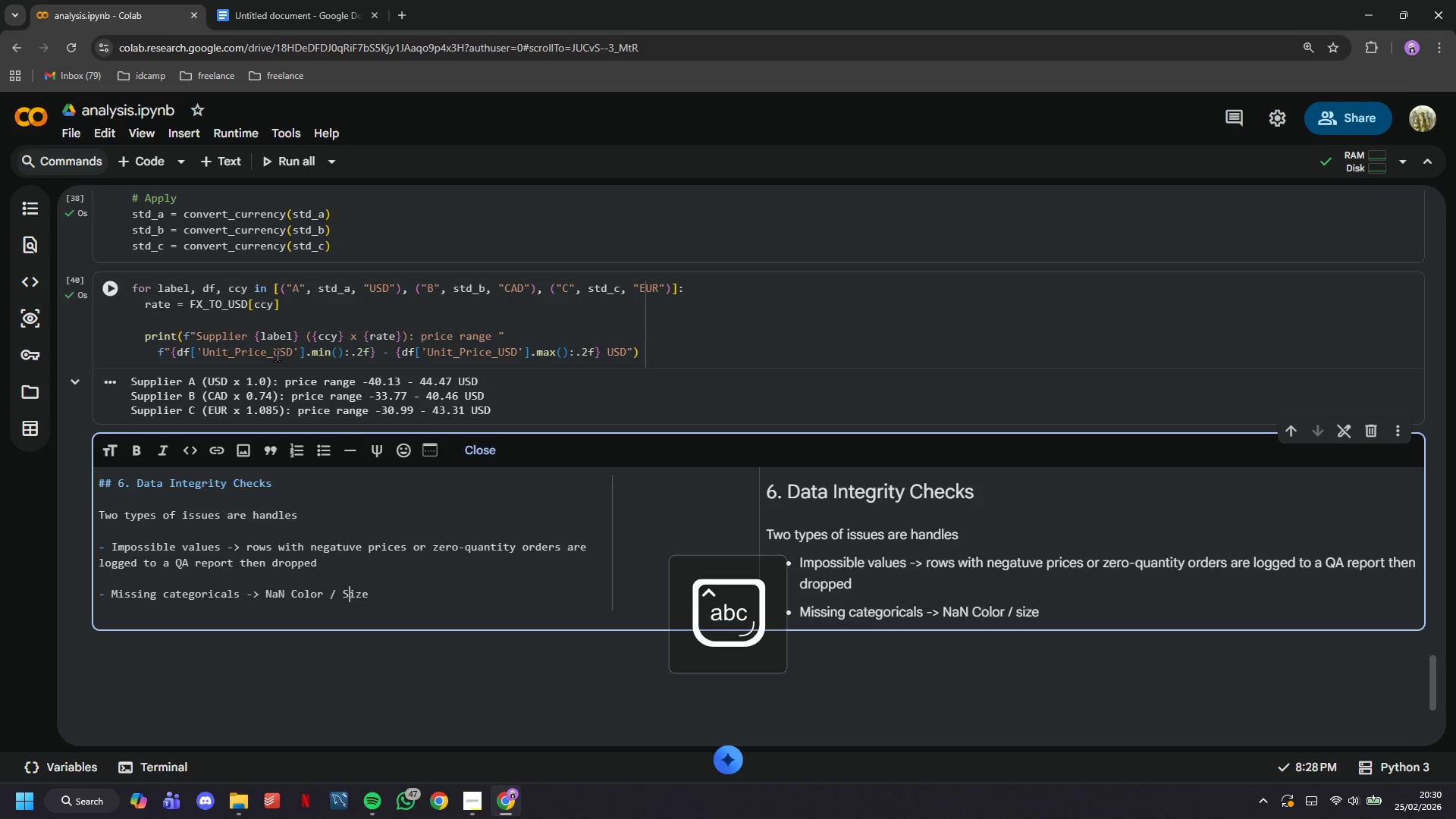 
key(ArrowRight)
 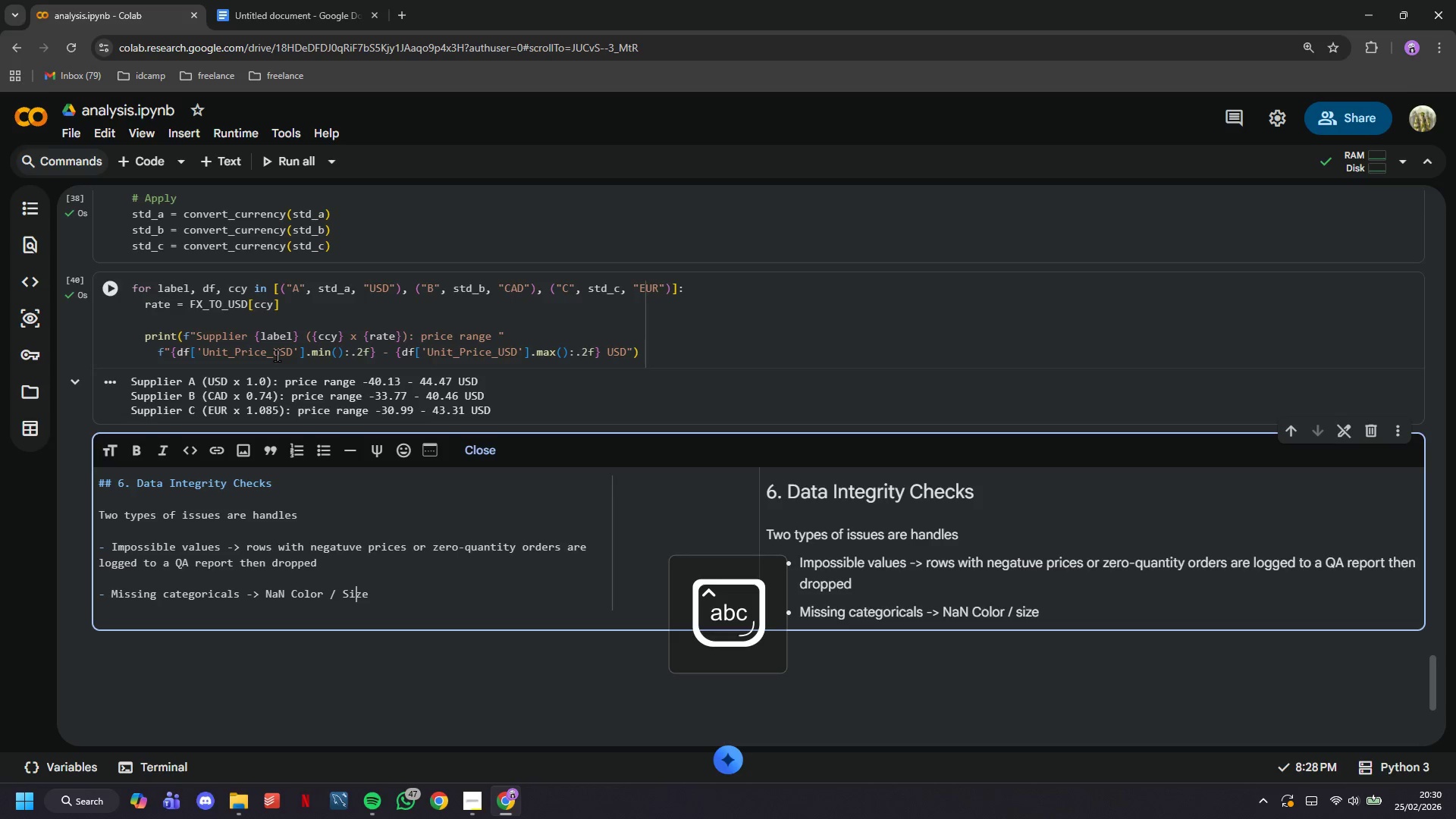 
key(ArrowRight)
 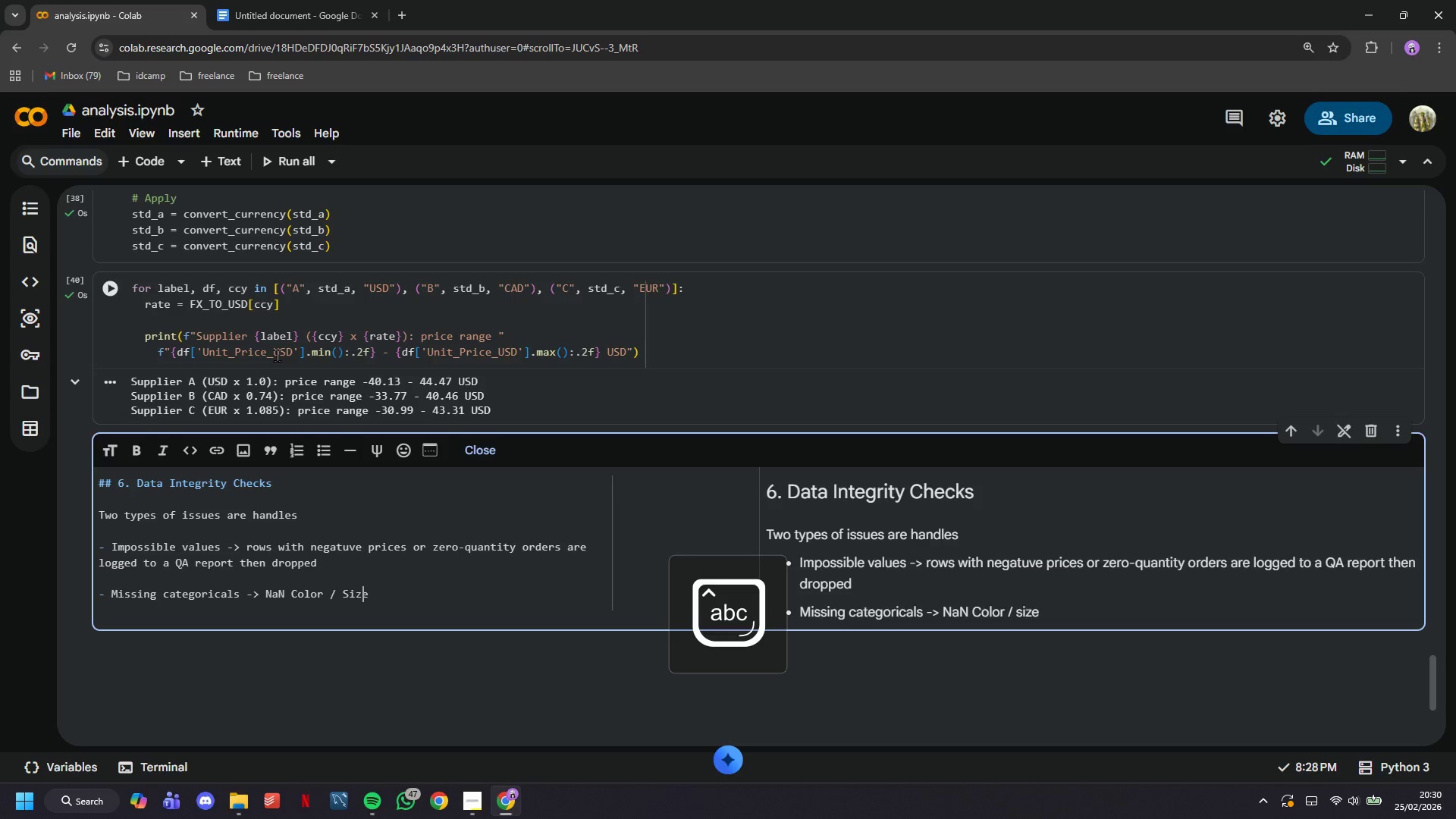 
key(ArrowRight)
 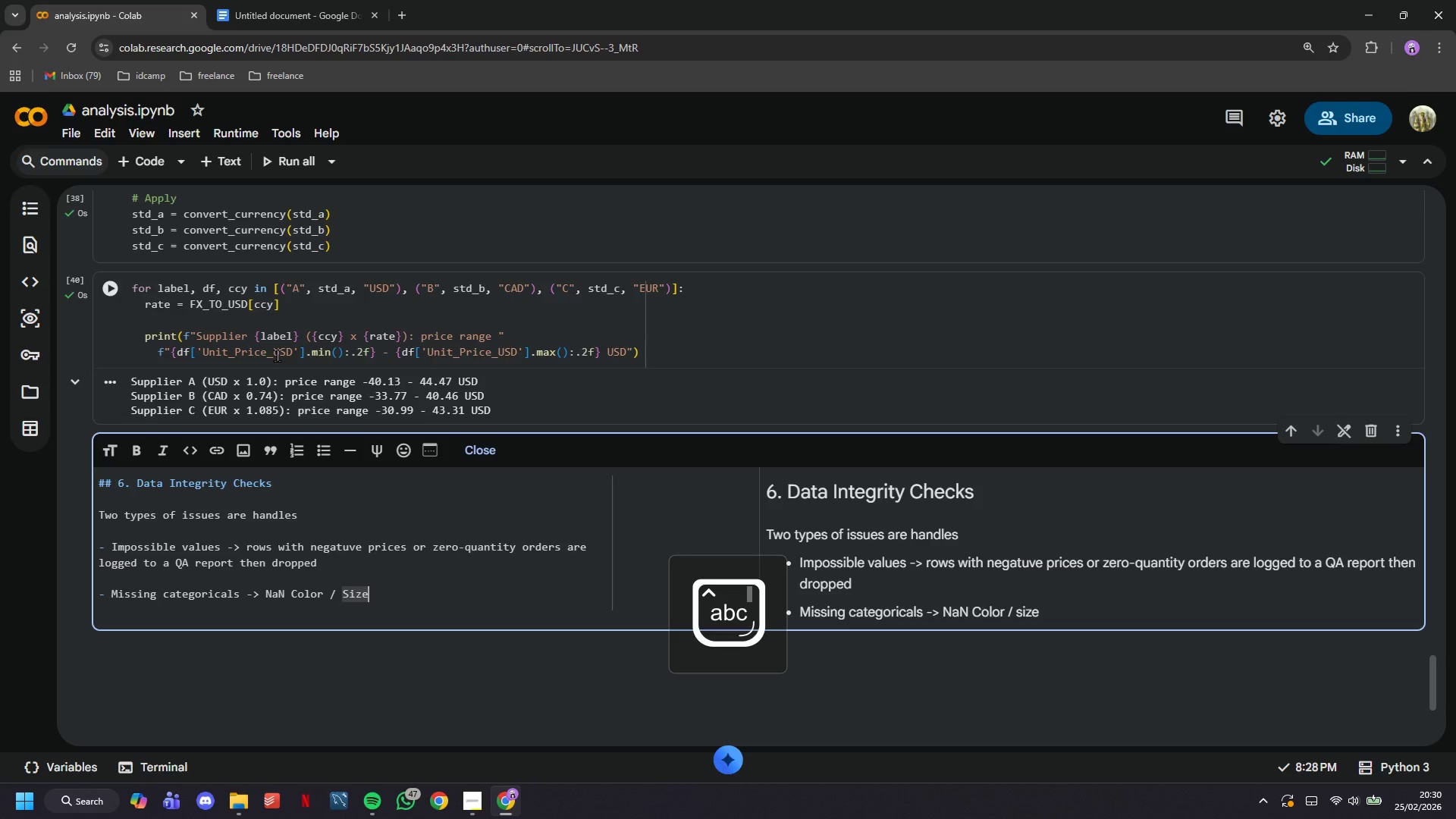 
type( filled with a labelled placeholder so the row is retained for spend analaysis)
 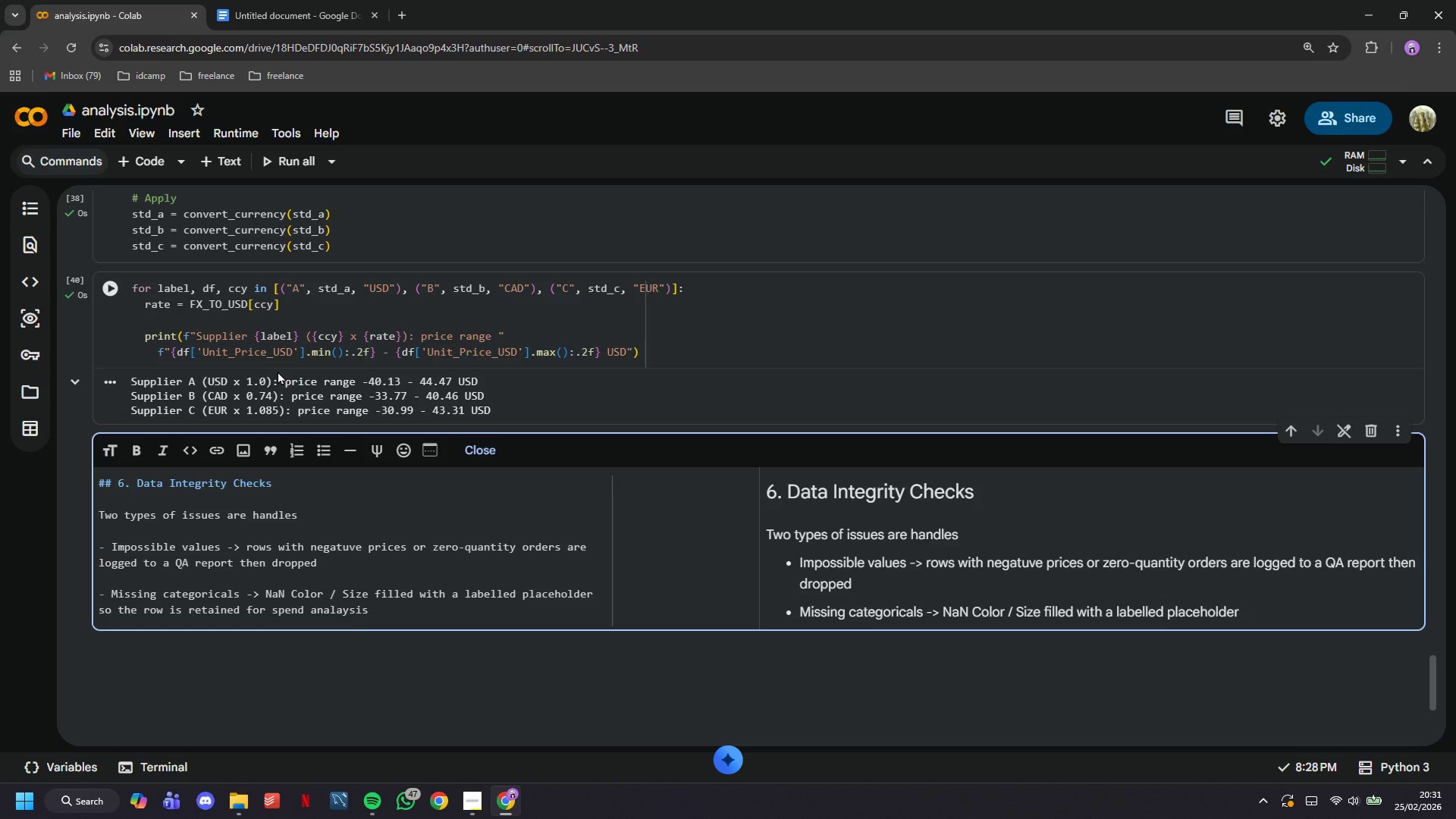 
key(ArrowLeft)
 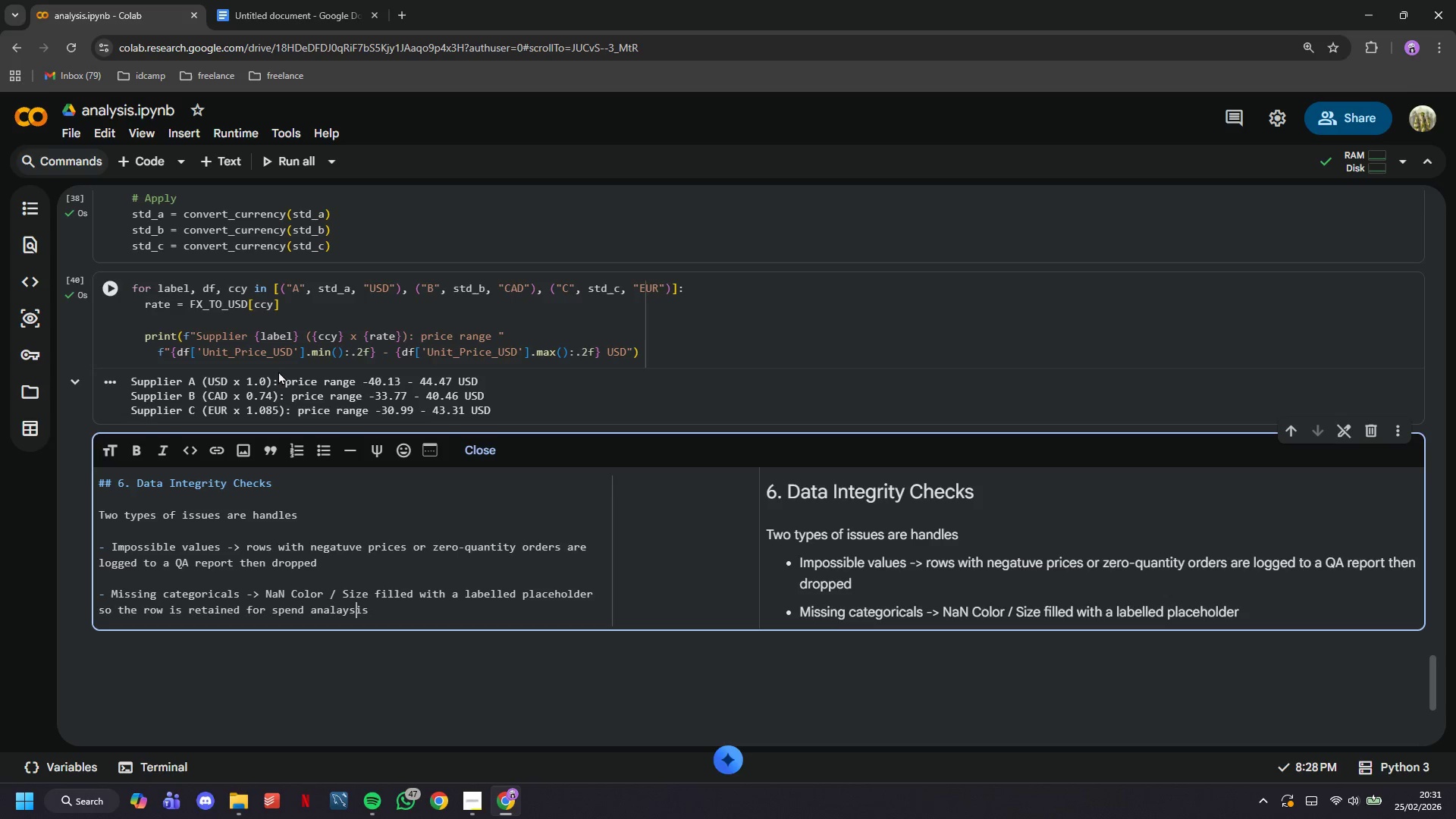 
key(ArrowLeft)
 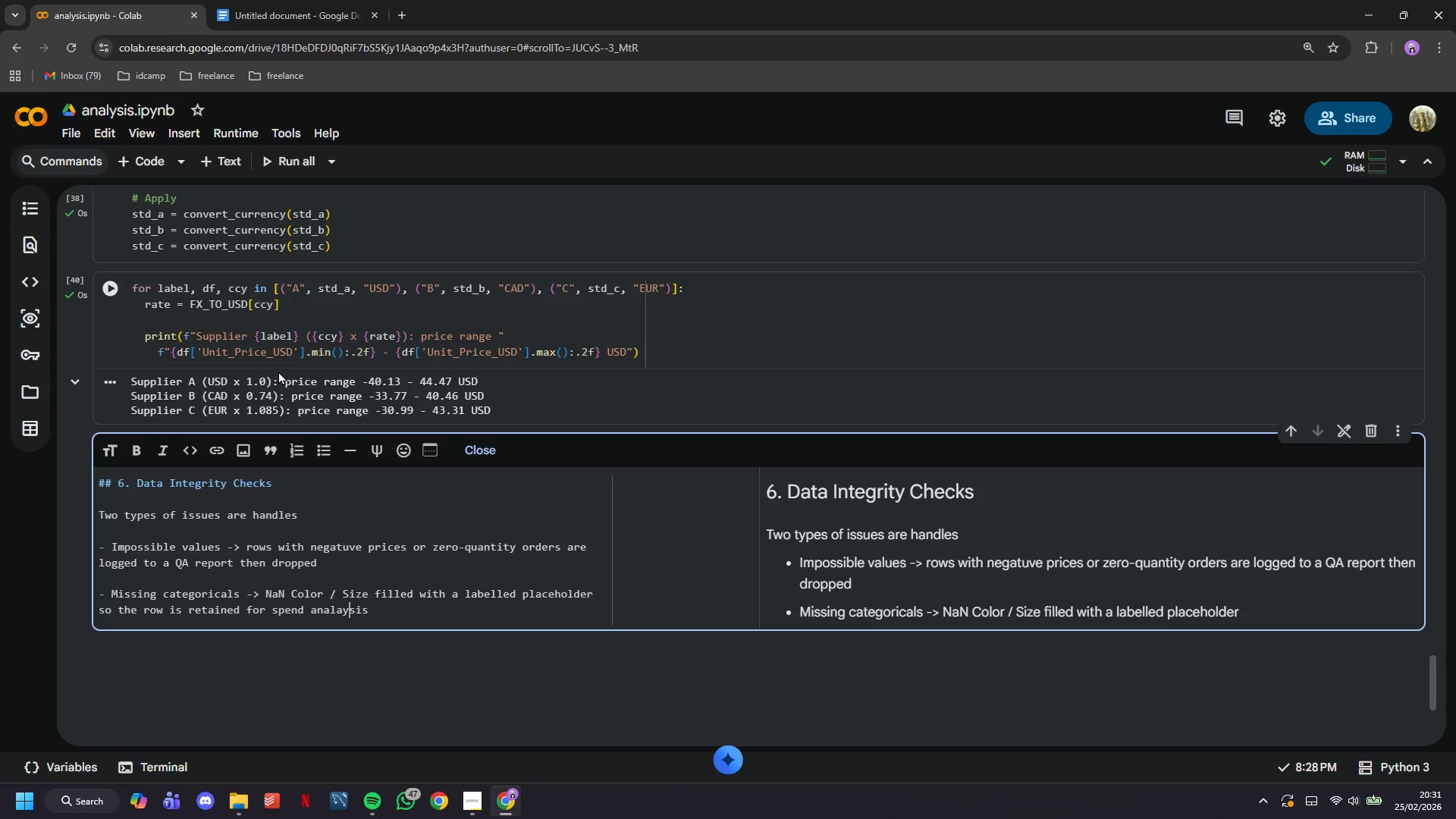 
key(ArrowLeft)
 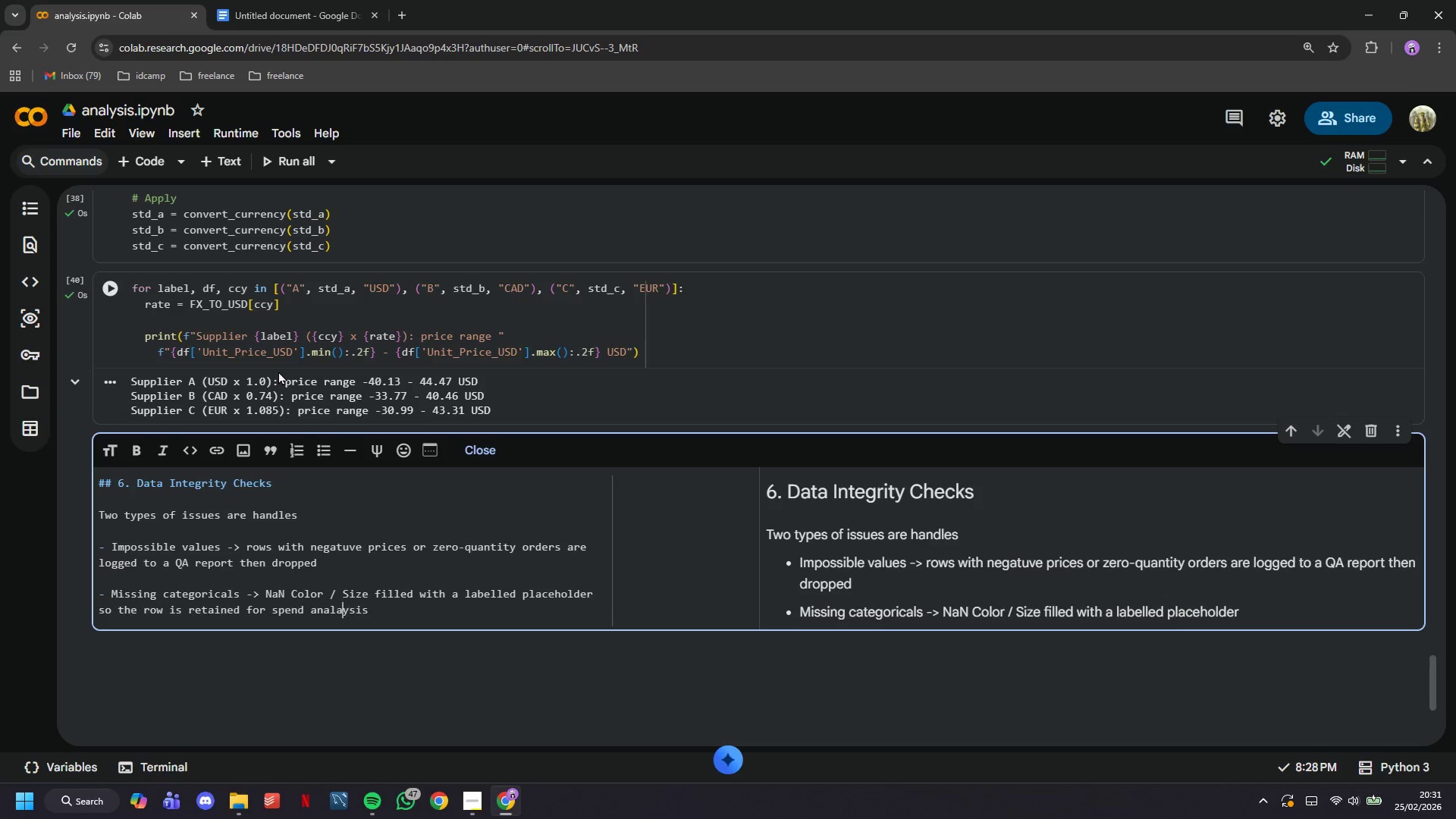 
key(ArrowLeft)
 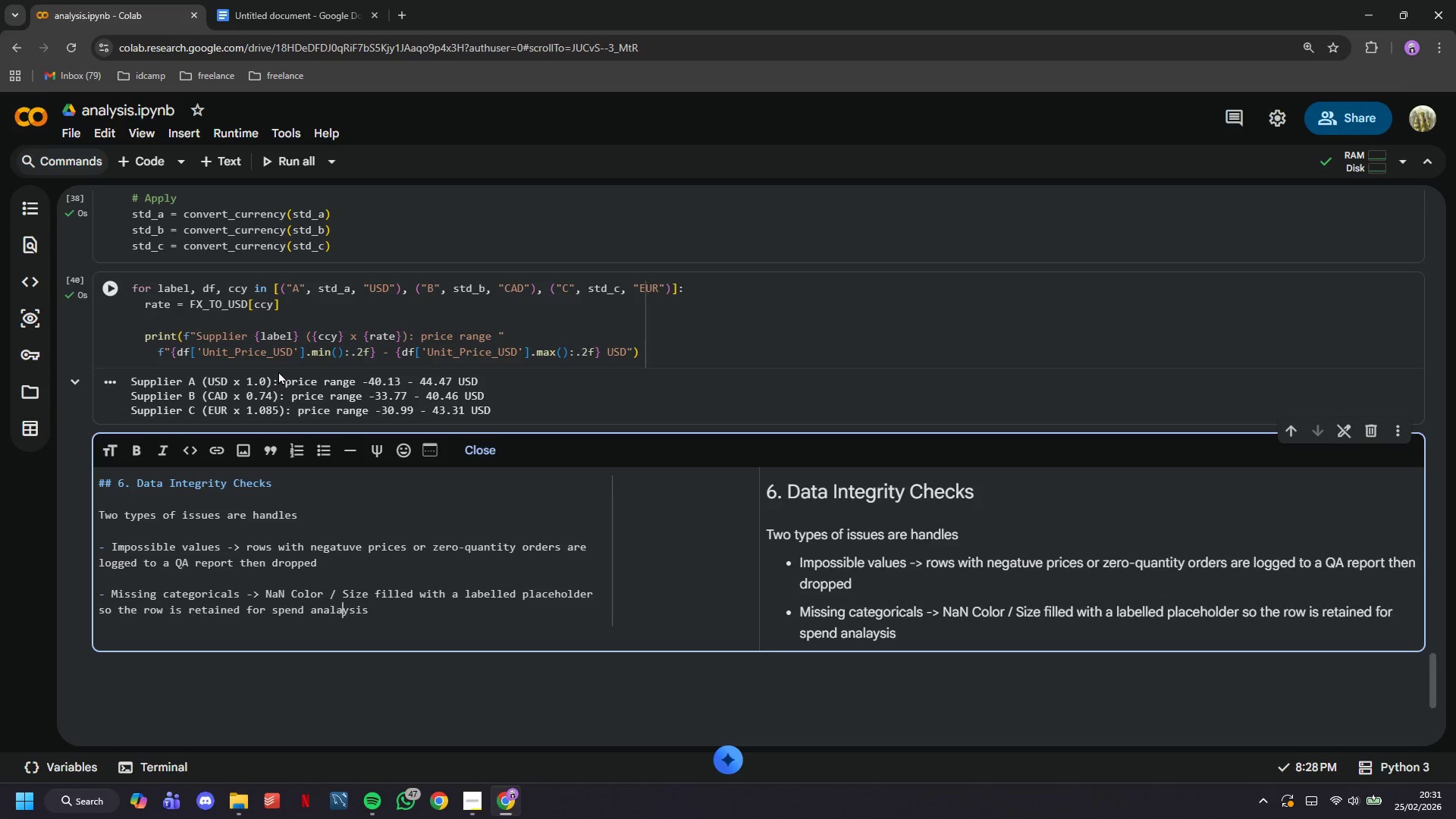 
key(Backspace)
 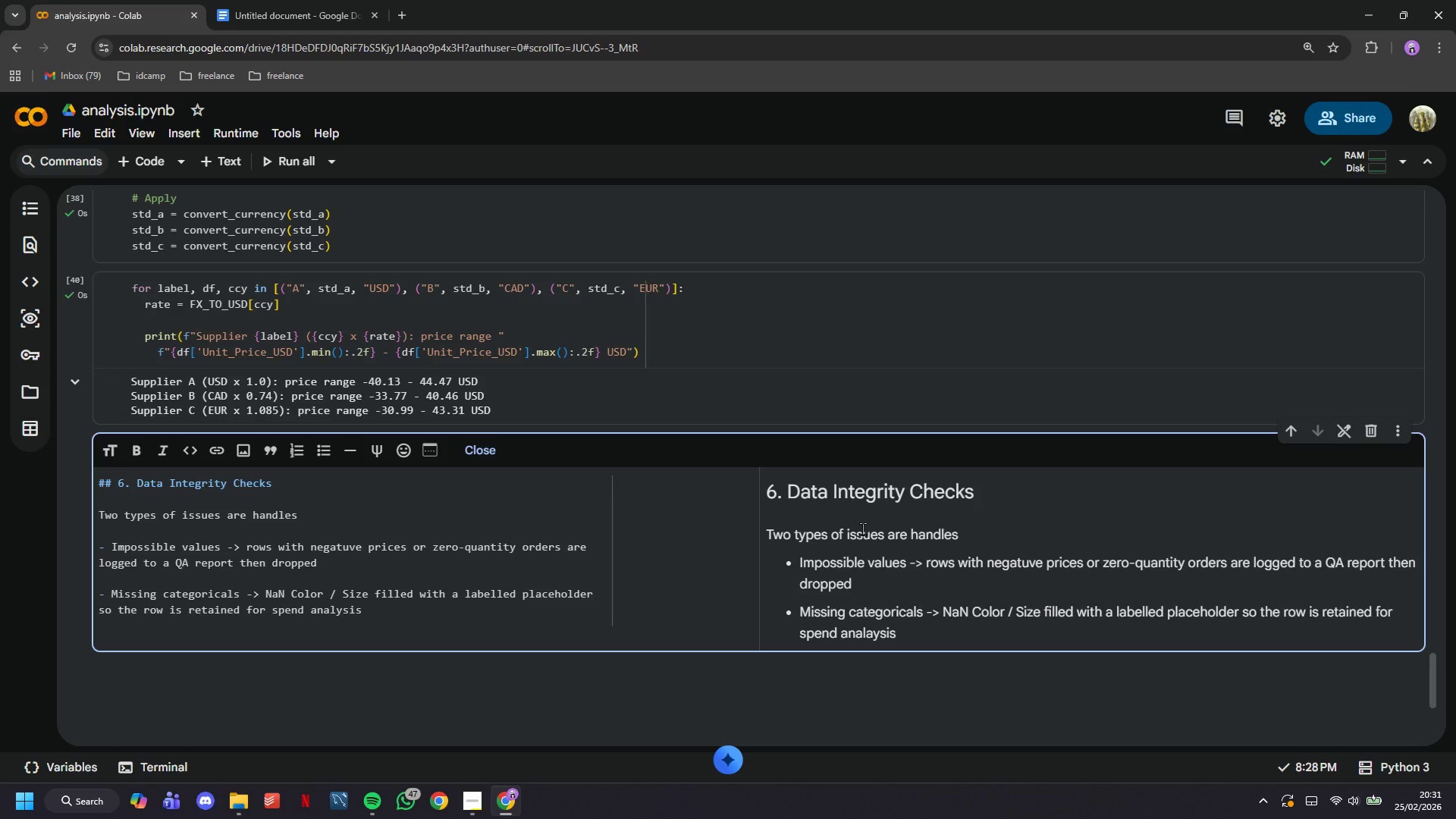 
scroll: coordinate [469, 376], scroll_direction: down, amount: 4.0
 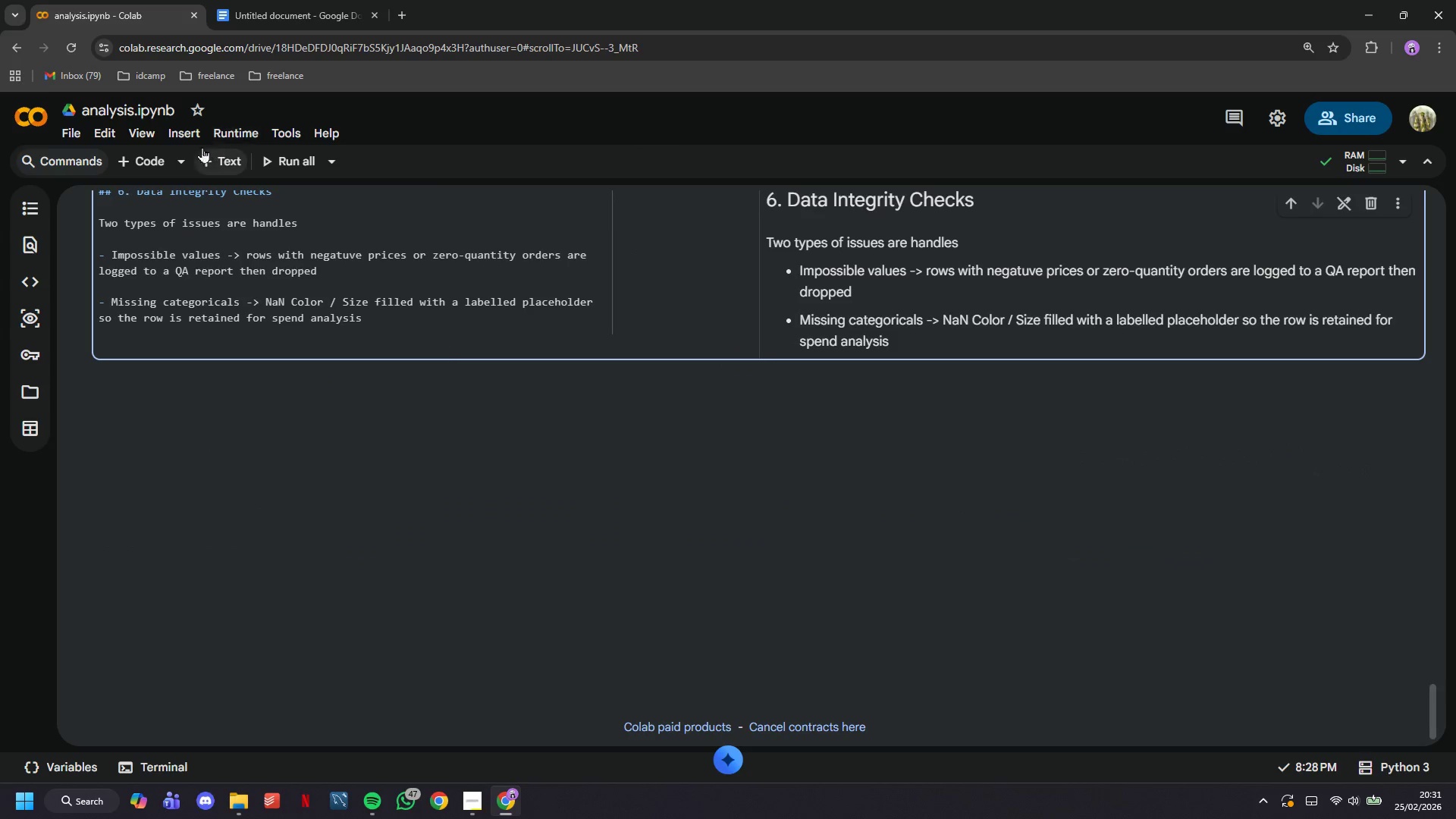 
left_click([140, 162])
 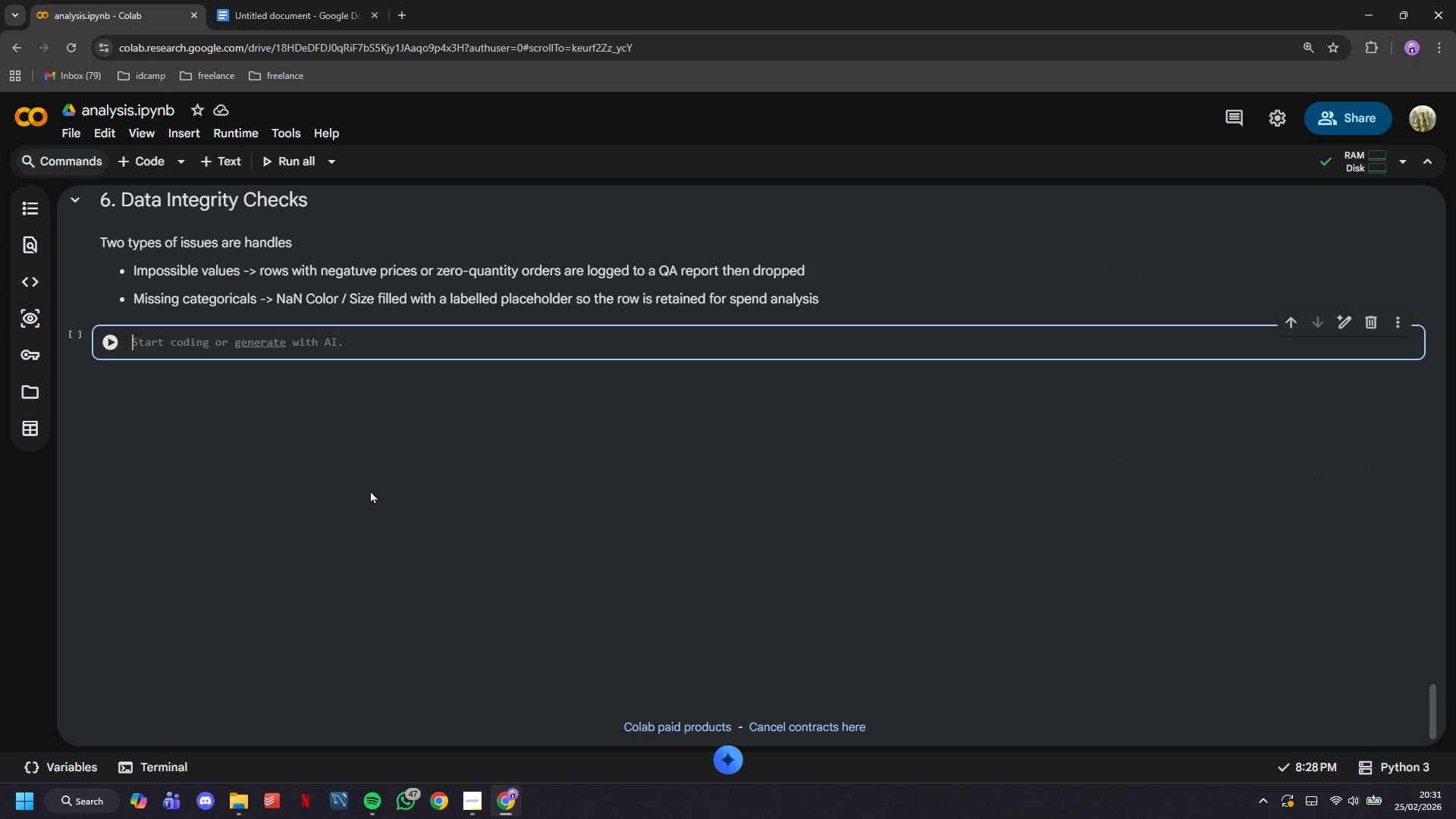 
wait(7.41)
 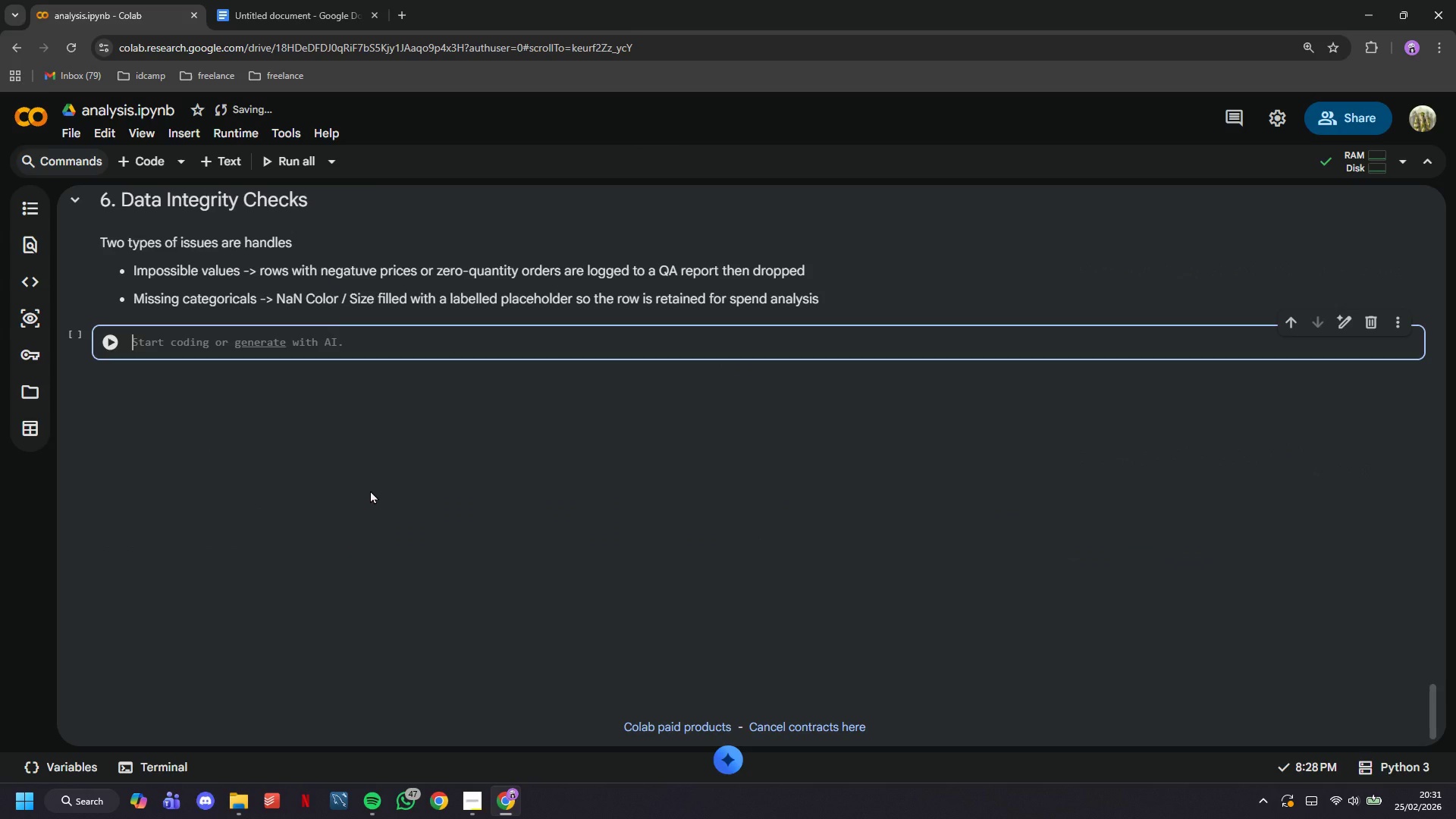 
type(def check_integrity)
 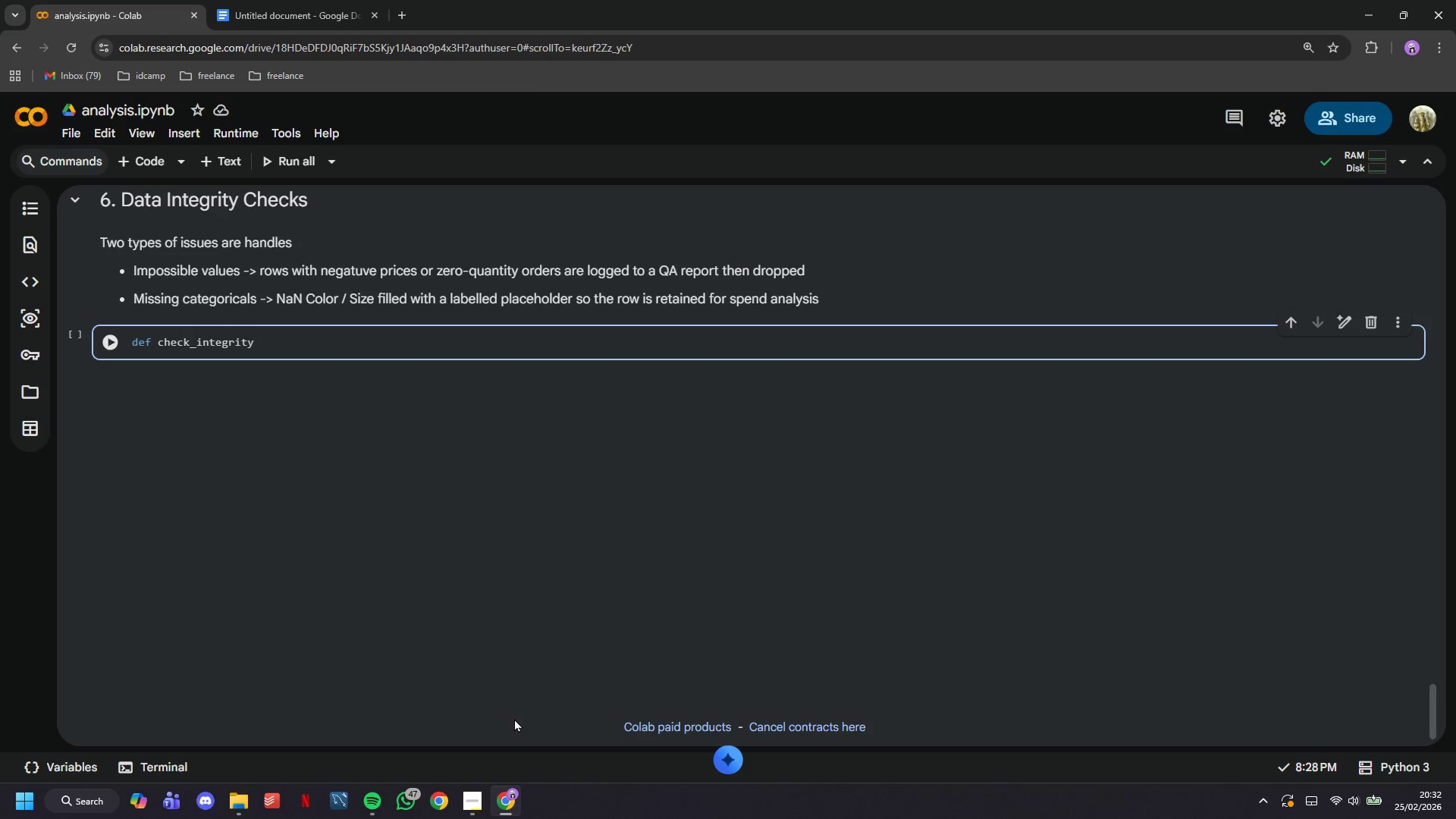 
wait(82.55)
 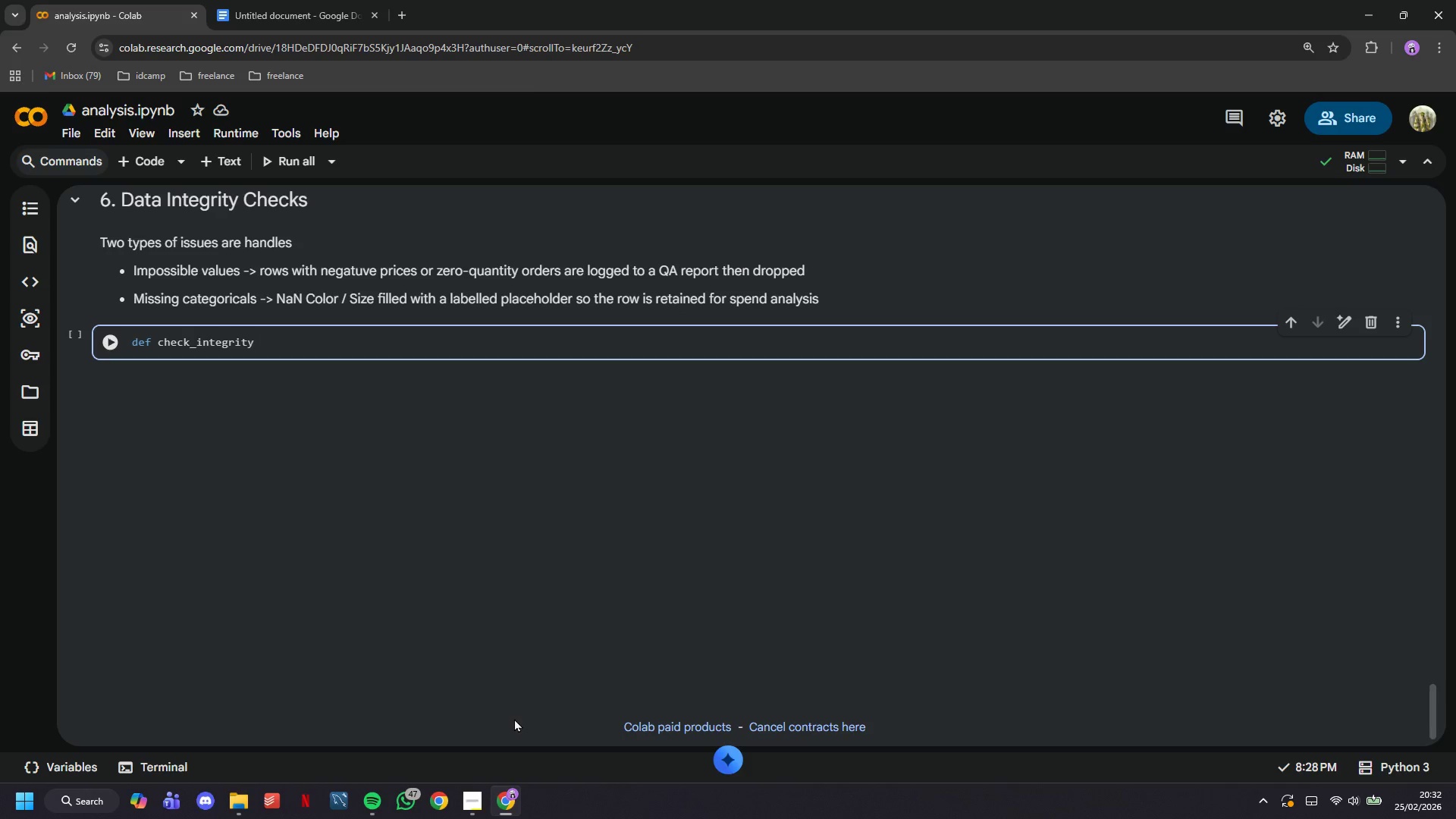 
type((df, supplier_label)
 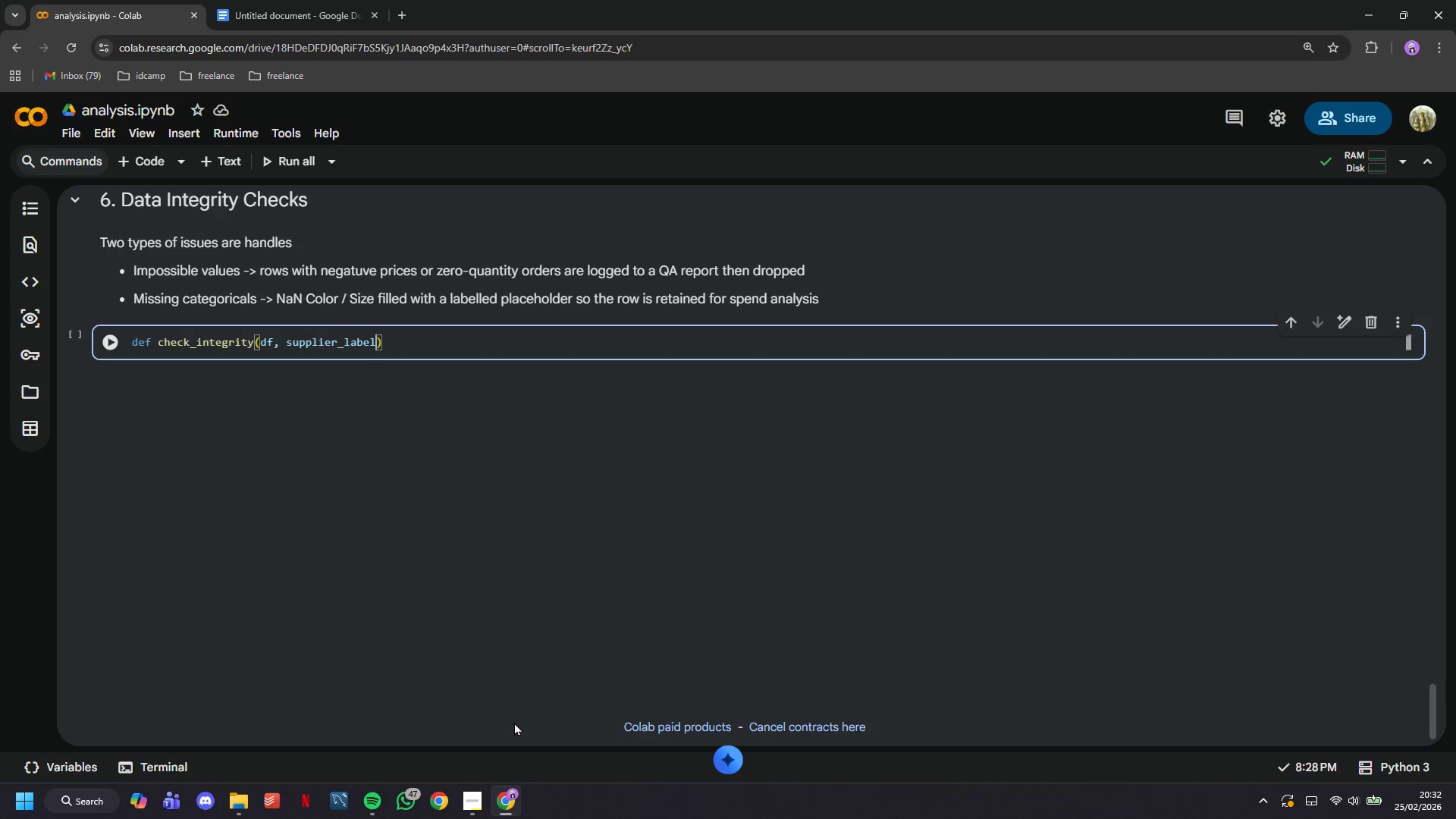 
key(ArrowRight)
 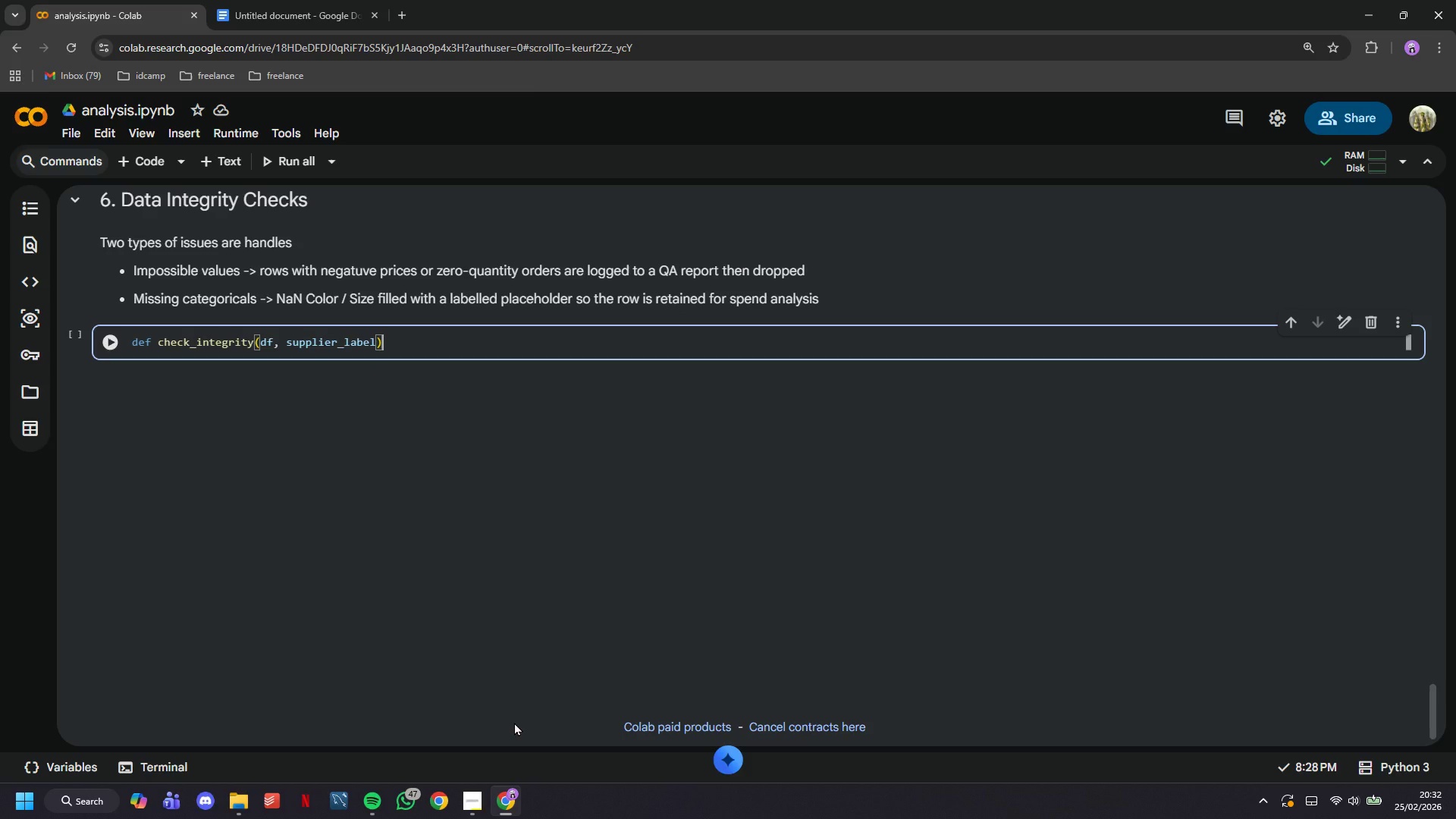 
key(Shift+Semicolon)
 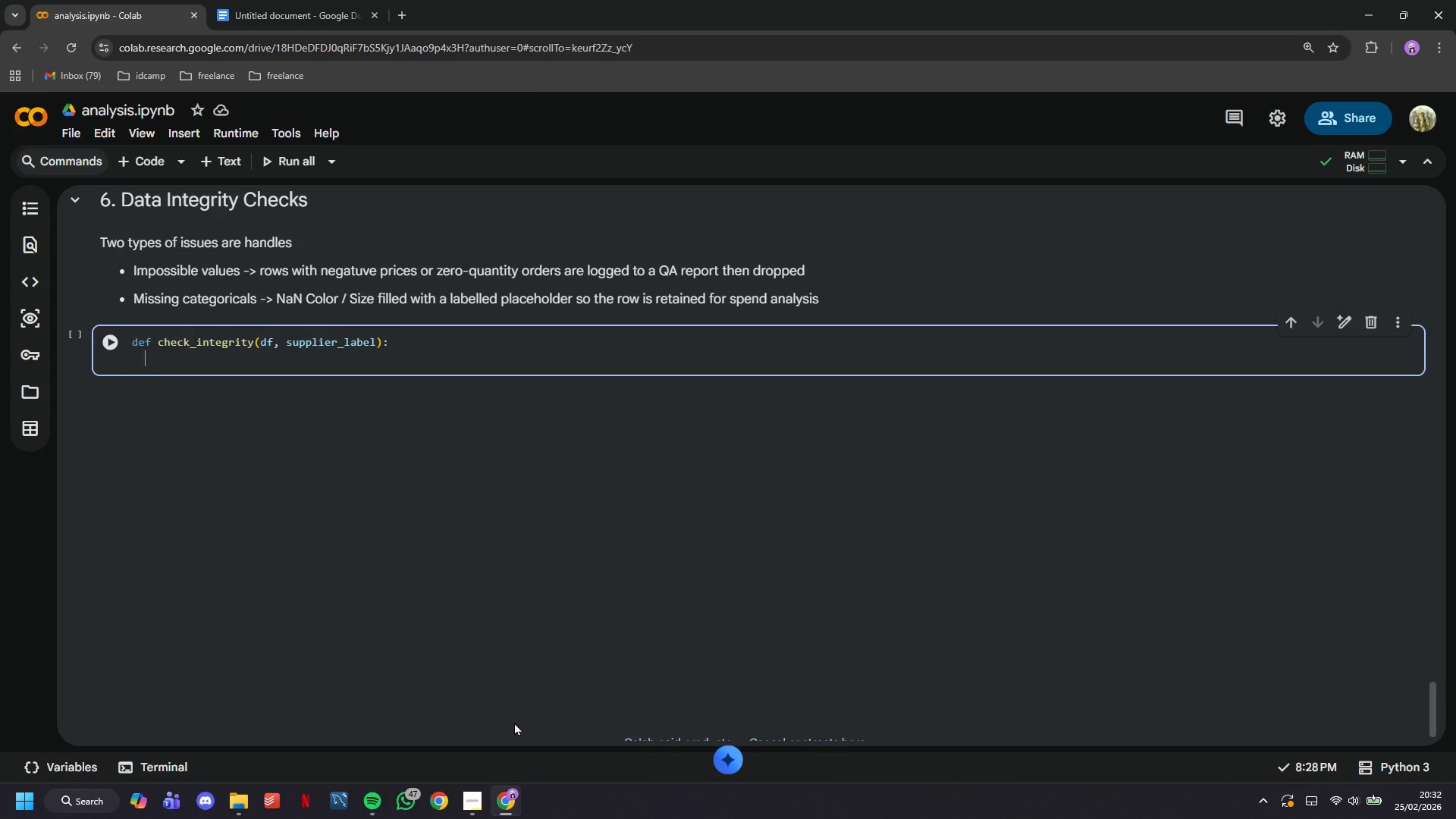 
key(Enter)
 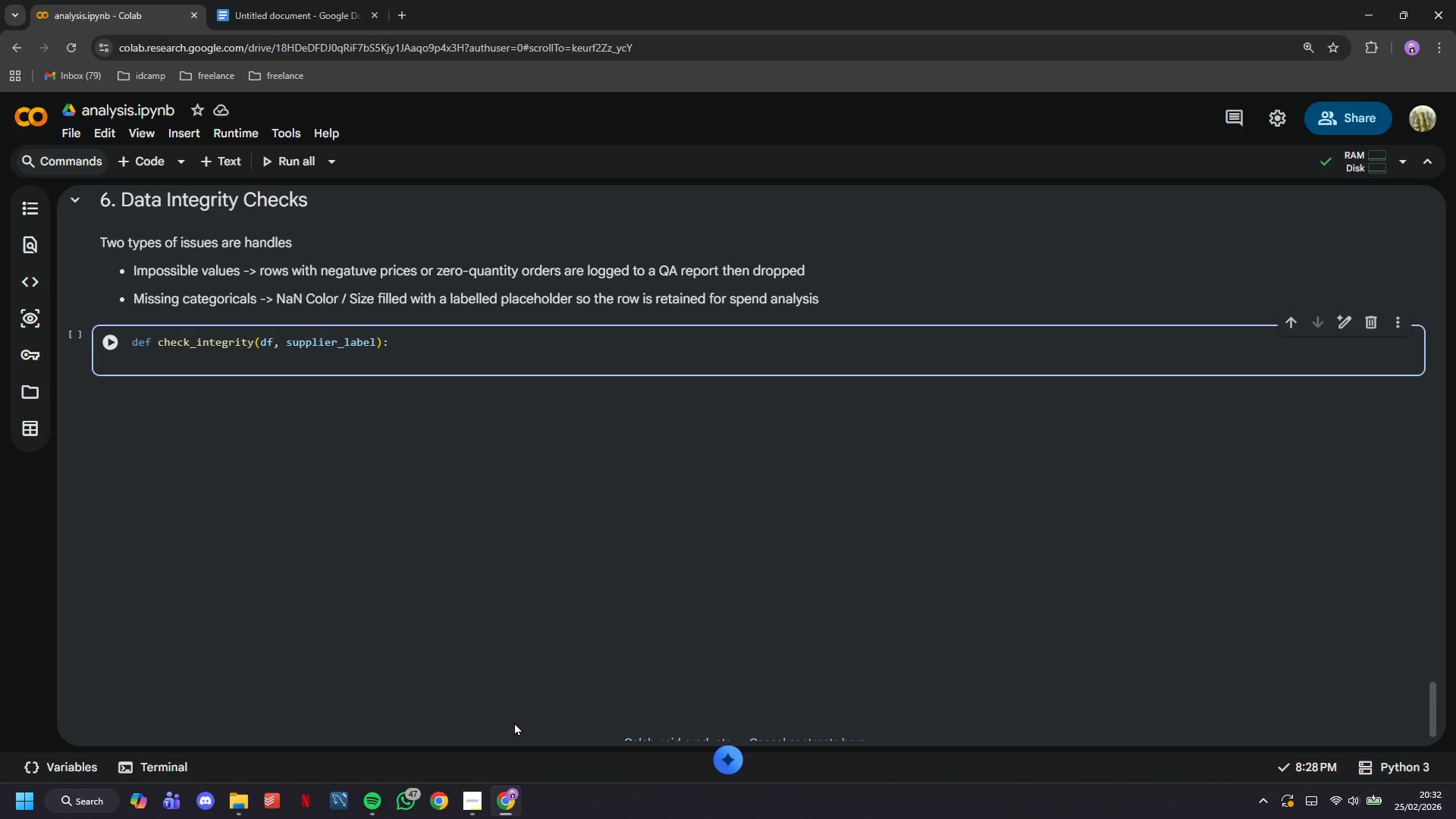 
type("Flag impossible values and full ms)
key(Backspace)
type(issing categoricals/ )
key(Backspace)
key(Backspace)
type(. Returms (clean_df, qa_df)
 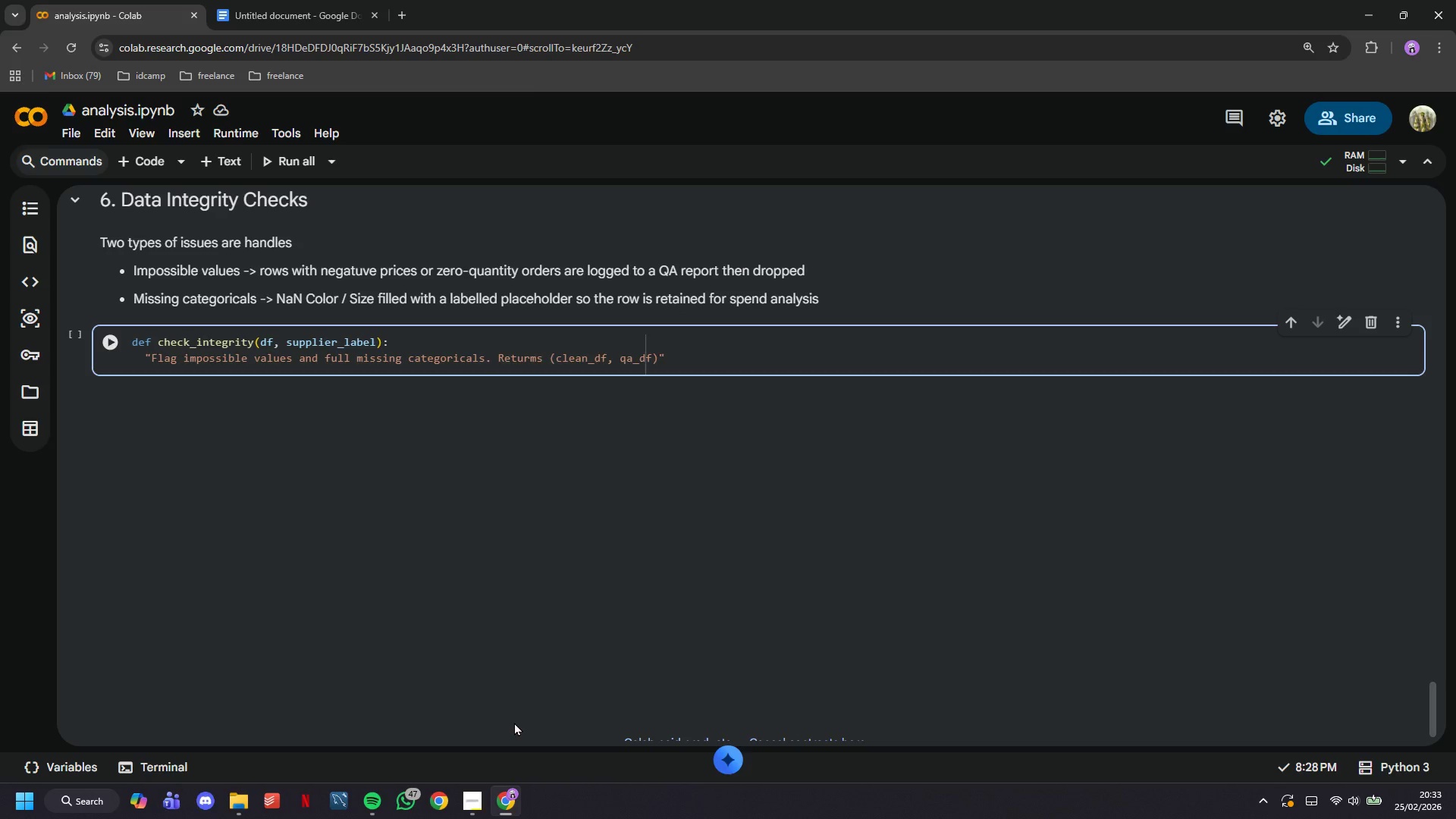 
key(ArrowRight)
 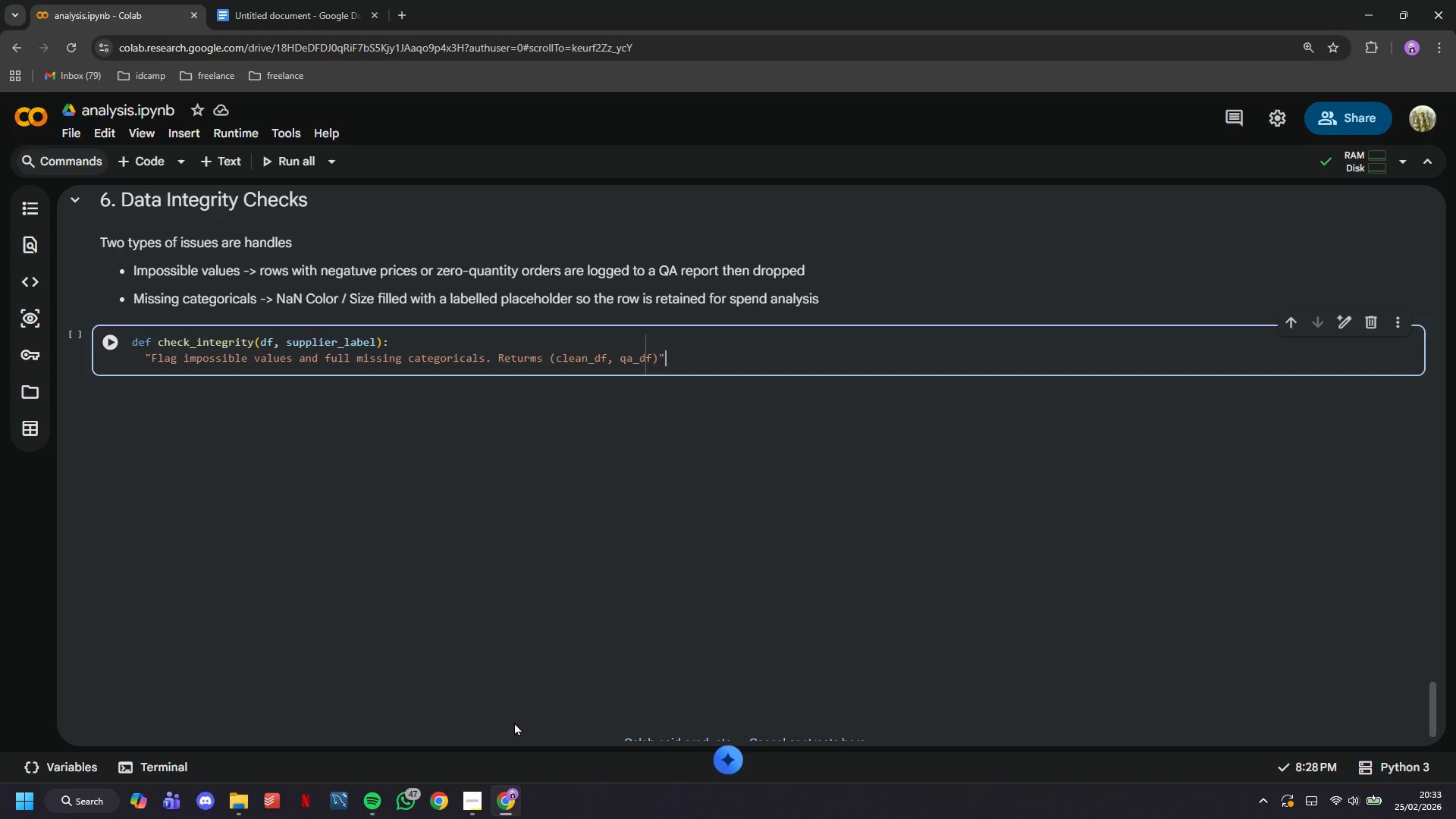 
key(ArrowRight)
 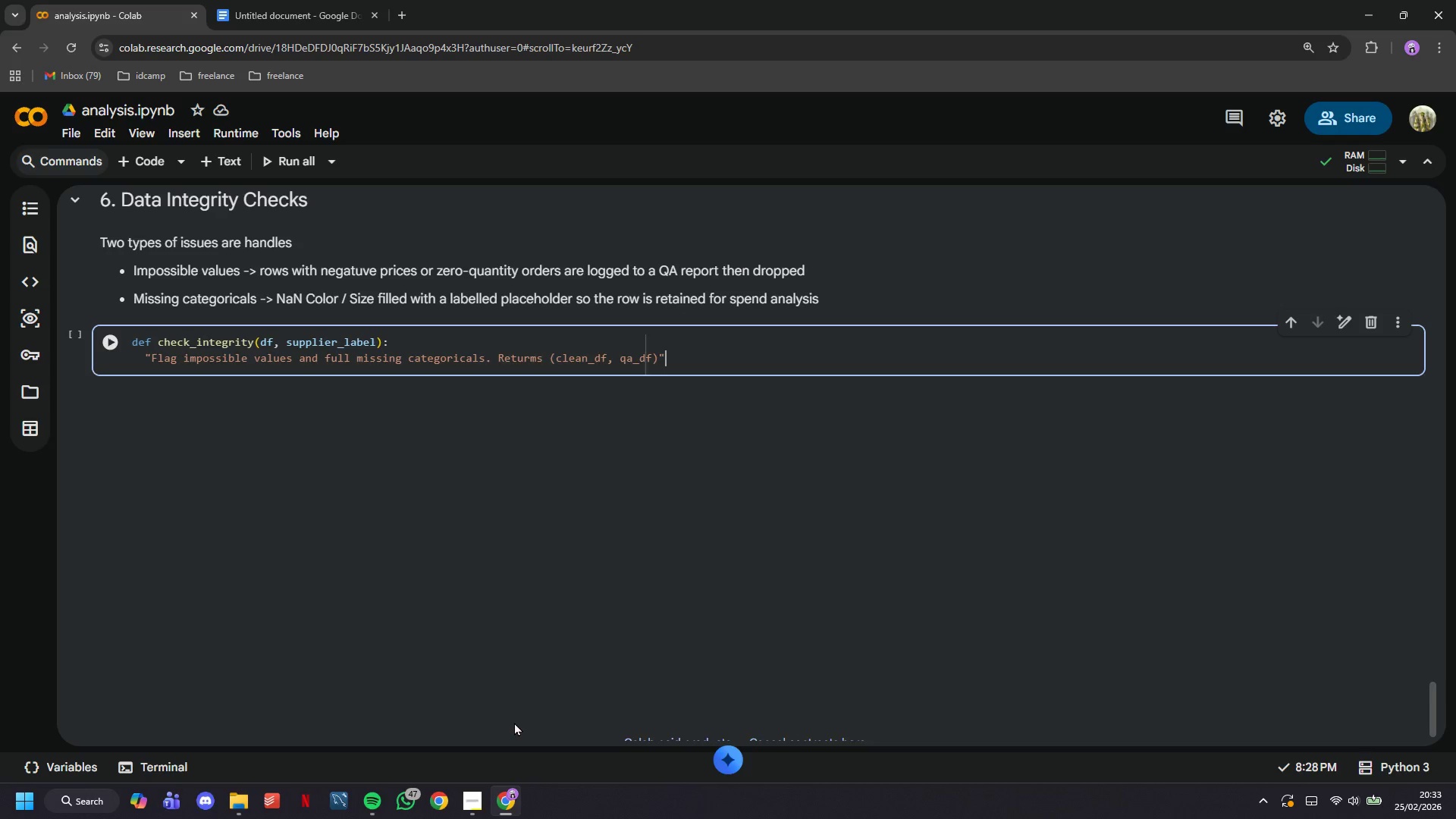 
key(Enter)
 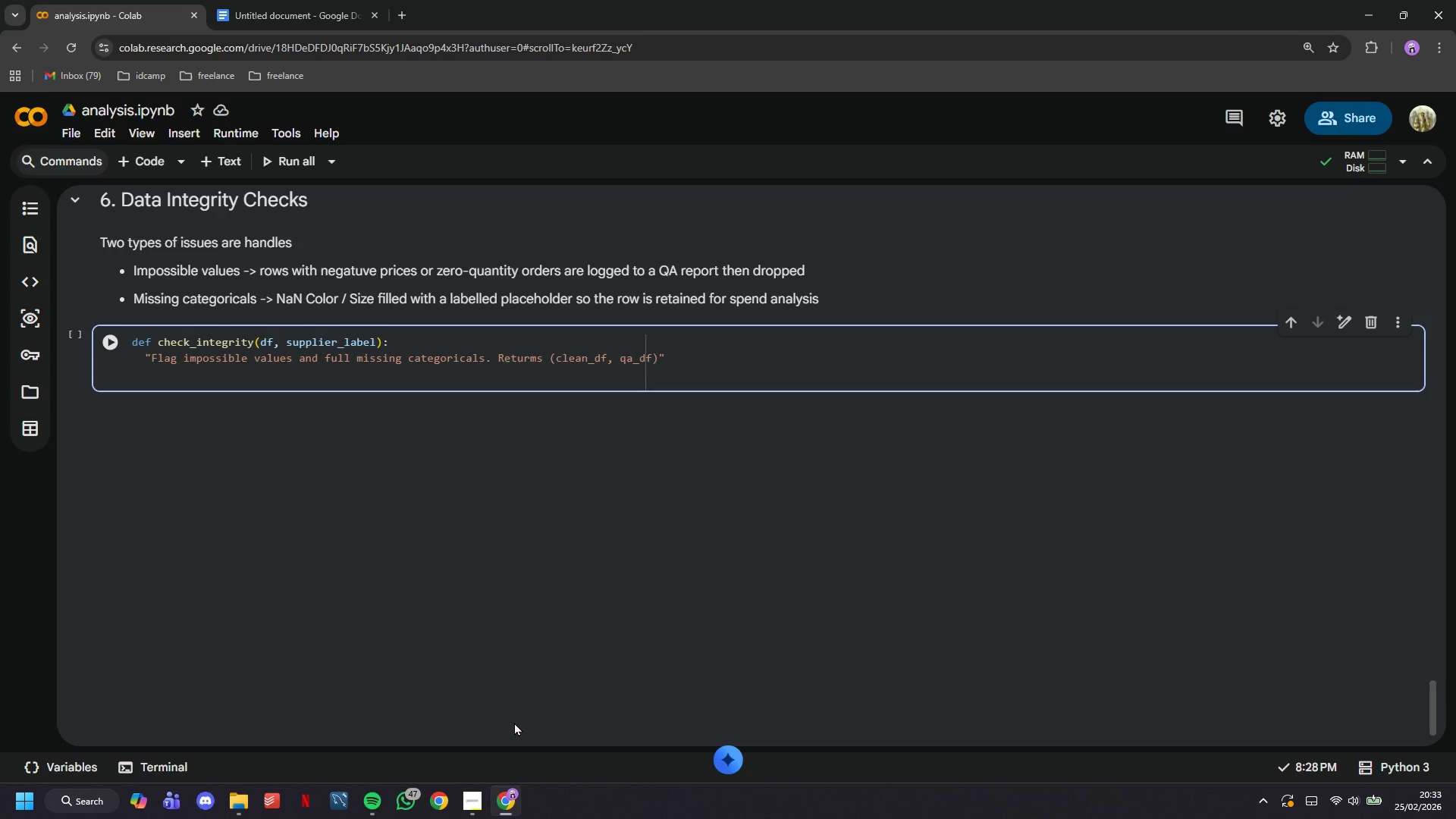 
key(Enter)
 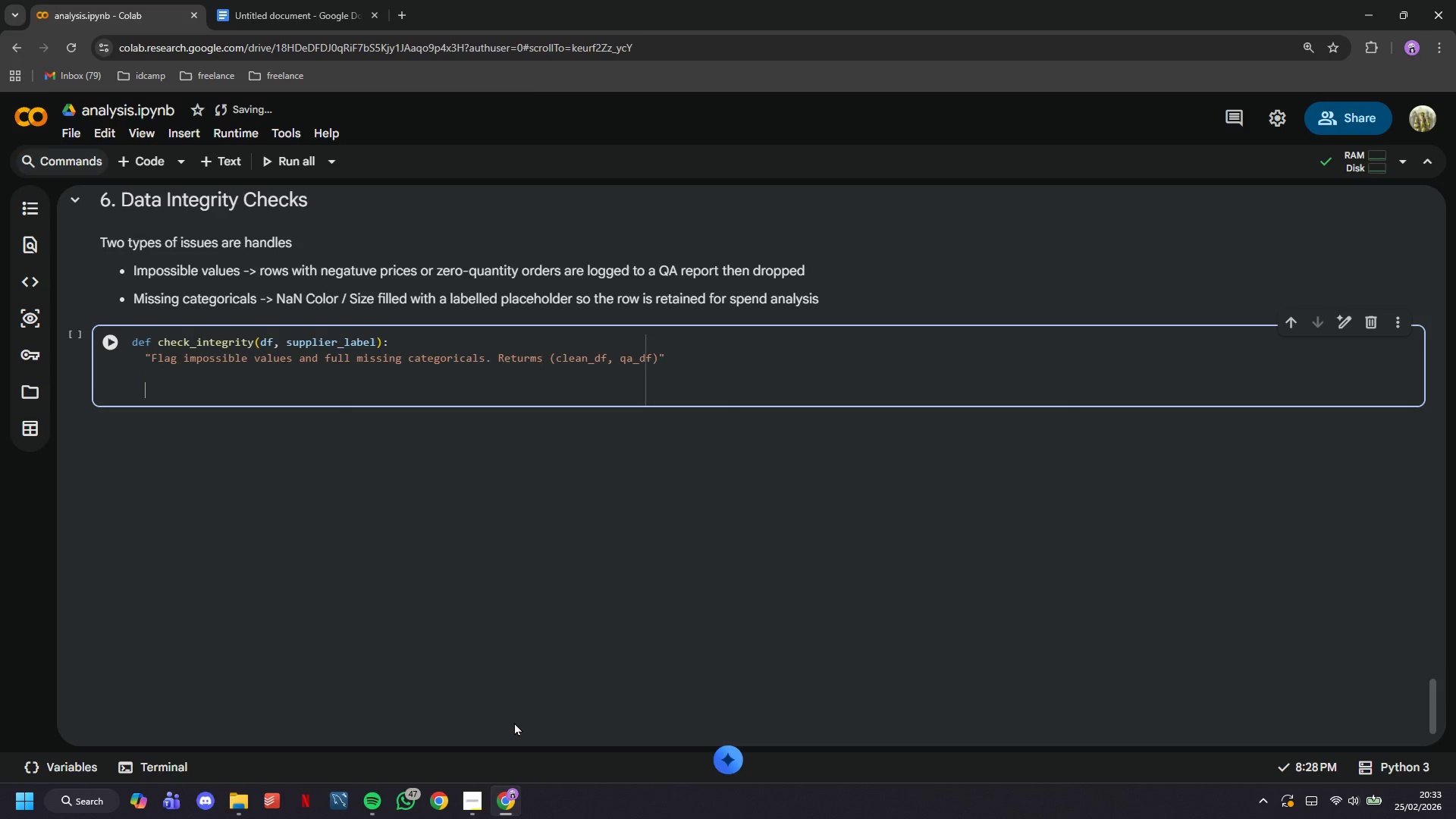 
type(df = df.copy()
 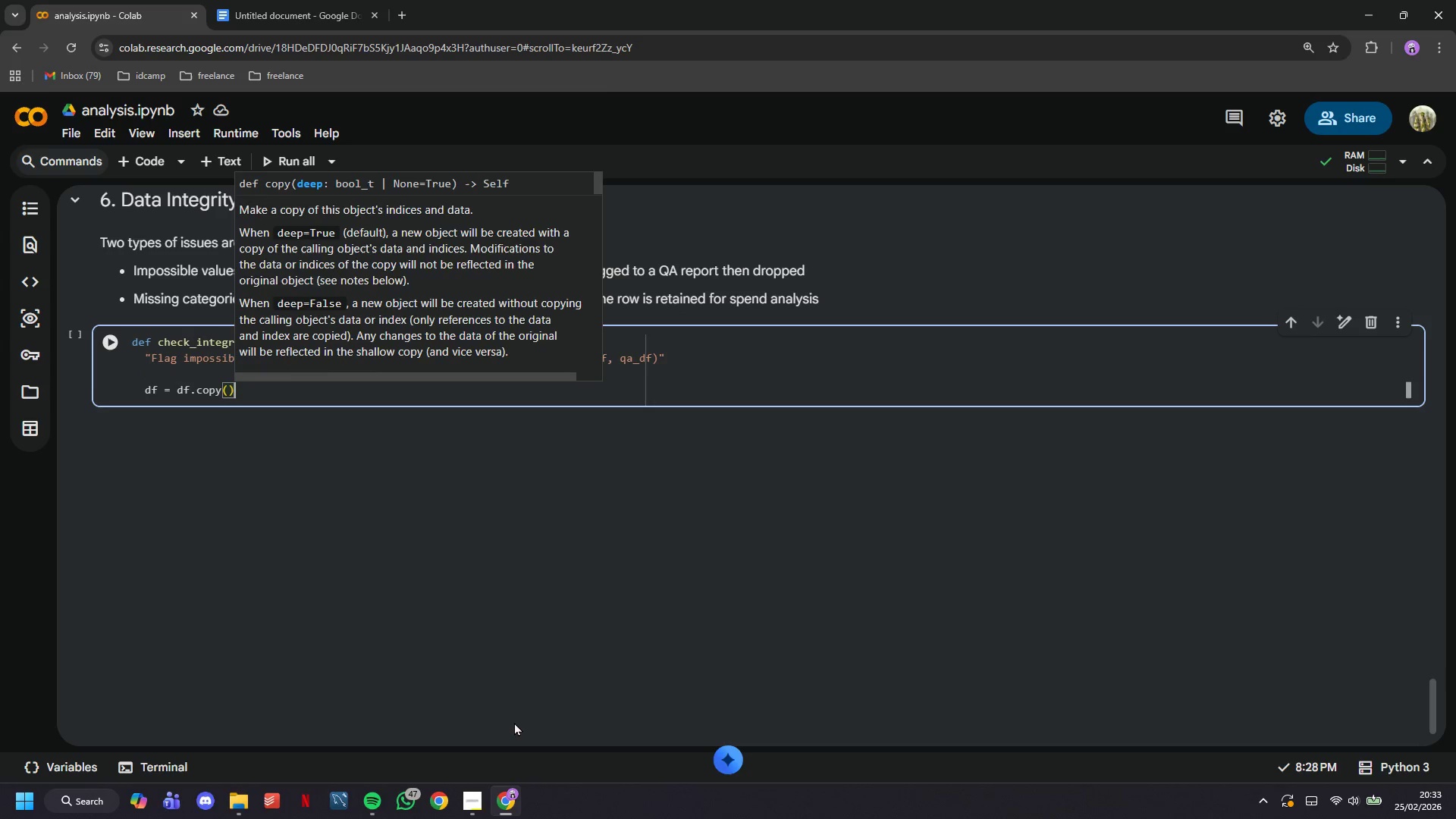 
 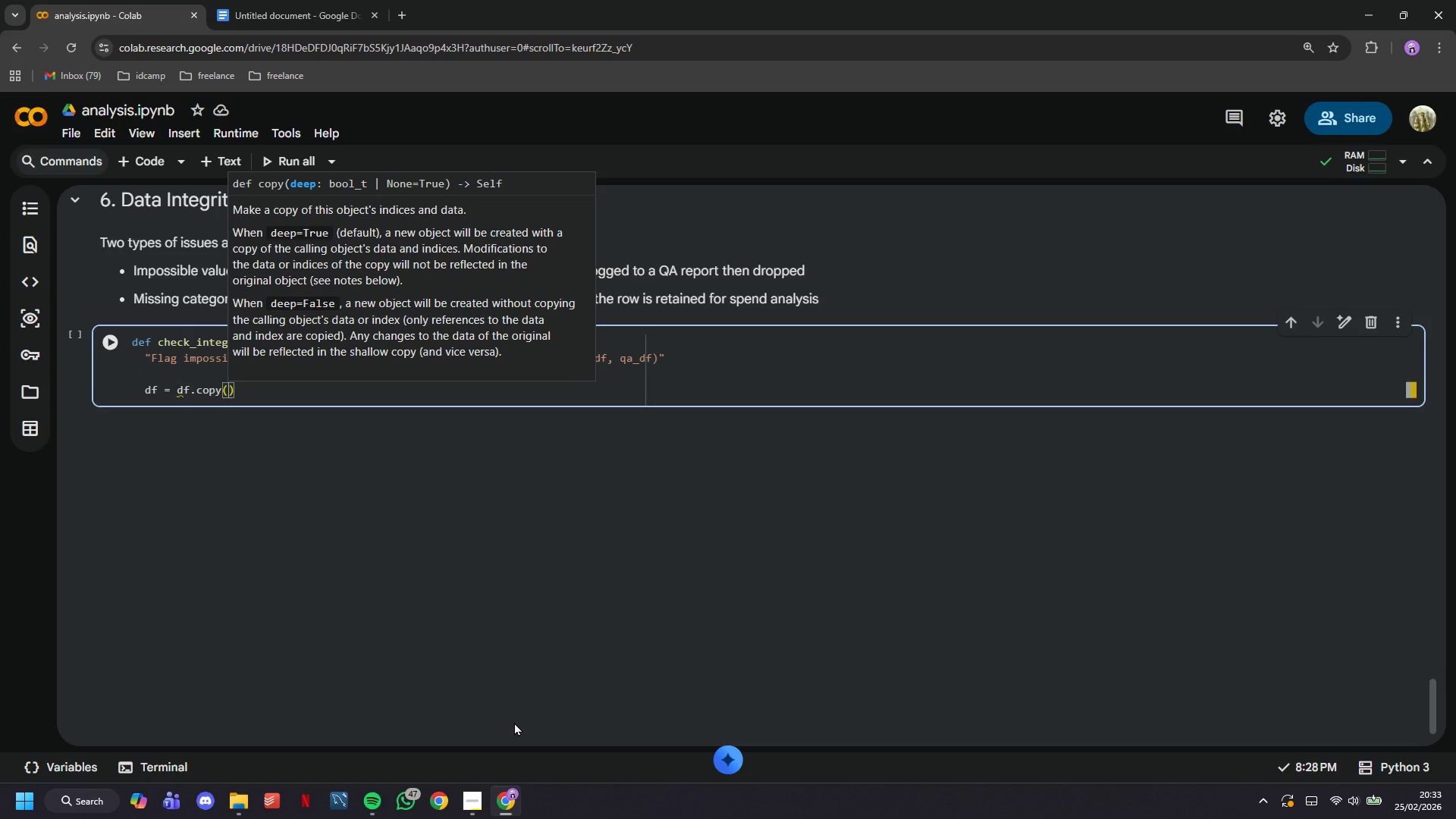 
key(ArrowRight)
 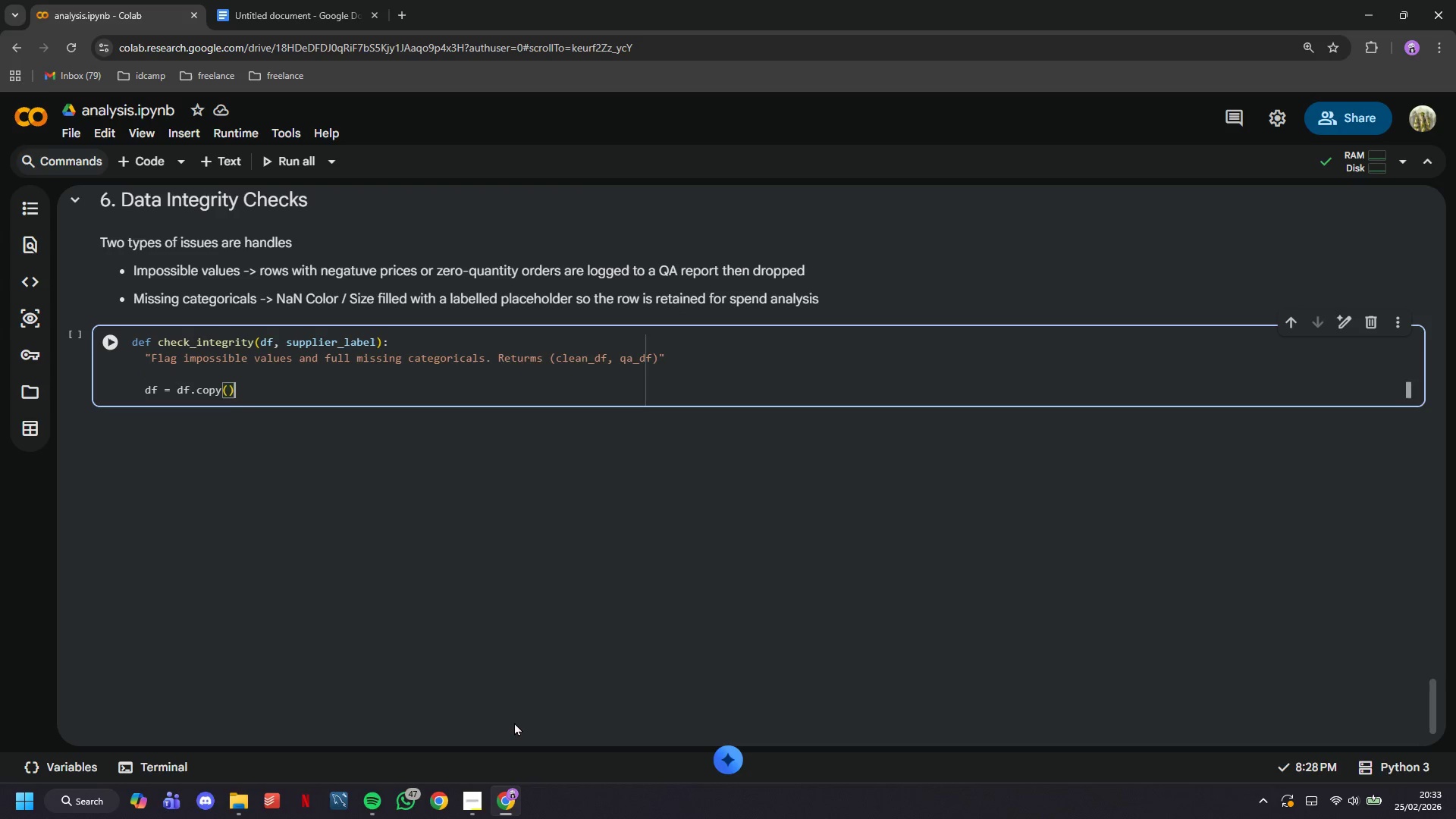 
key(Enter)
 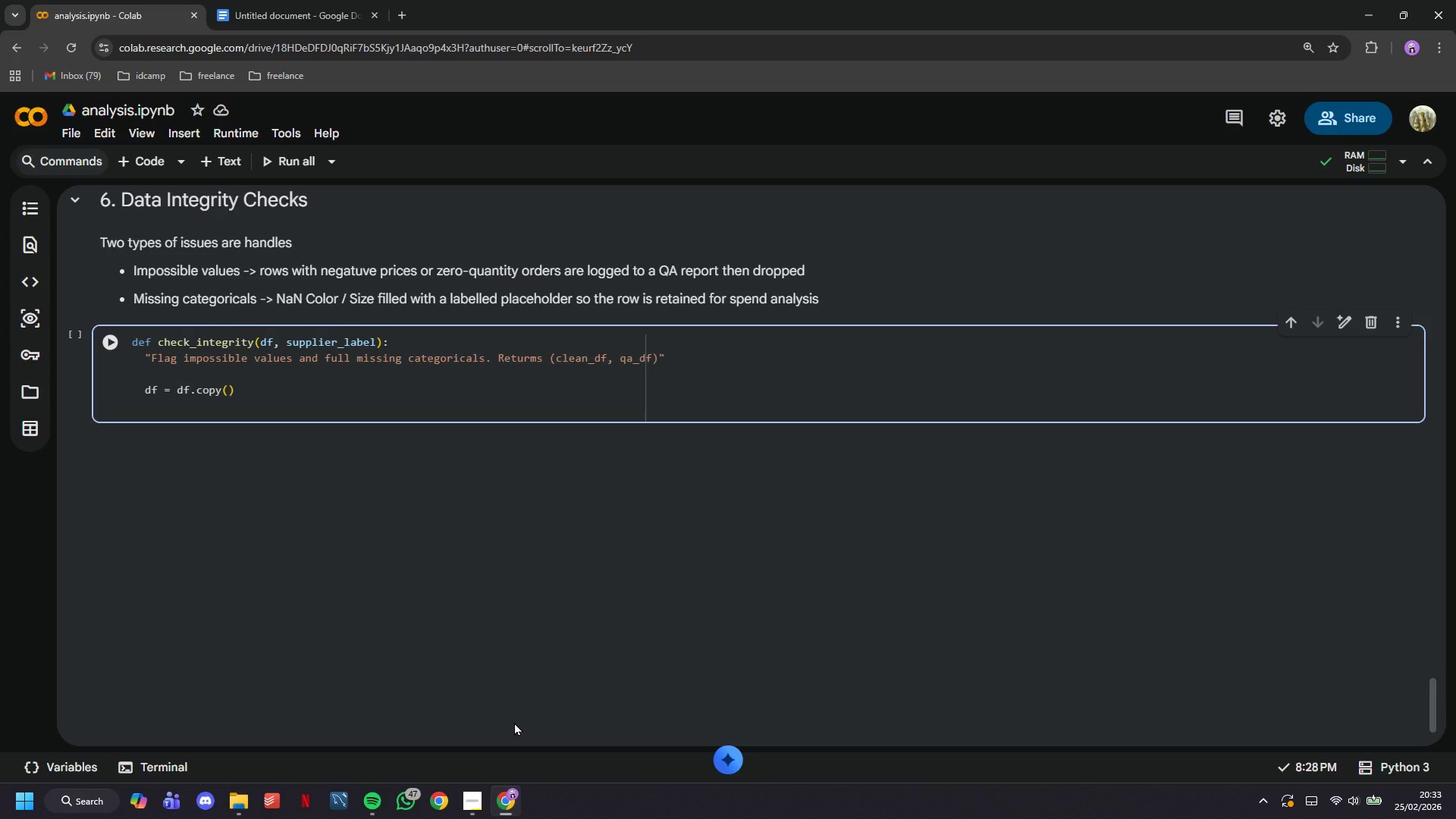 
type(qa = [)
 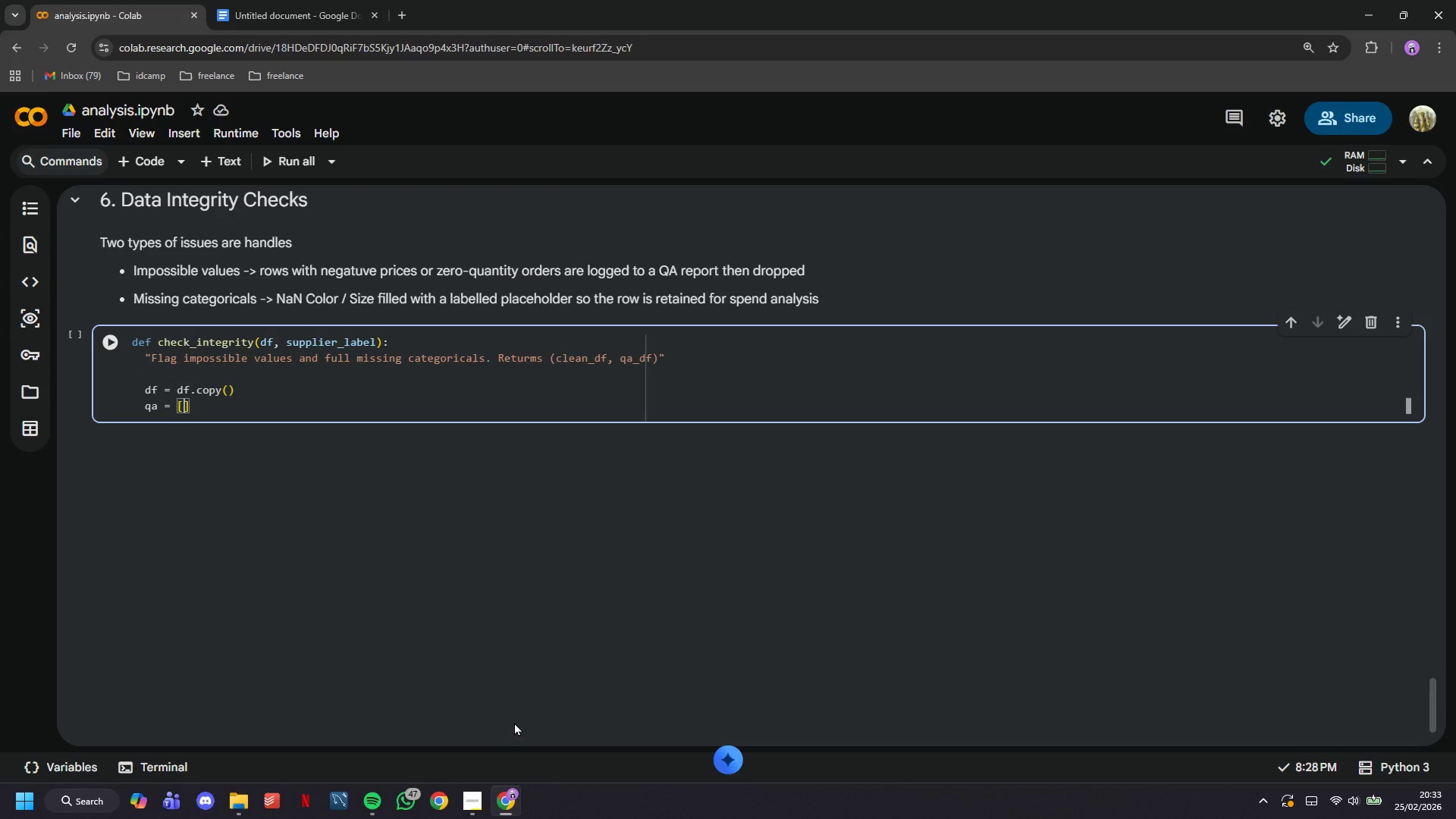 
key(ArrowRight)
 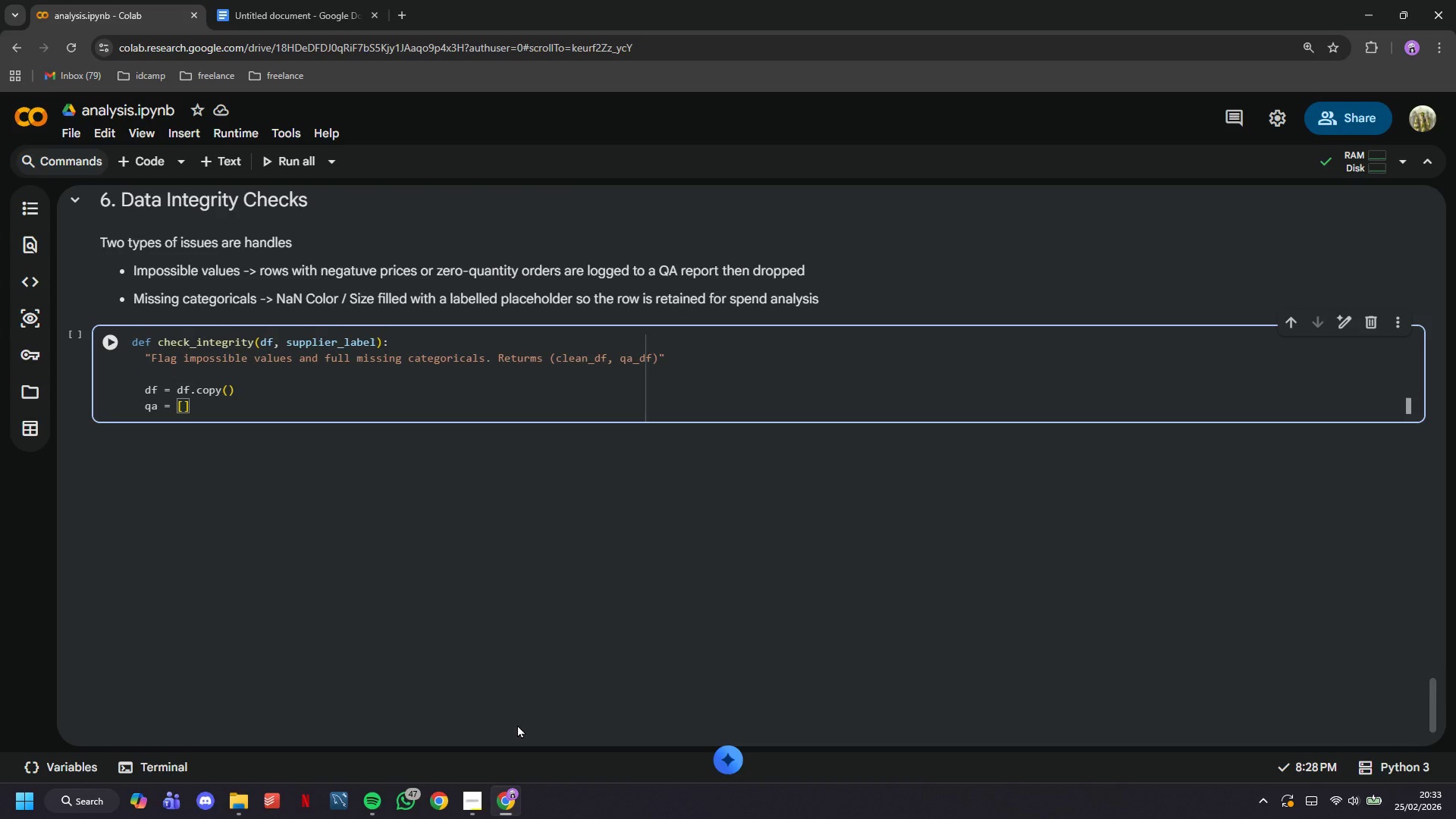 
key(Enter)
 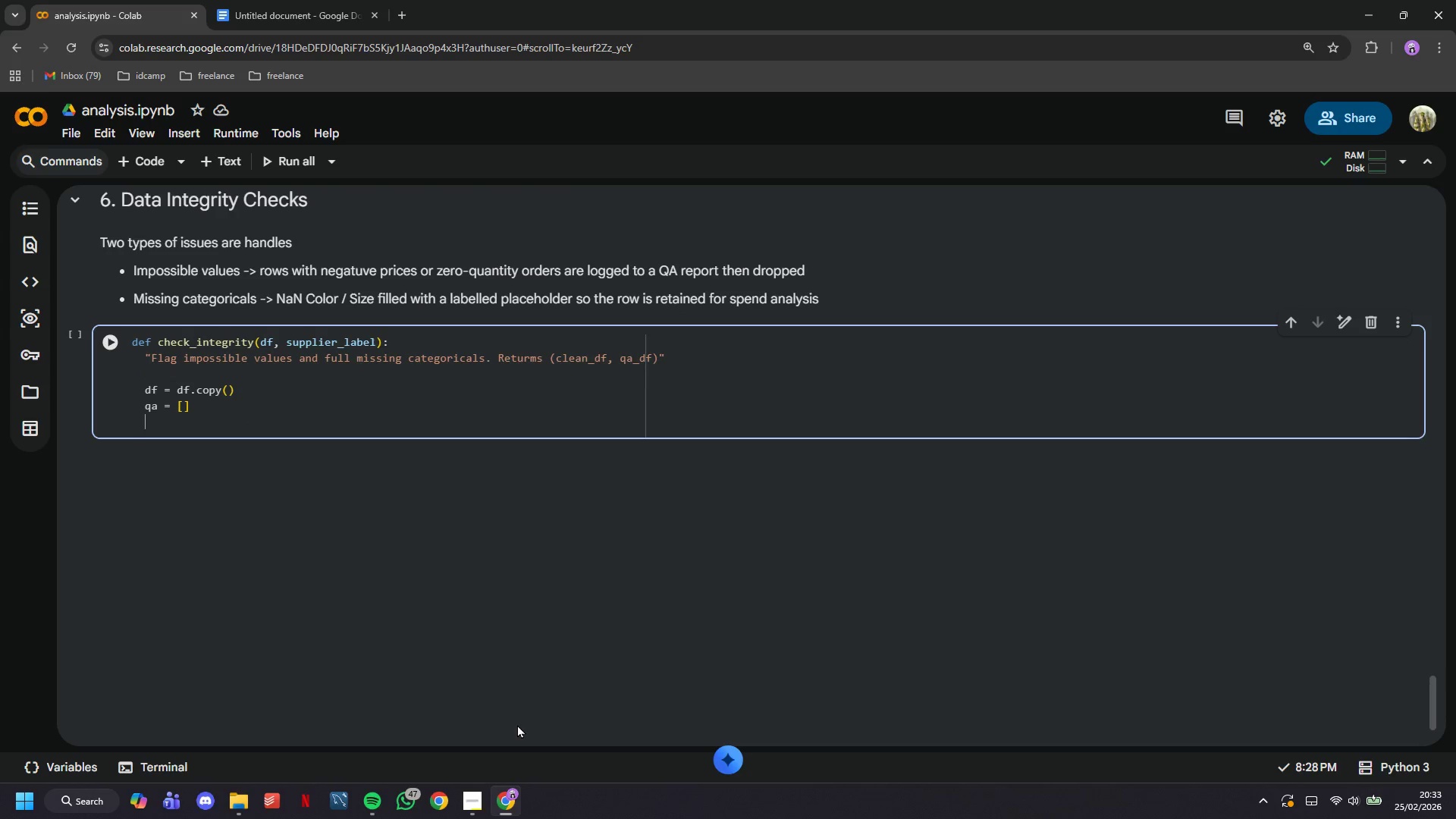 
key(Enter)
 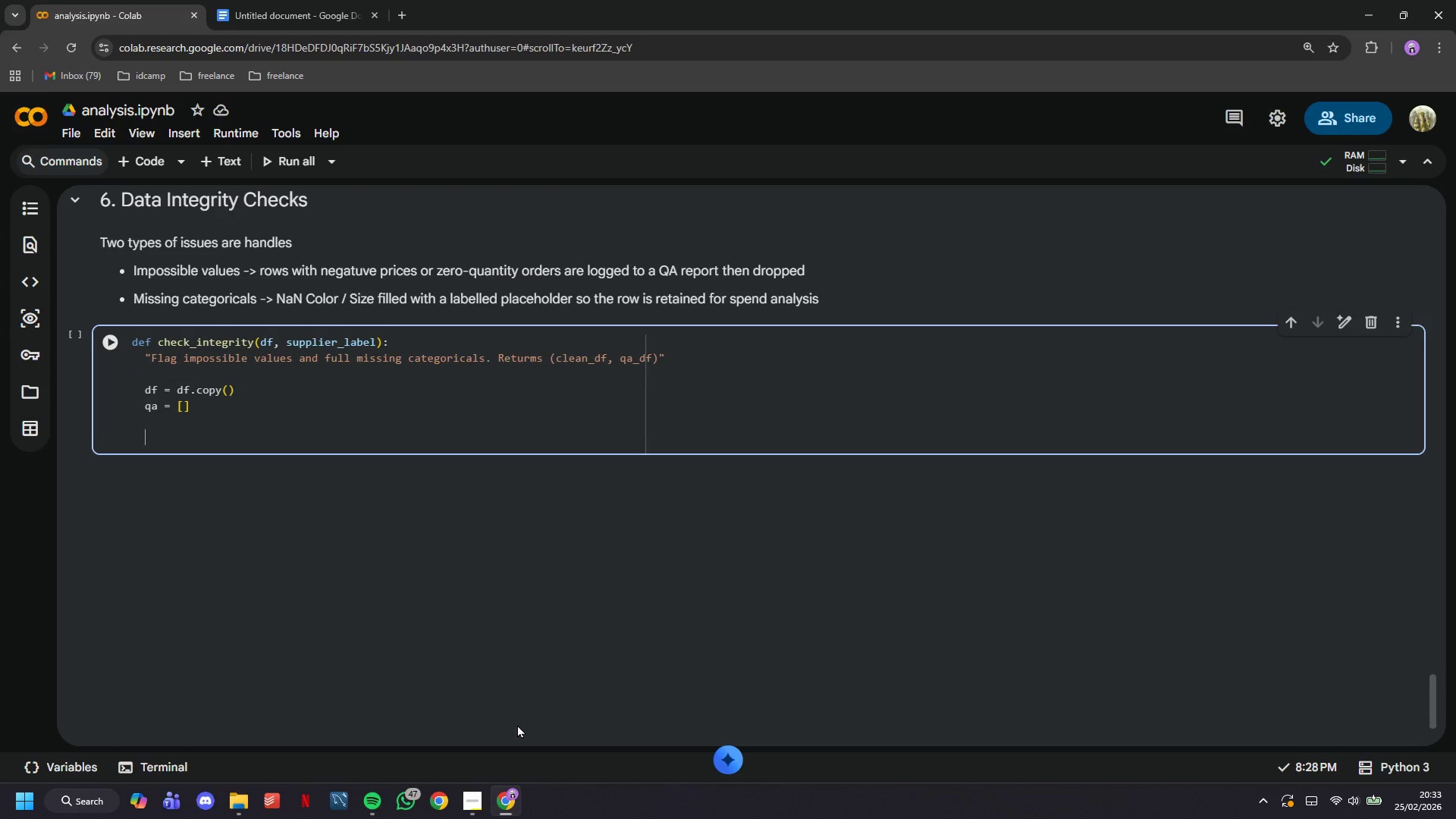 
type(# Flag and log impossible values)
 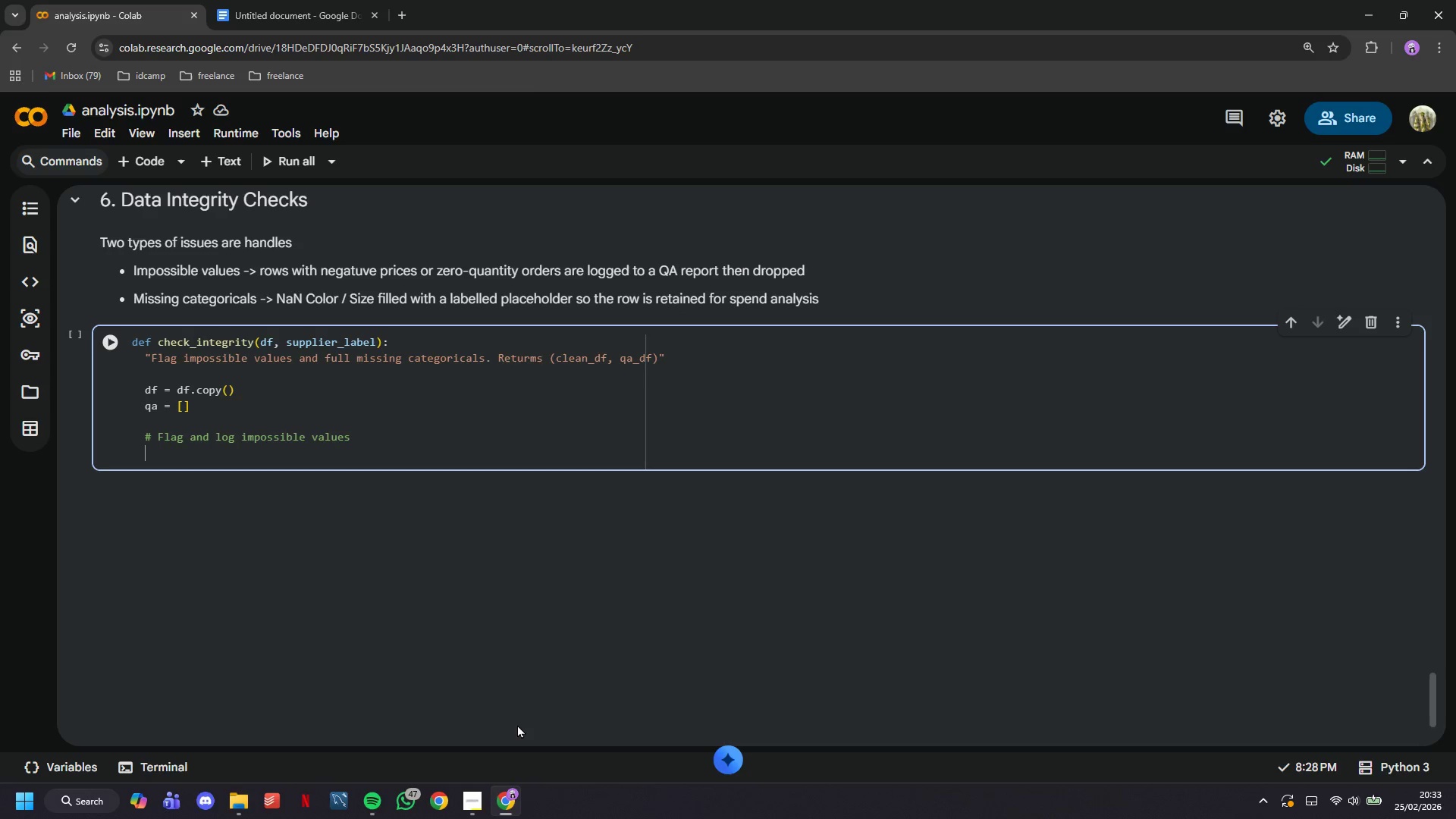 
key(Enter)
 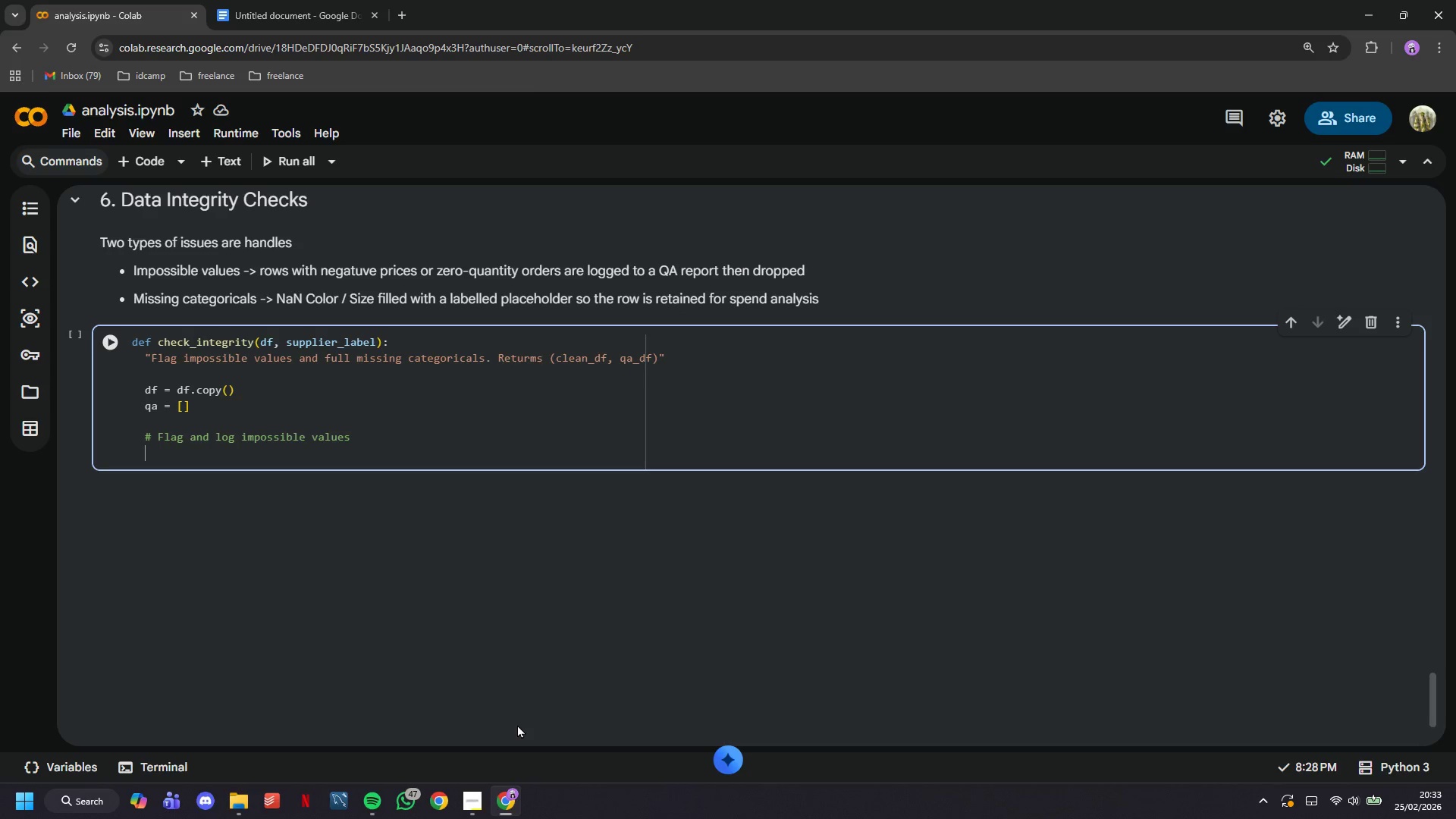 
type(for idx, row in df[df['Unit))
key(Backspace)
type(_Pei)
key(Backspace)
key(Backspace)
type(rice_USD)
 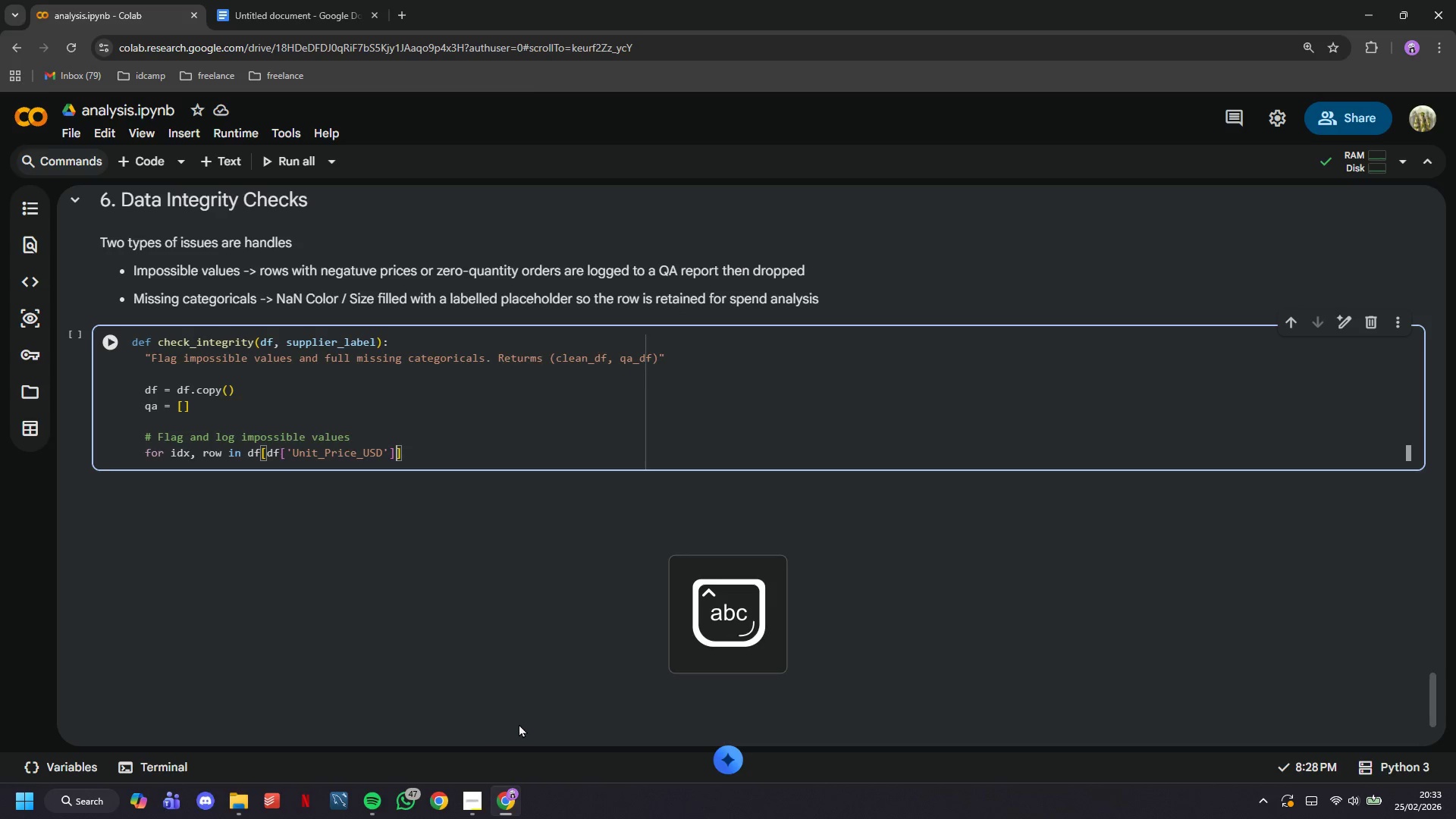 
 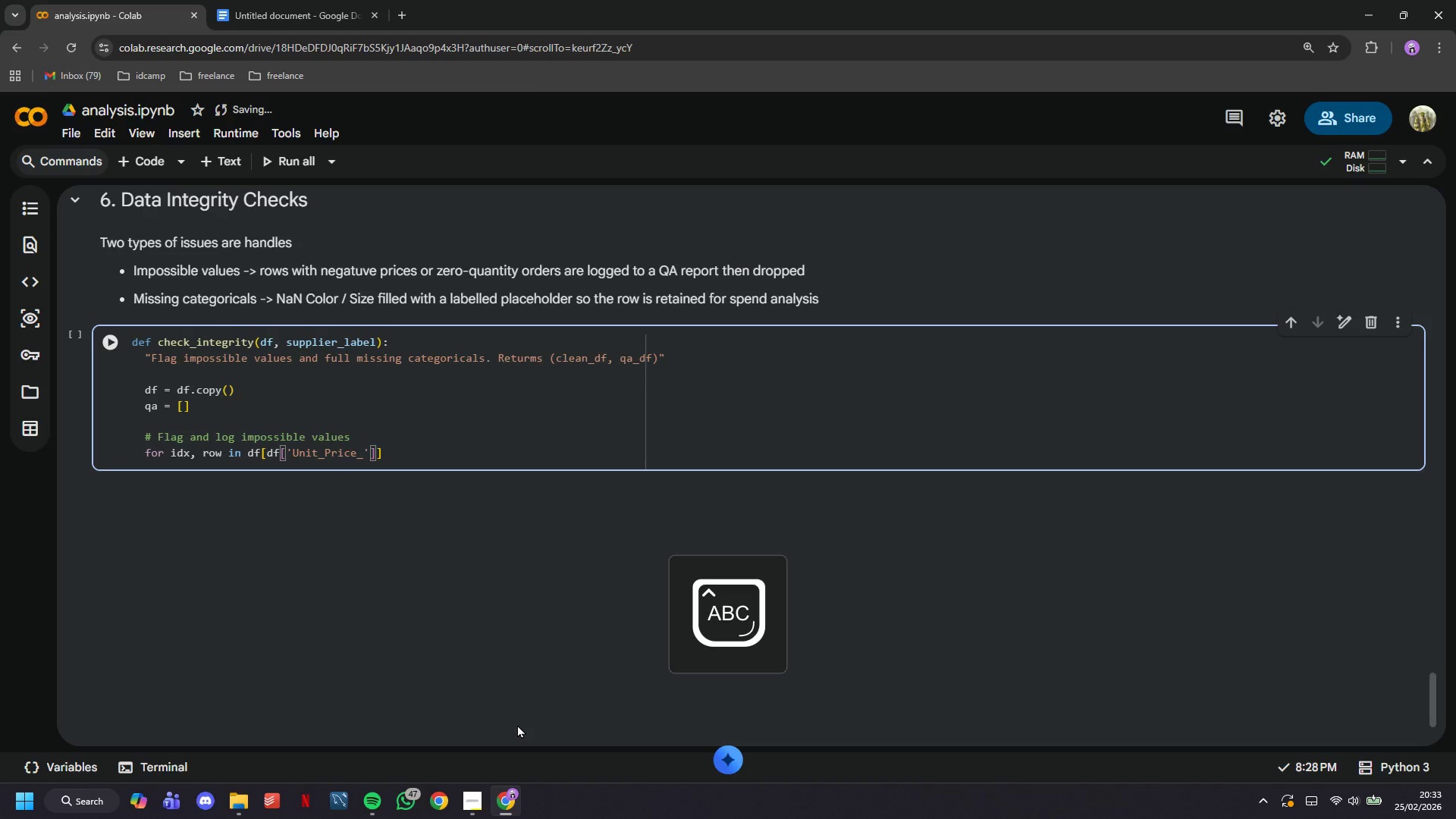 
key(ArrowRight)
 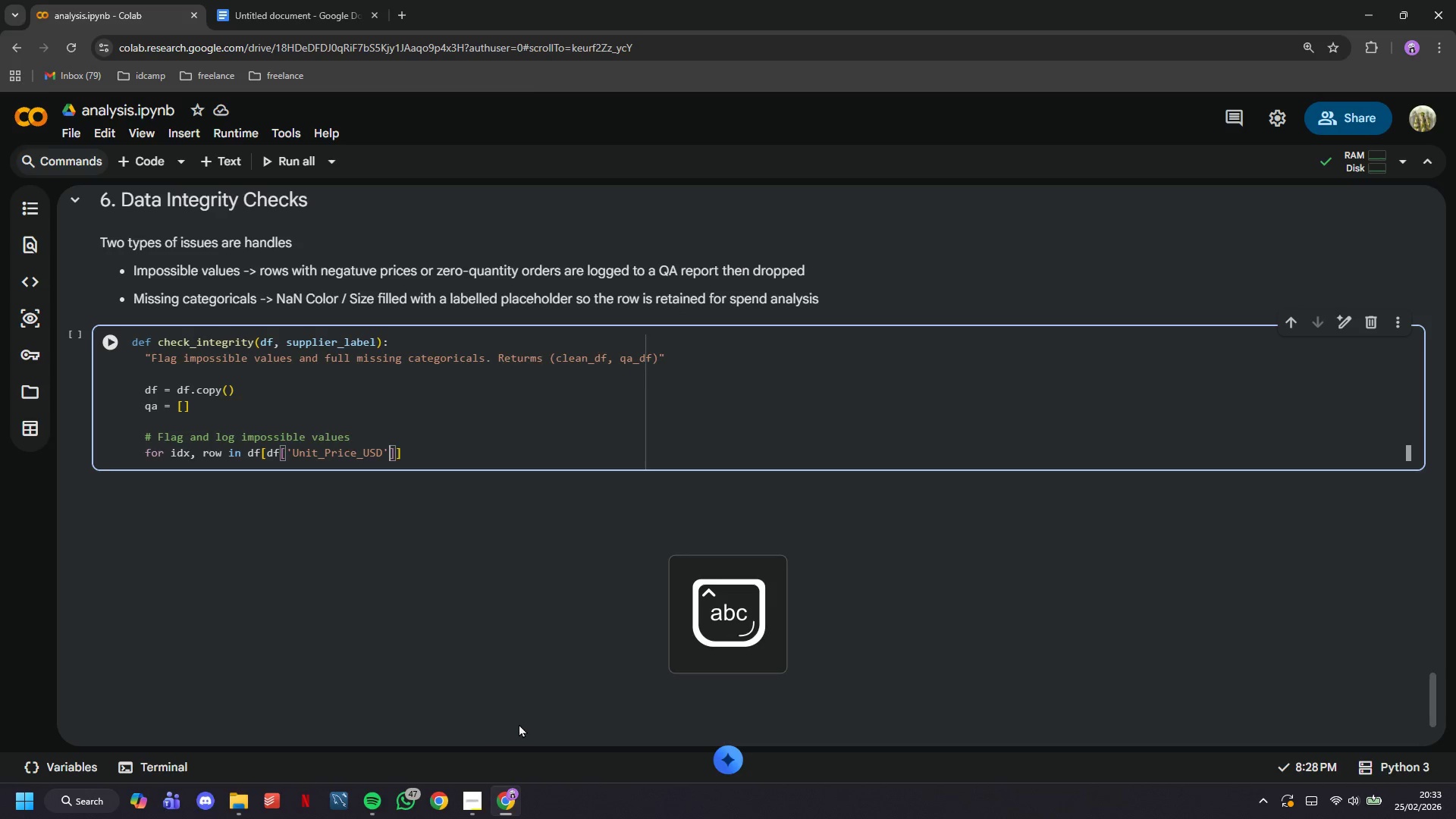 
key(ArrowRight)
 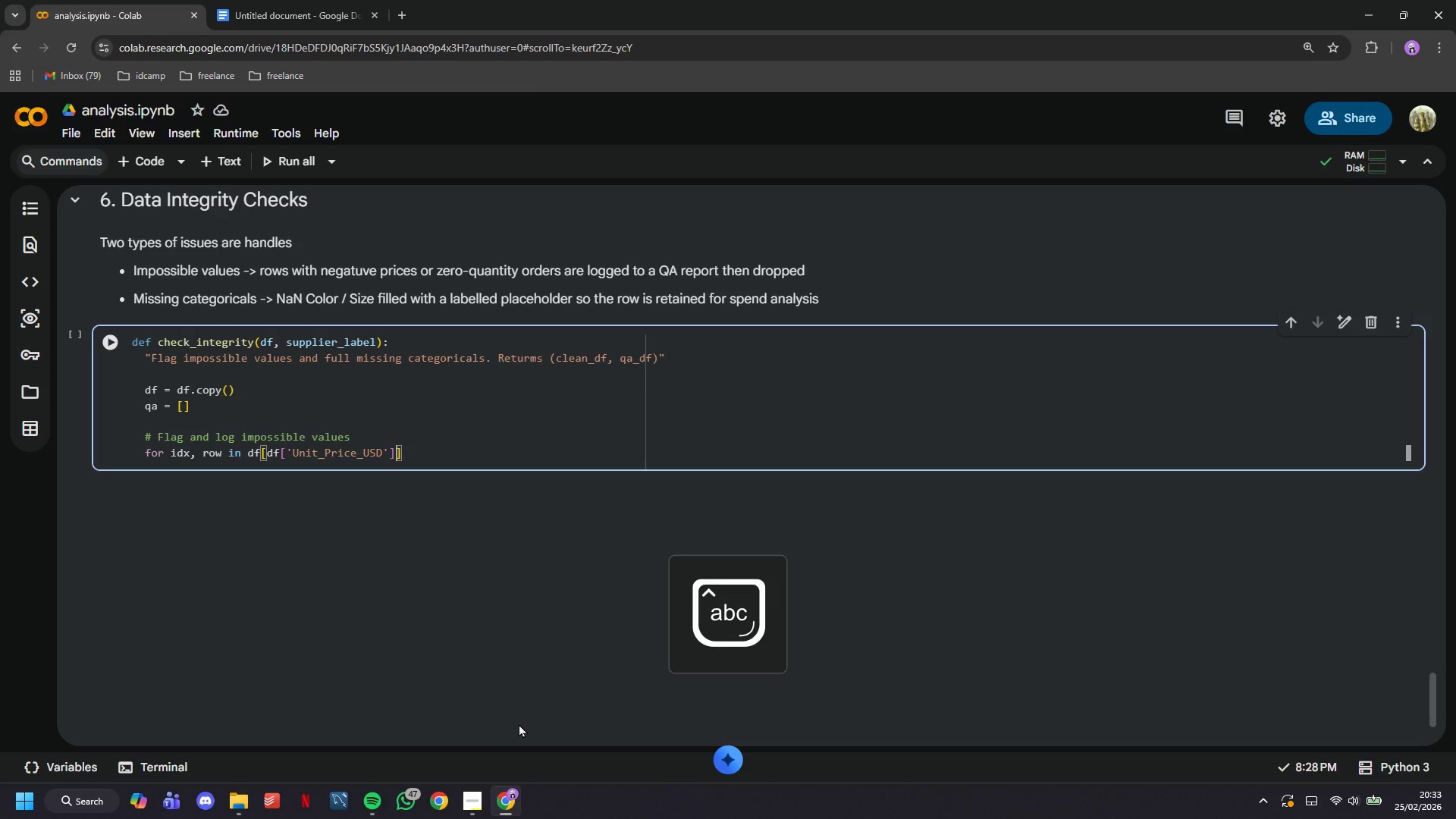 
key(Shift+Comma)
 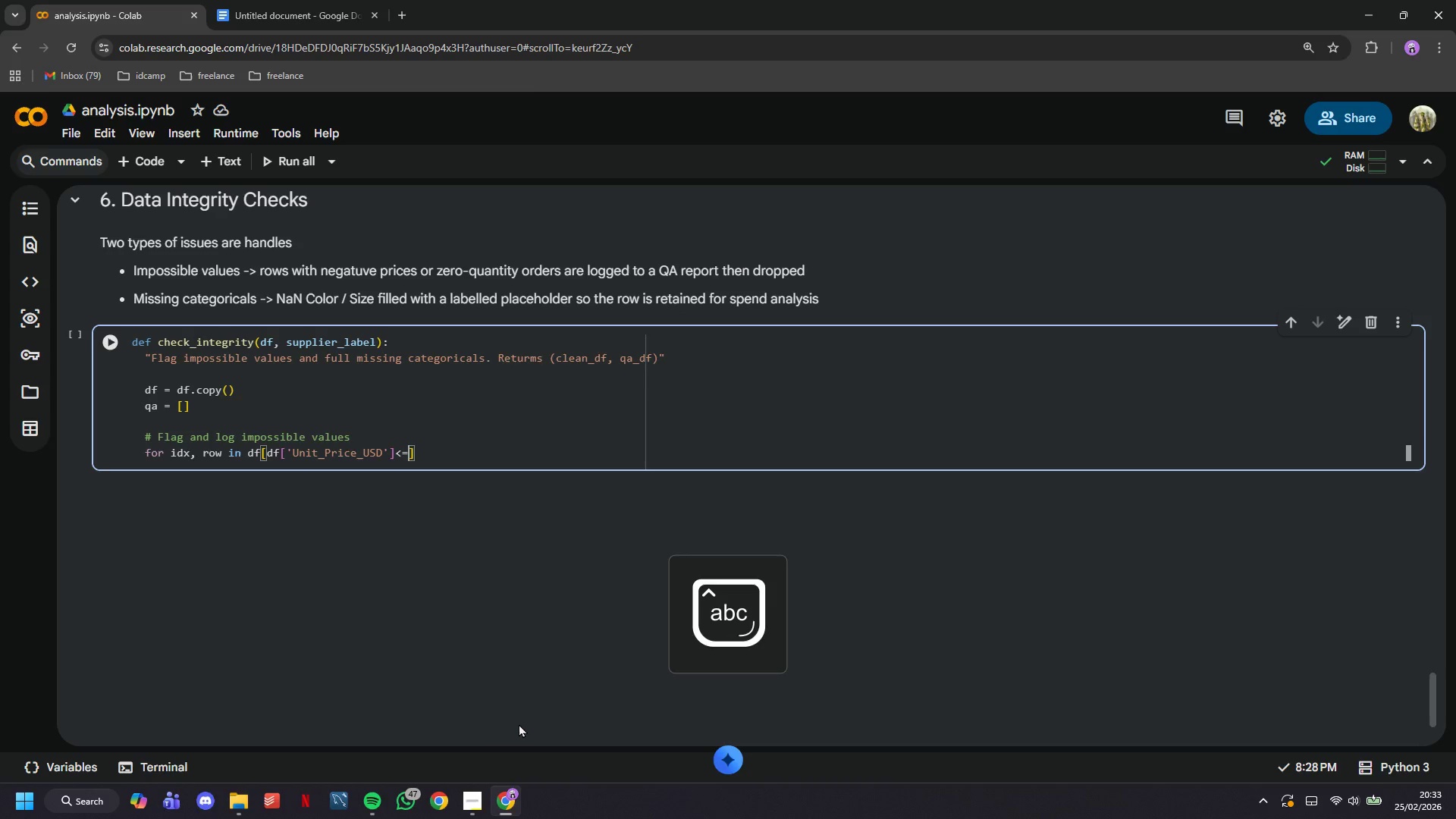 
key(Equal)
 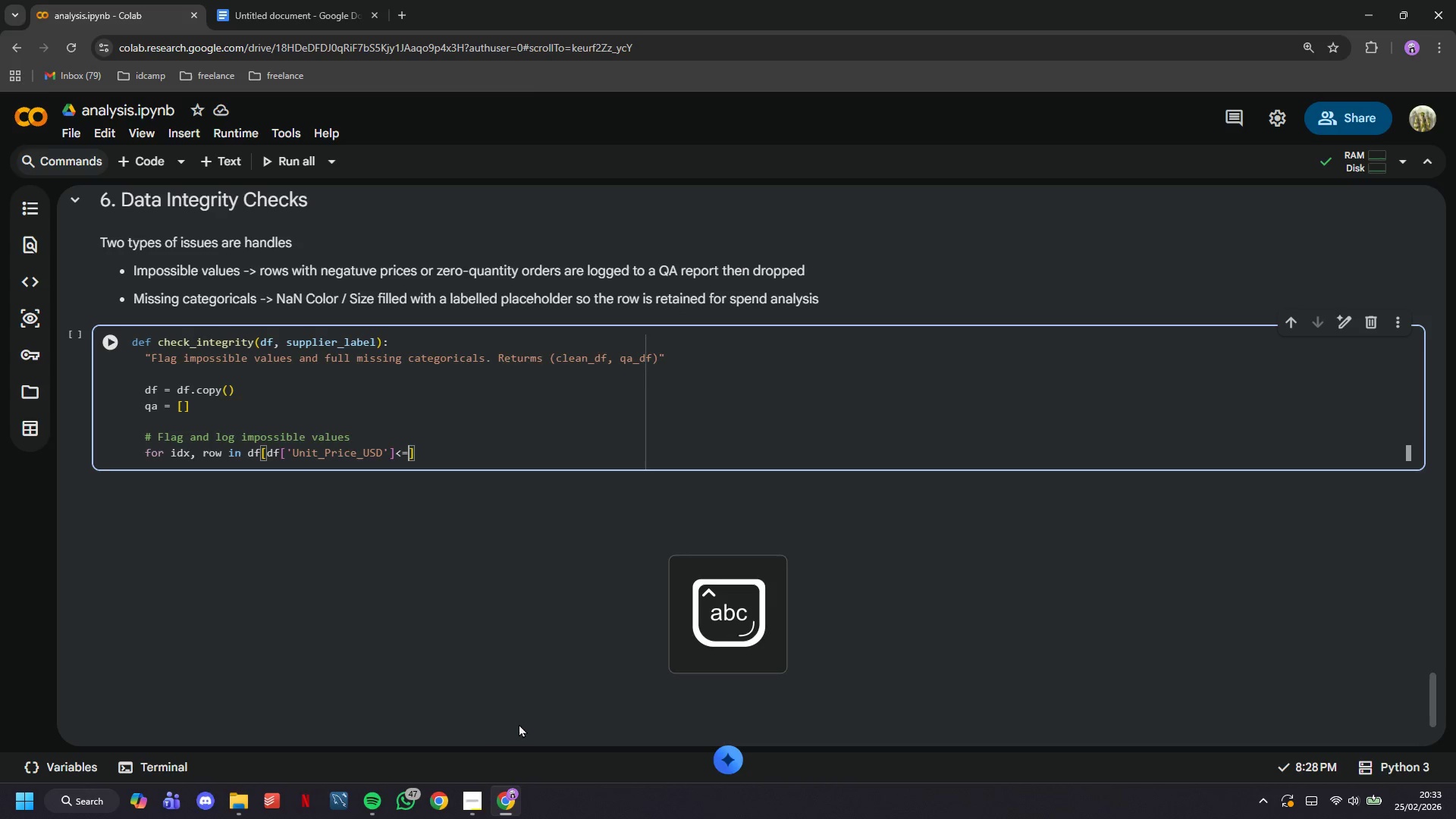 
key(Space)
 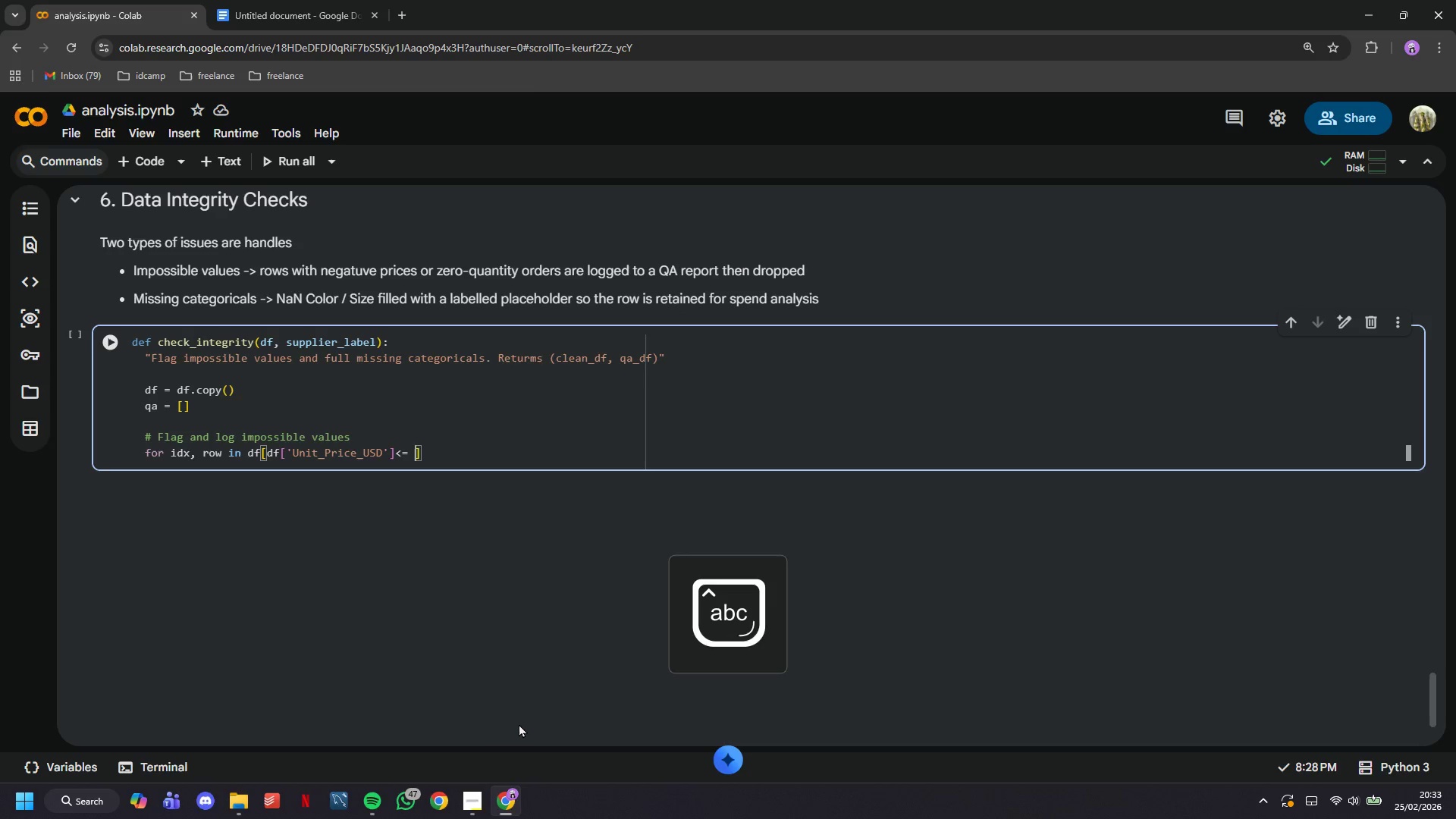 
key(0)
 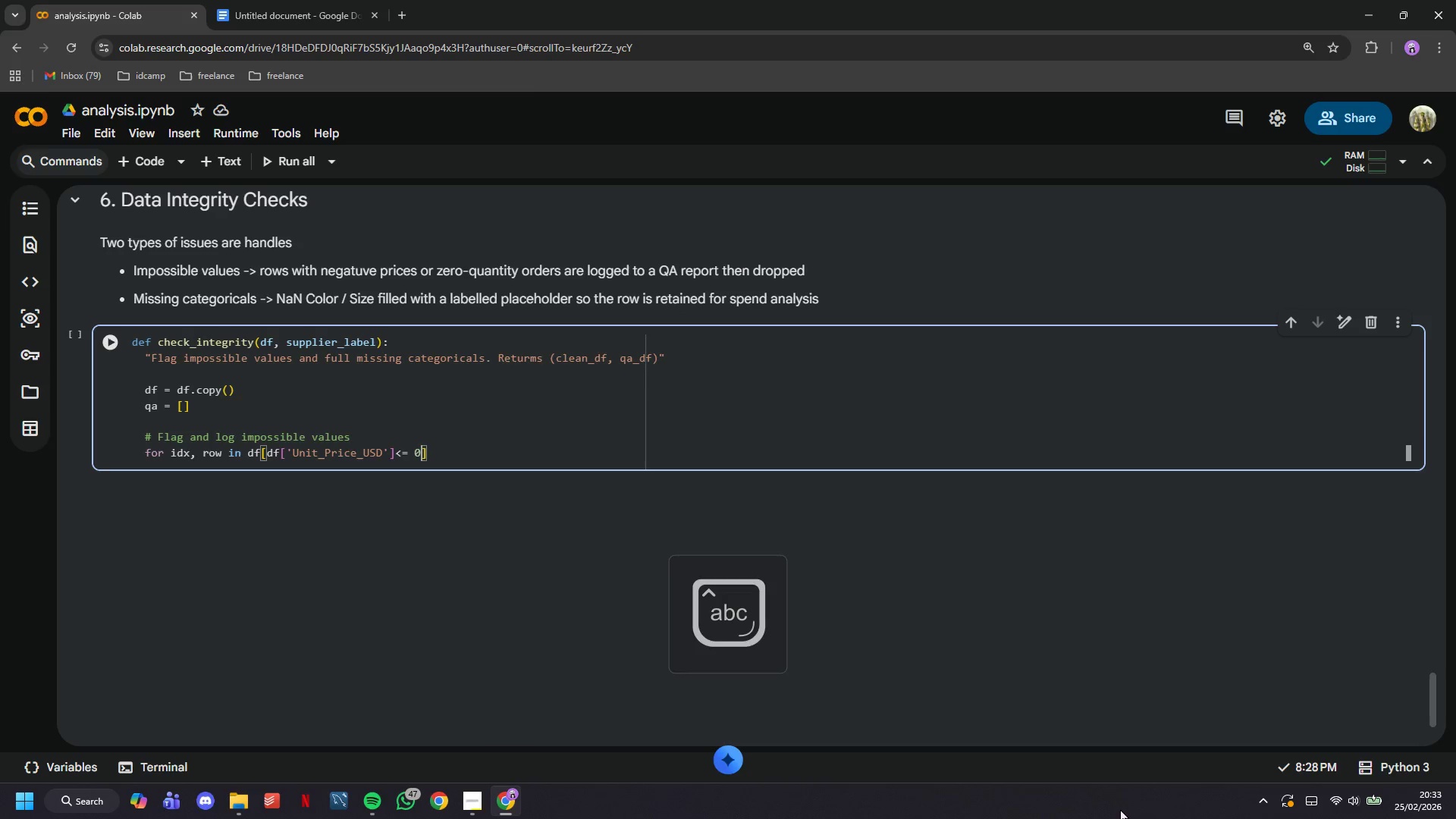 
key(ArrowRight)
 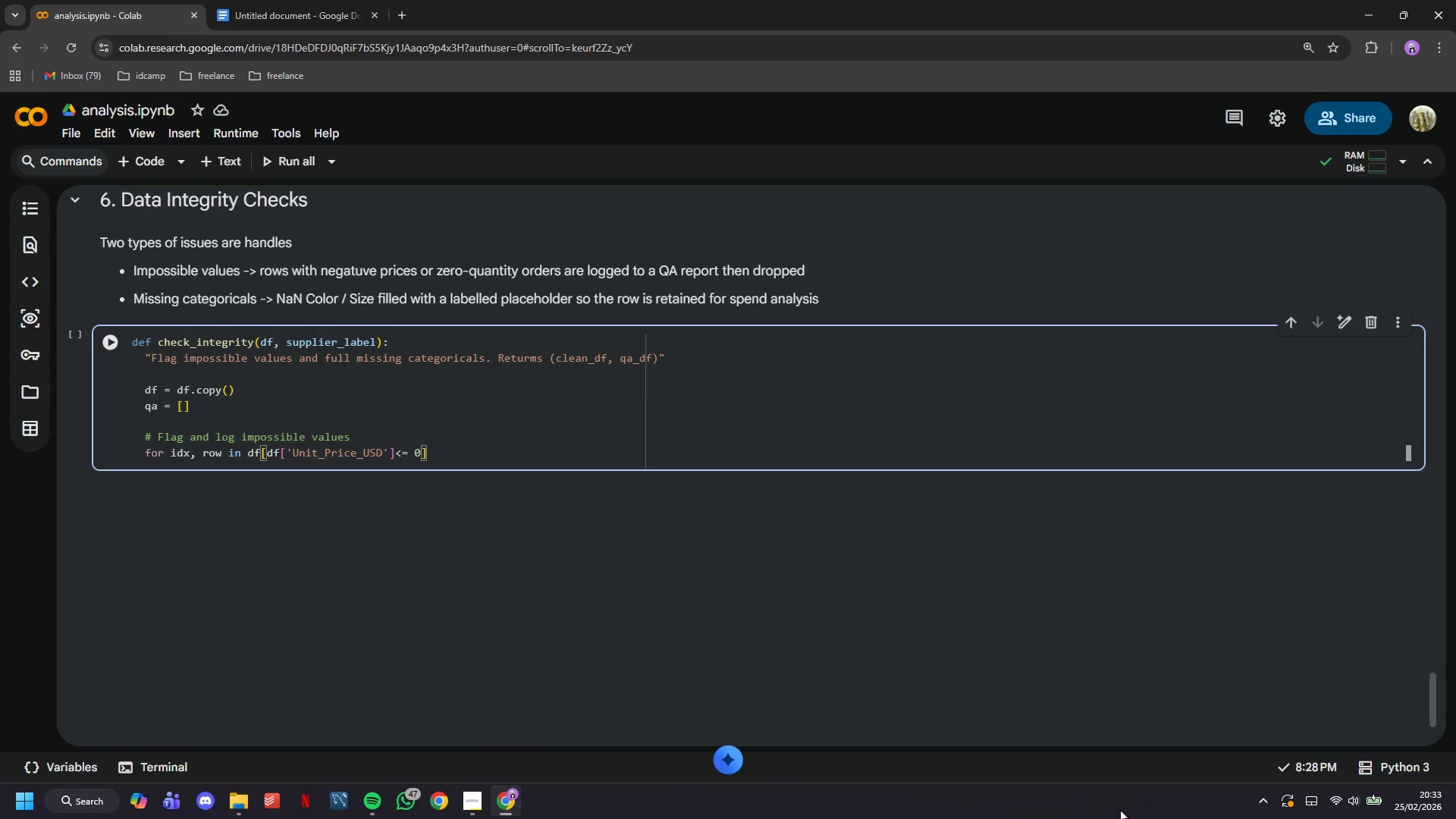 
type(.iterrows()
 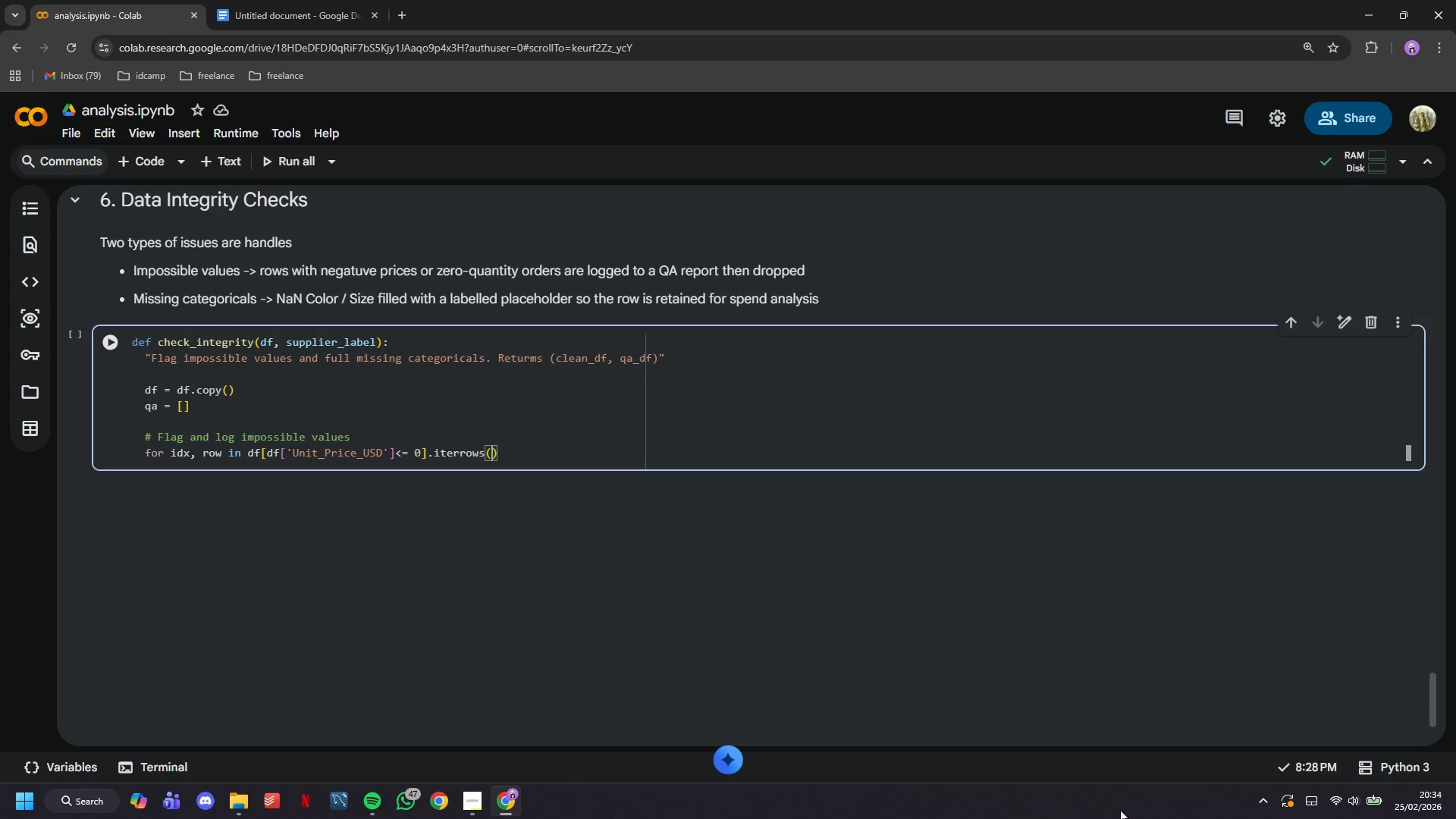 
key(ArrowRight)
 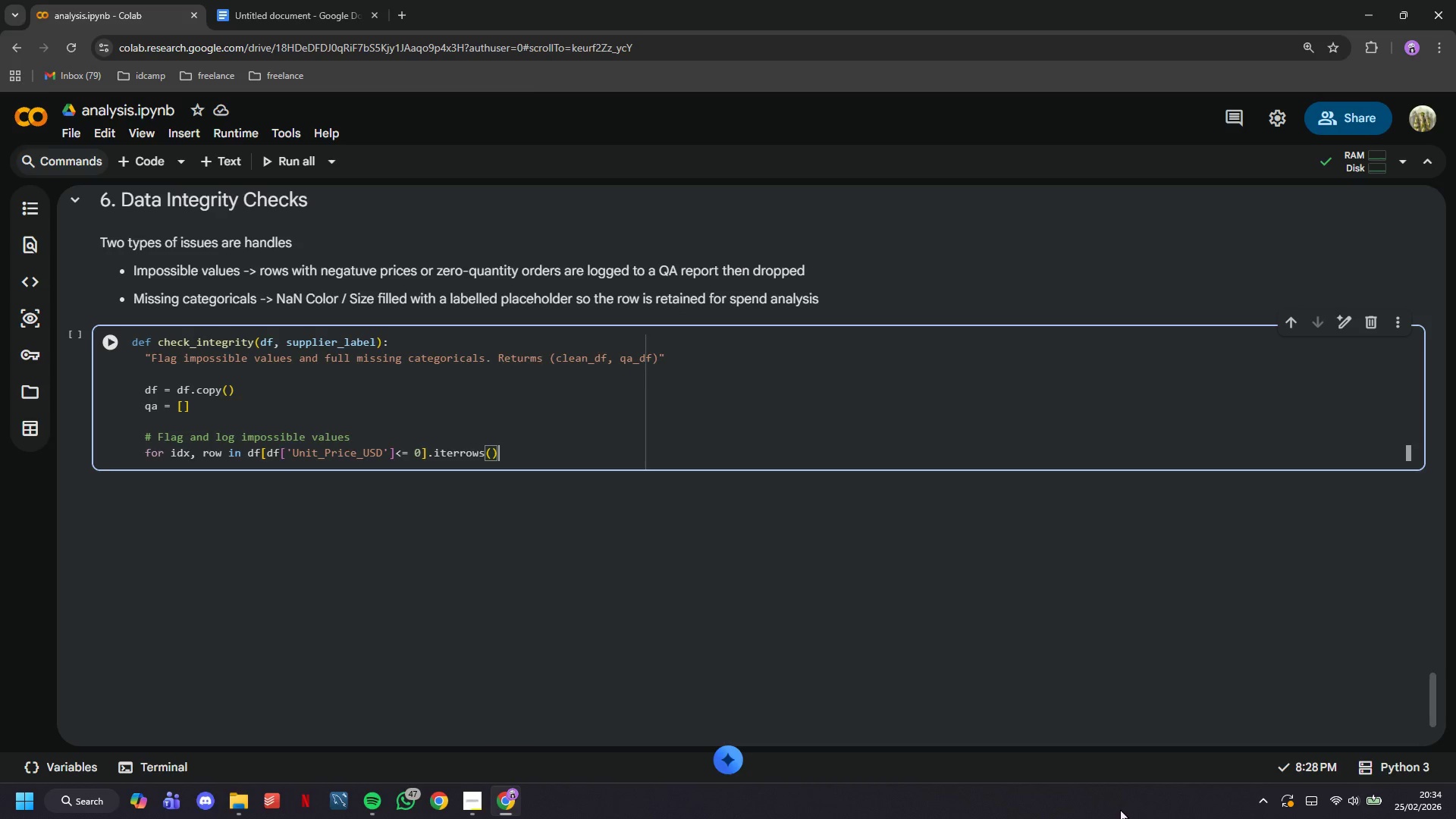 
key(Shift+Semicolon)
 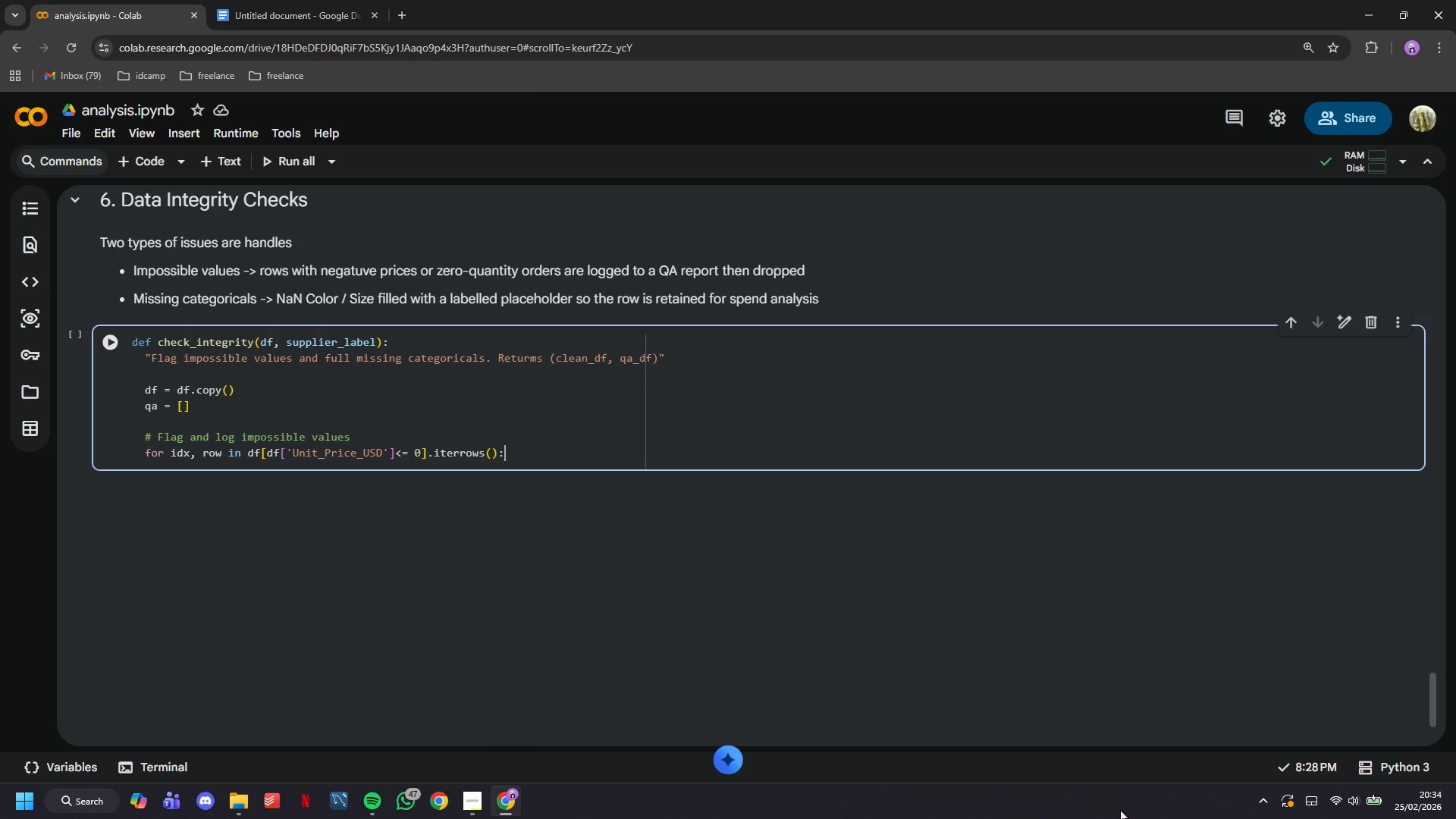 
key(Enter)
 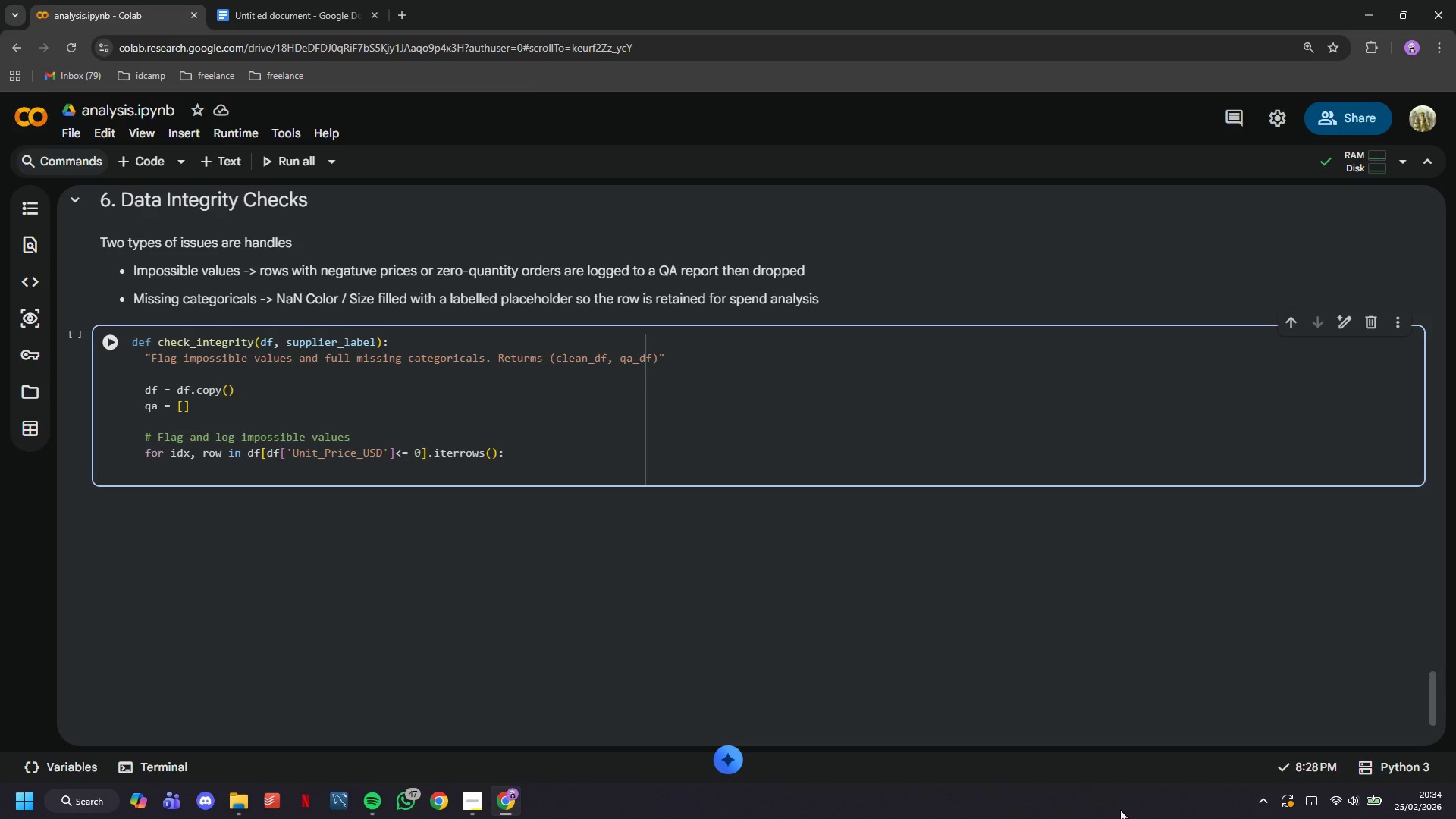 
type(qa.append({'Supplier)
 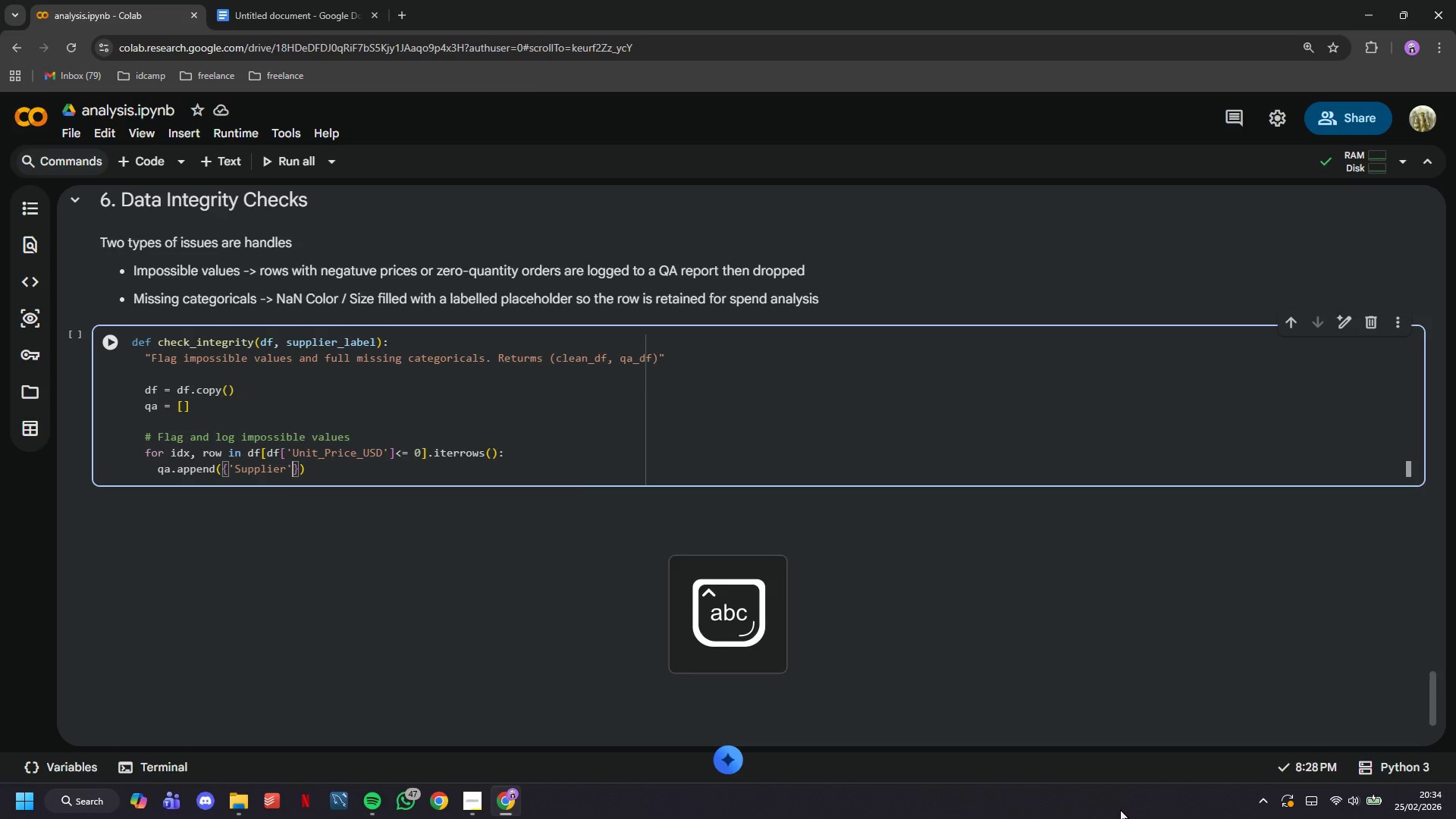 
 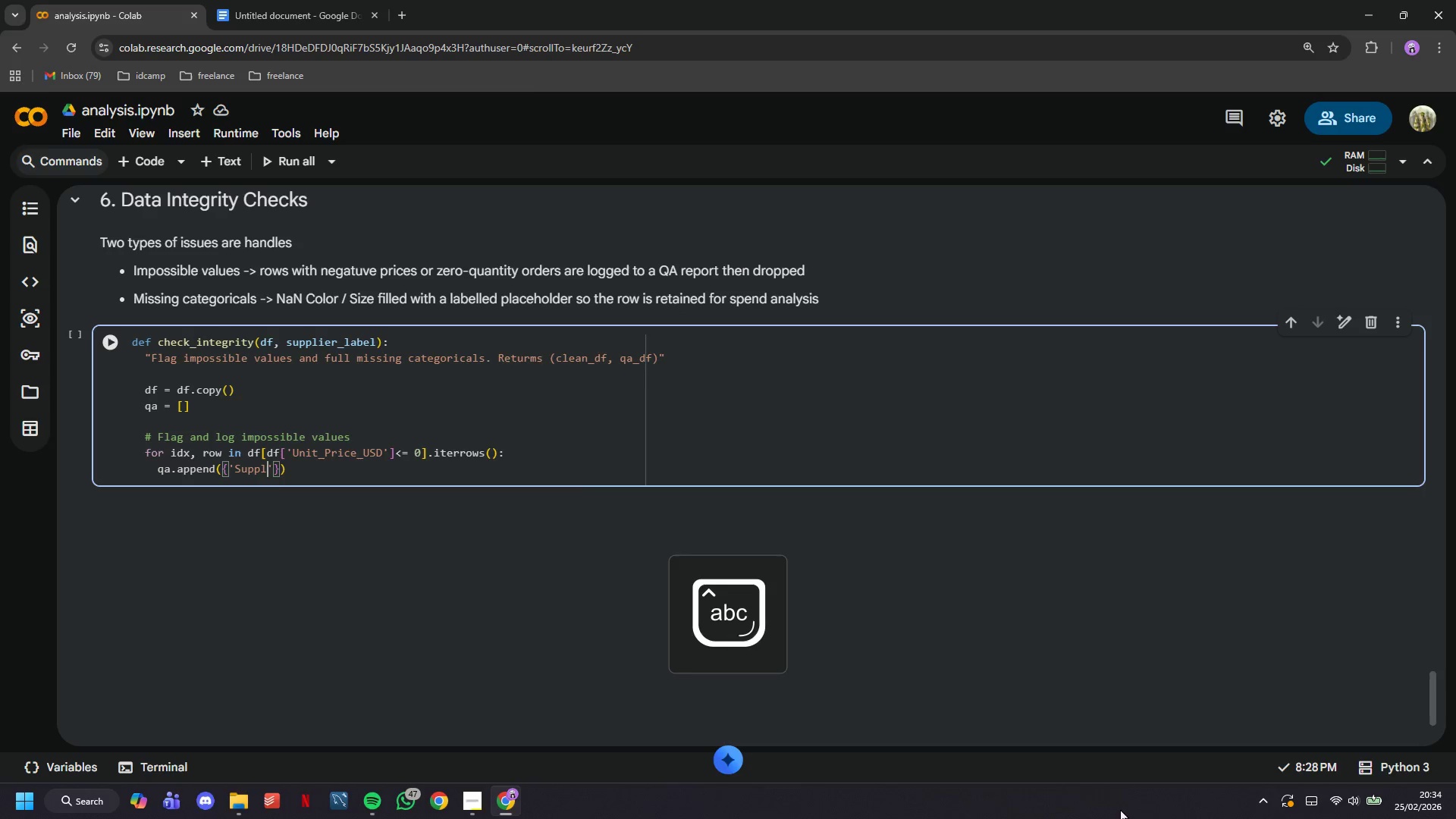 
key(ArrowRight)
 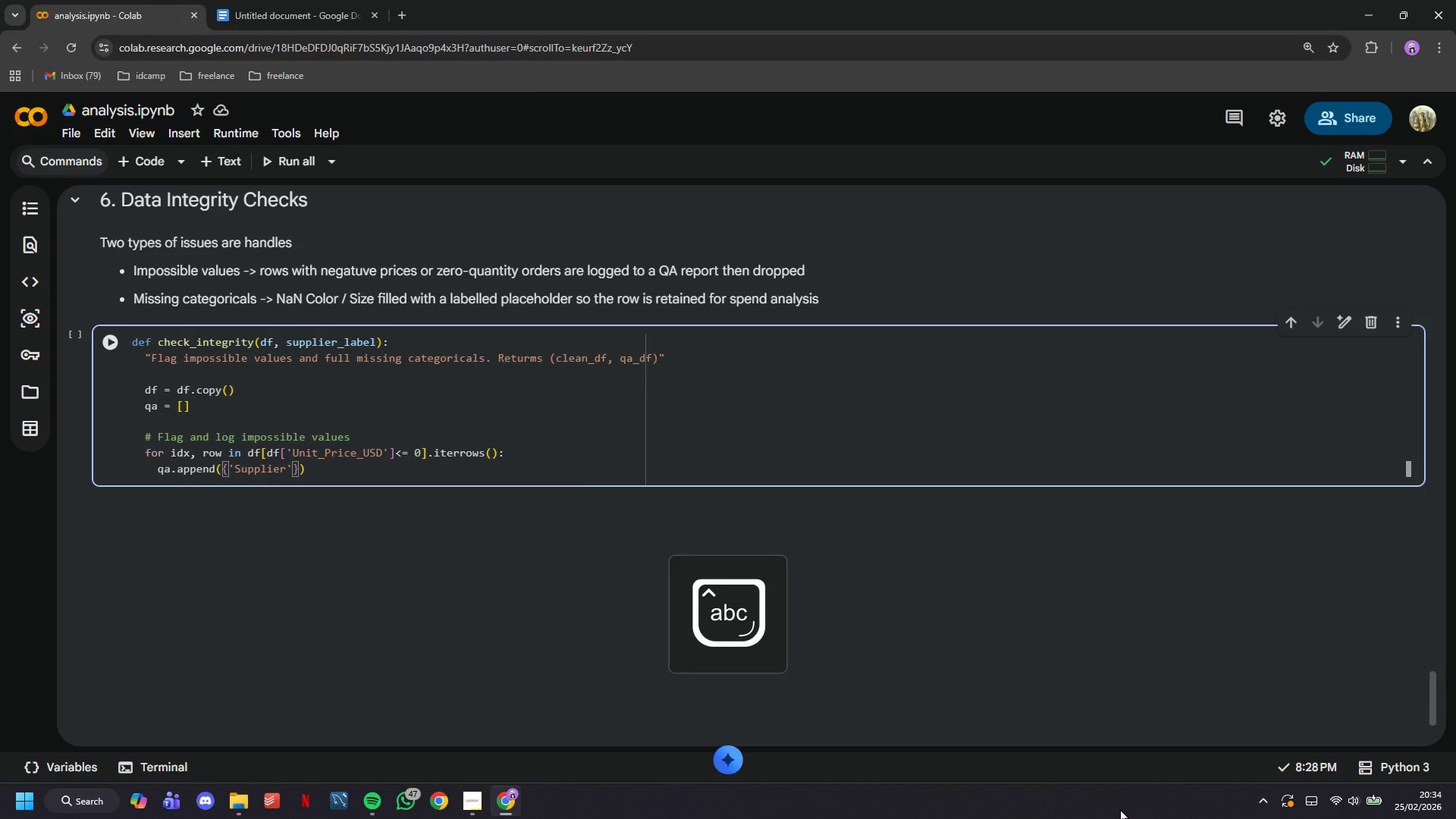 
type(: supplier_label, "SKU)
 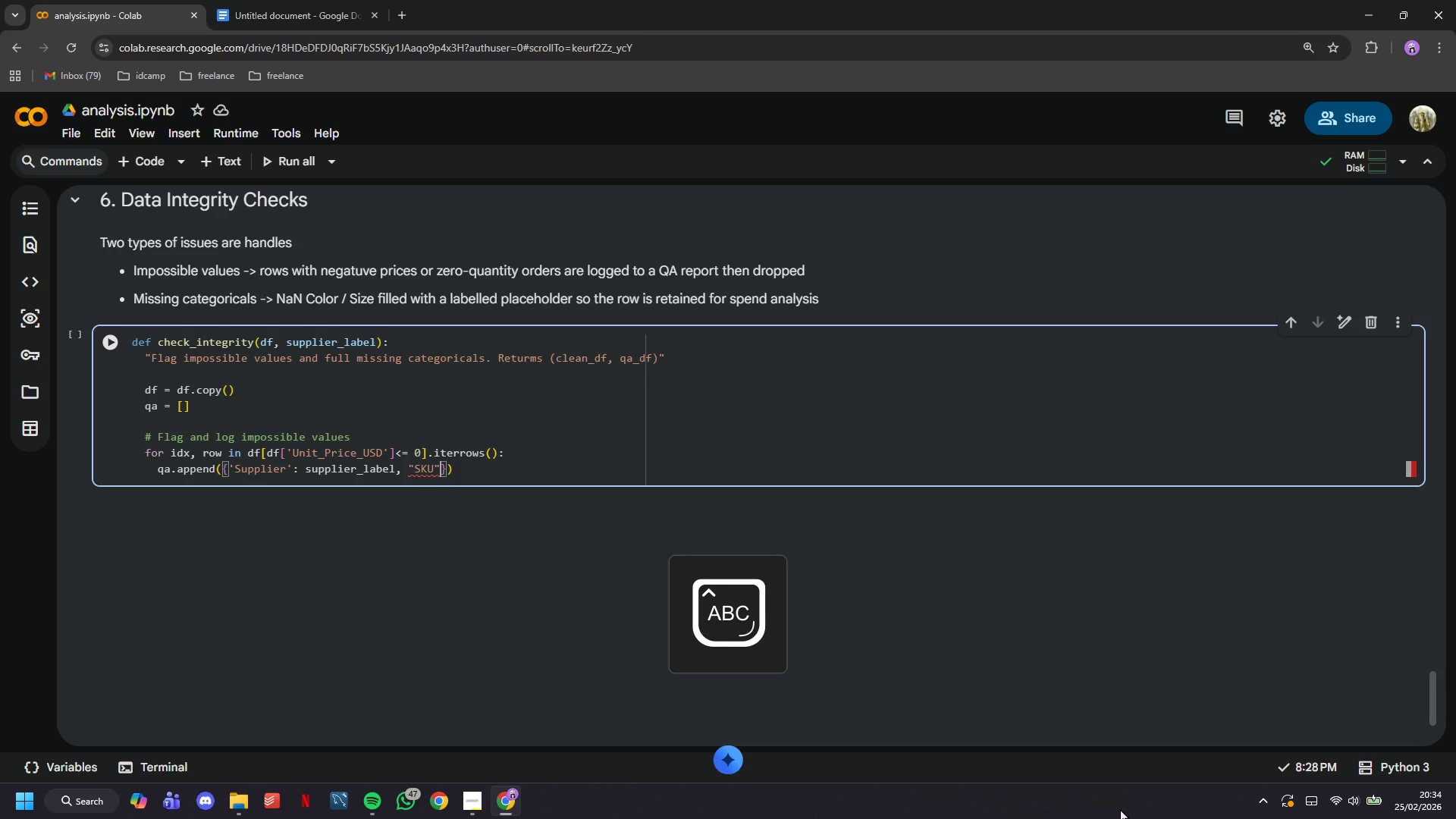 
 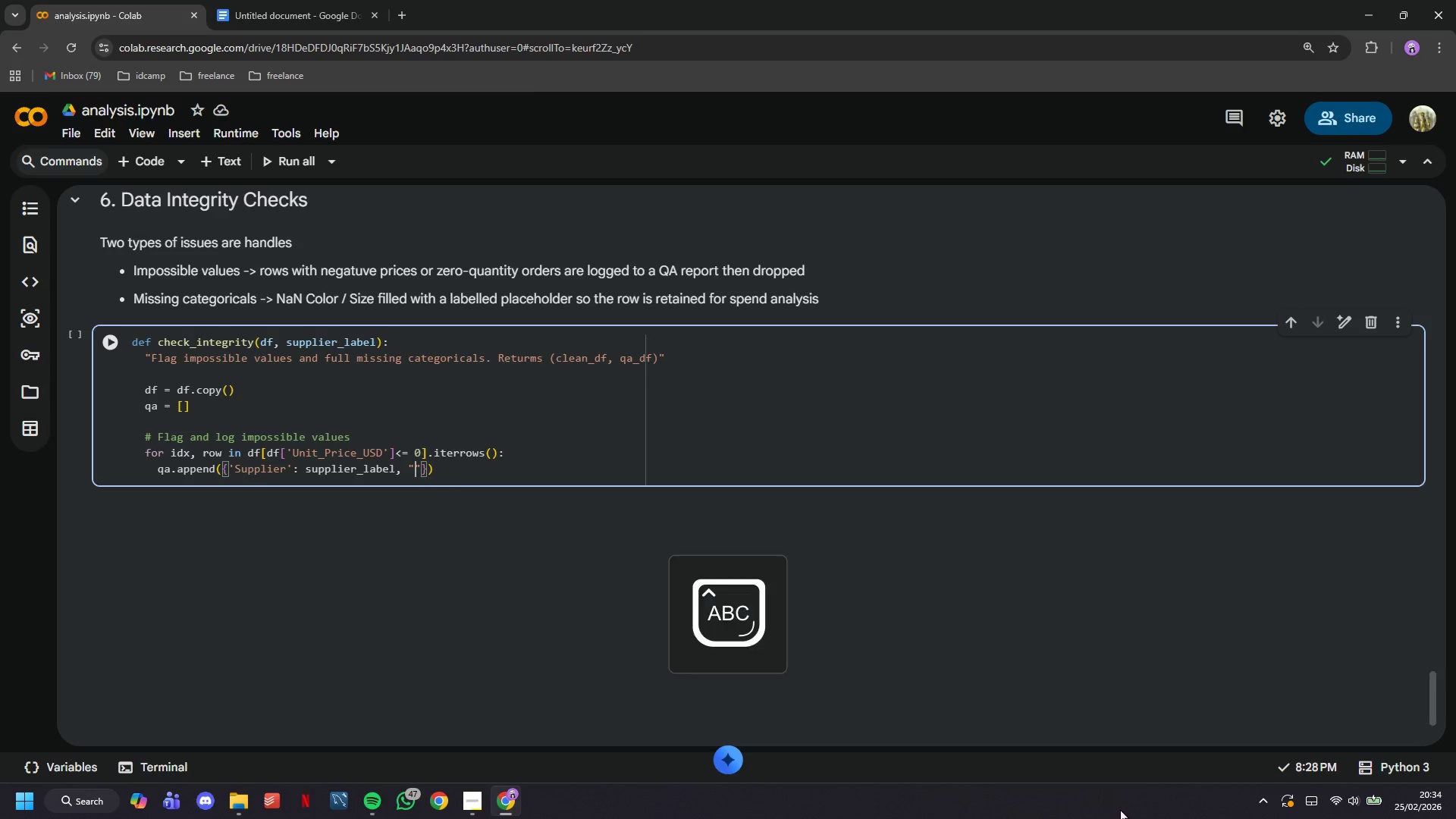 
key(ArrowRight)
 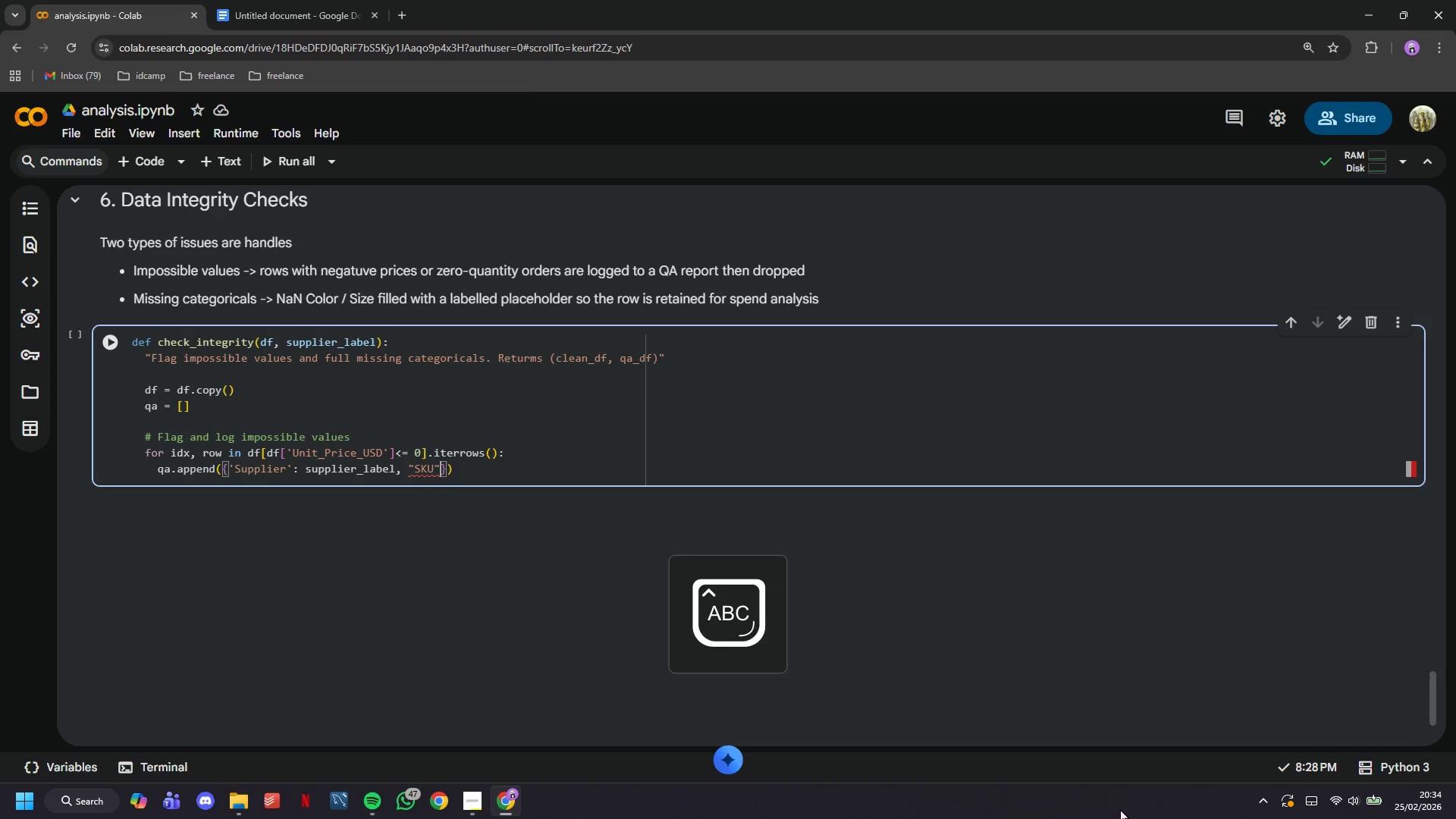 
type(: eow)
key(Backspace)
key(Backspace)
key(Backspace)
type(row['SKU)
 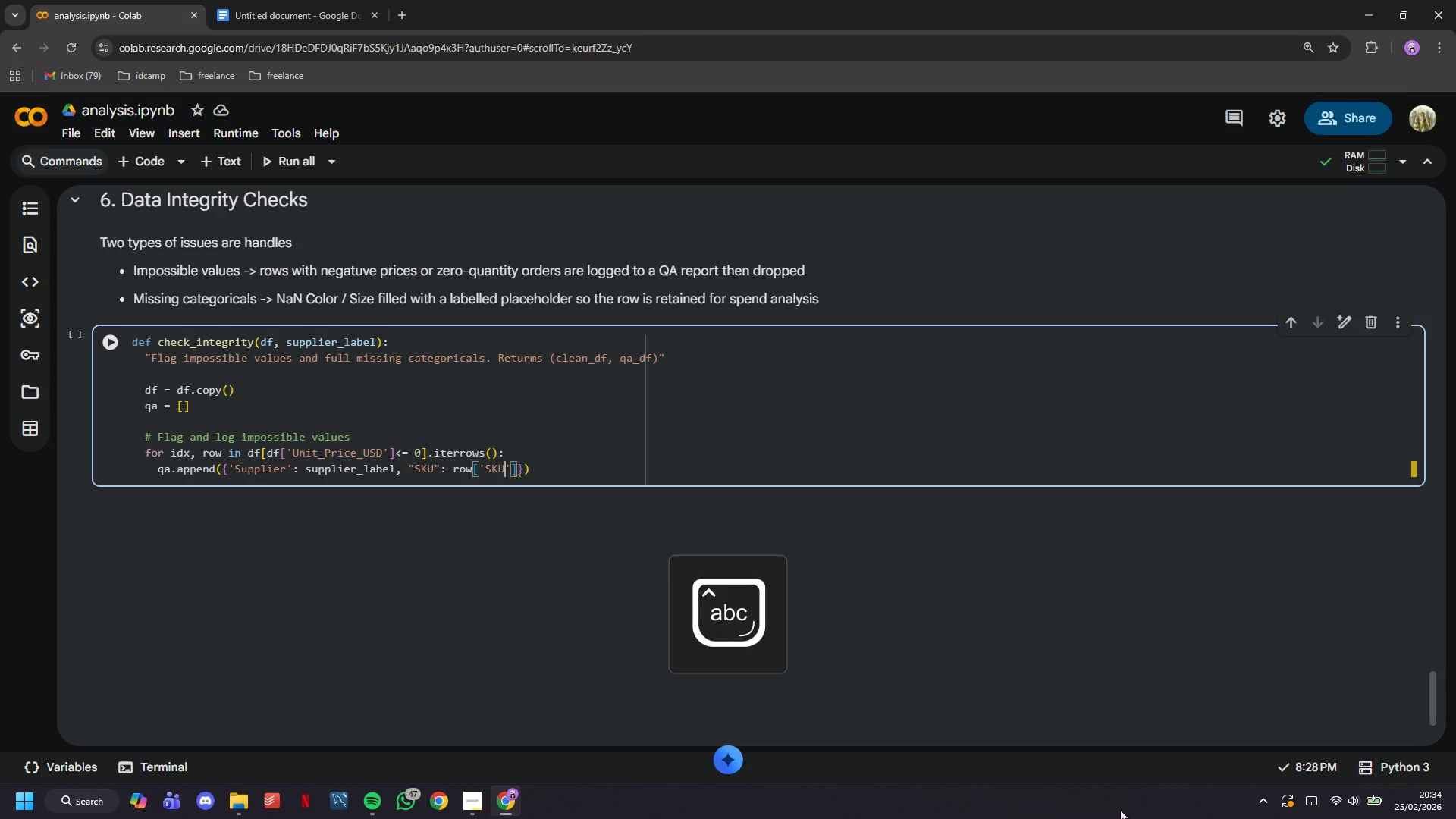 
key(ArrowRight)
 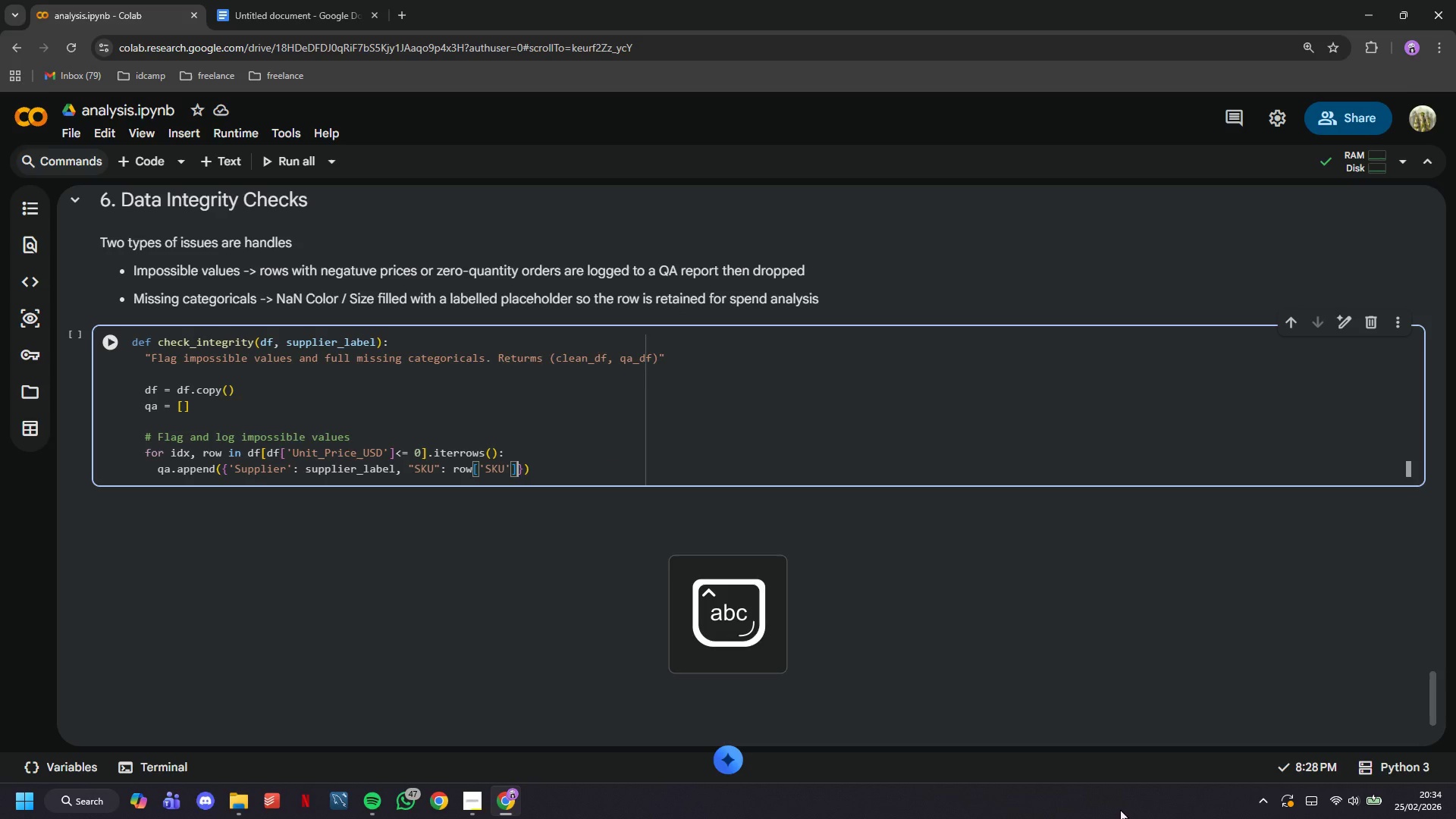 
key(ArrowRight)
 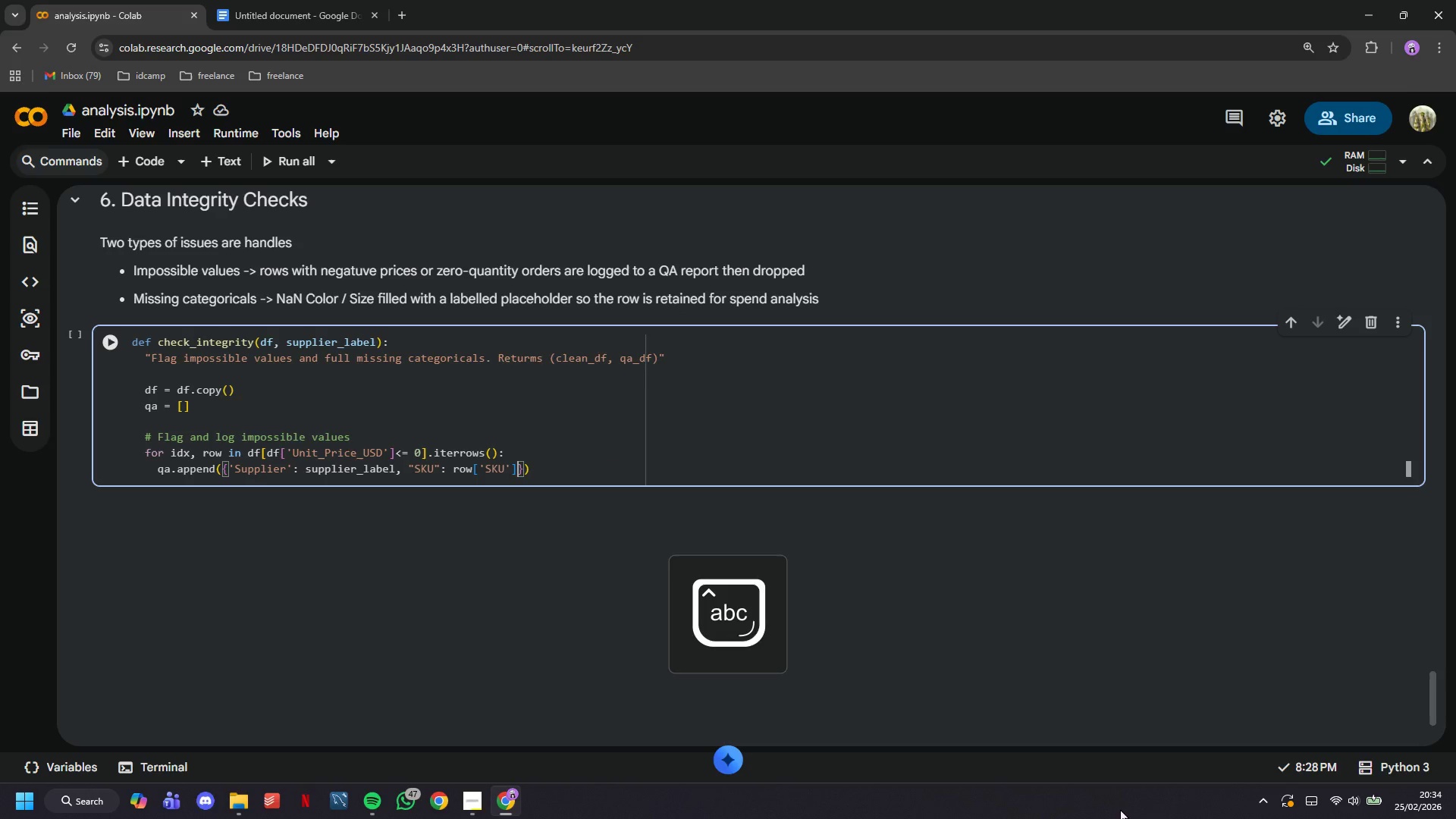 
key(Comma)
 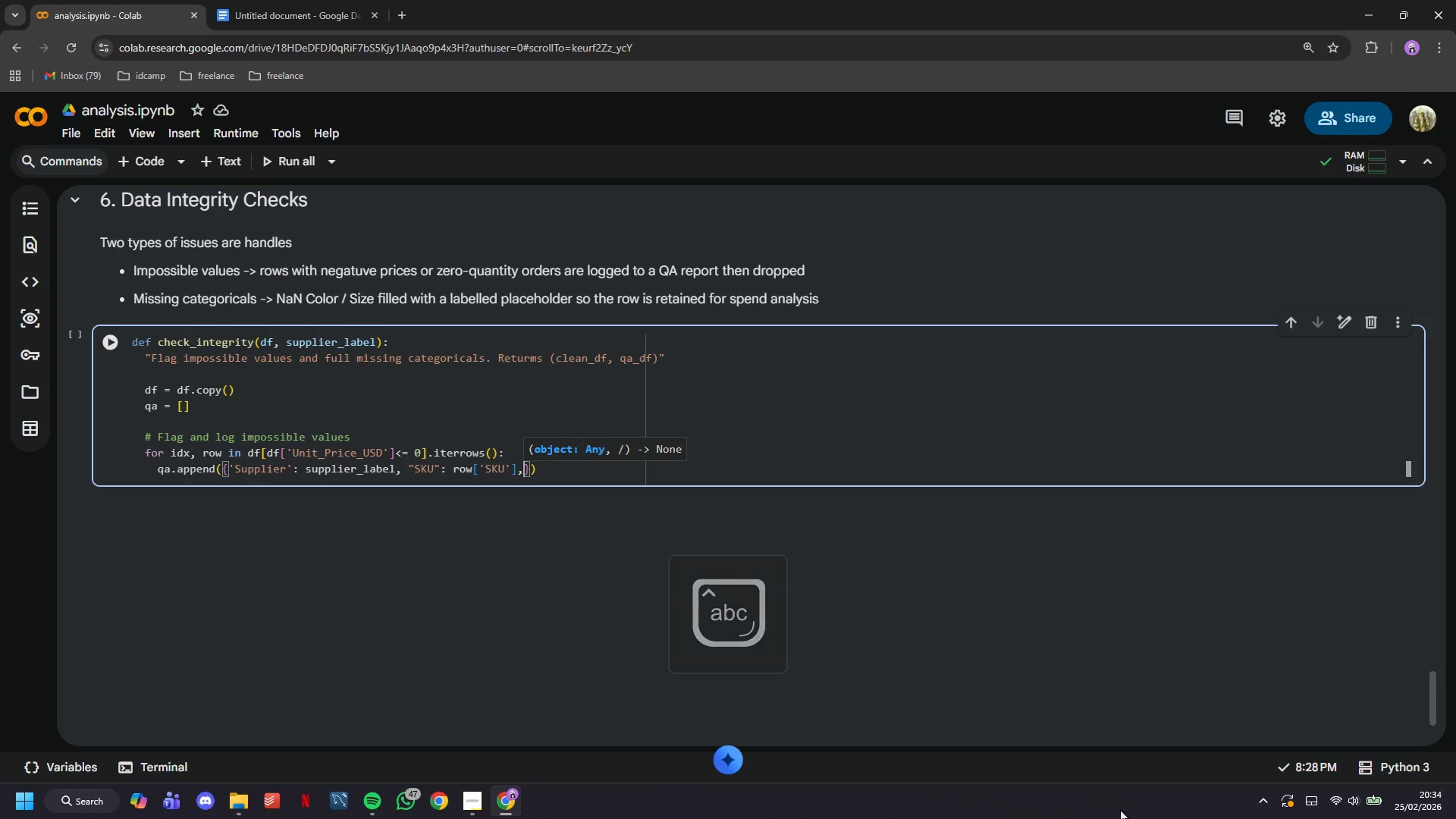 
key(Enter)
 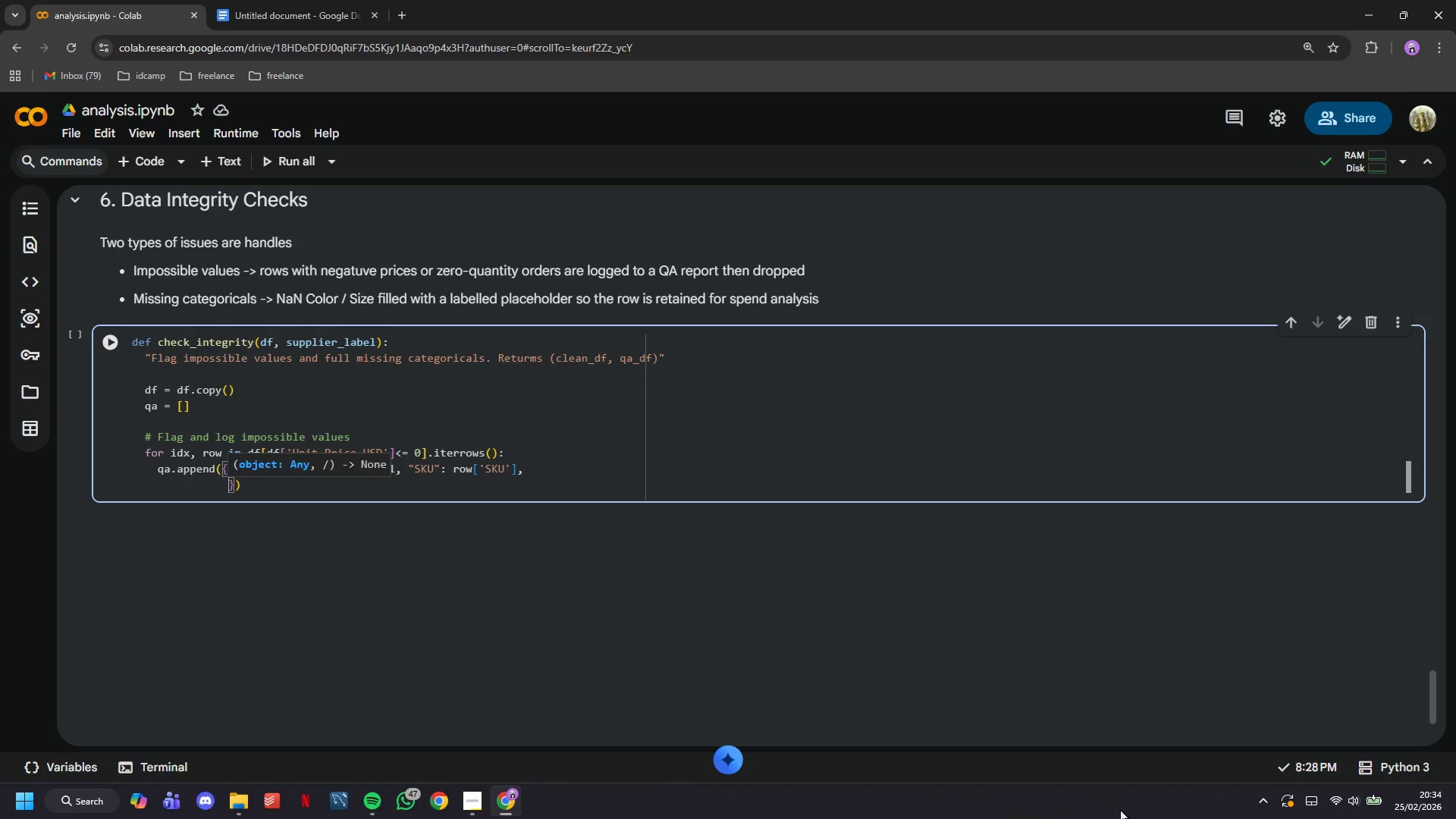 
type("u)
key(Backspace)
type(i)
key(Backspace)
type(Issue:)
key(Backspace)
 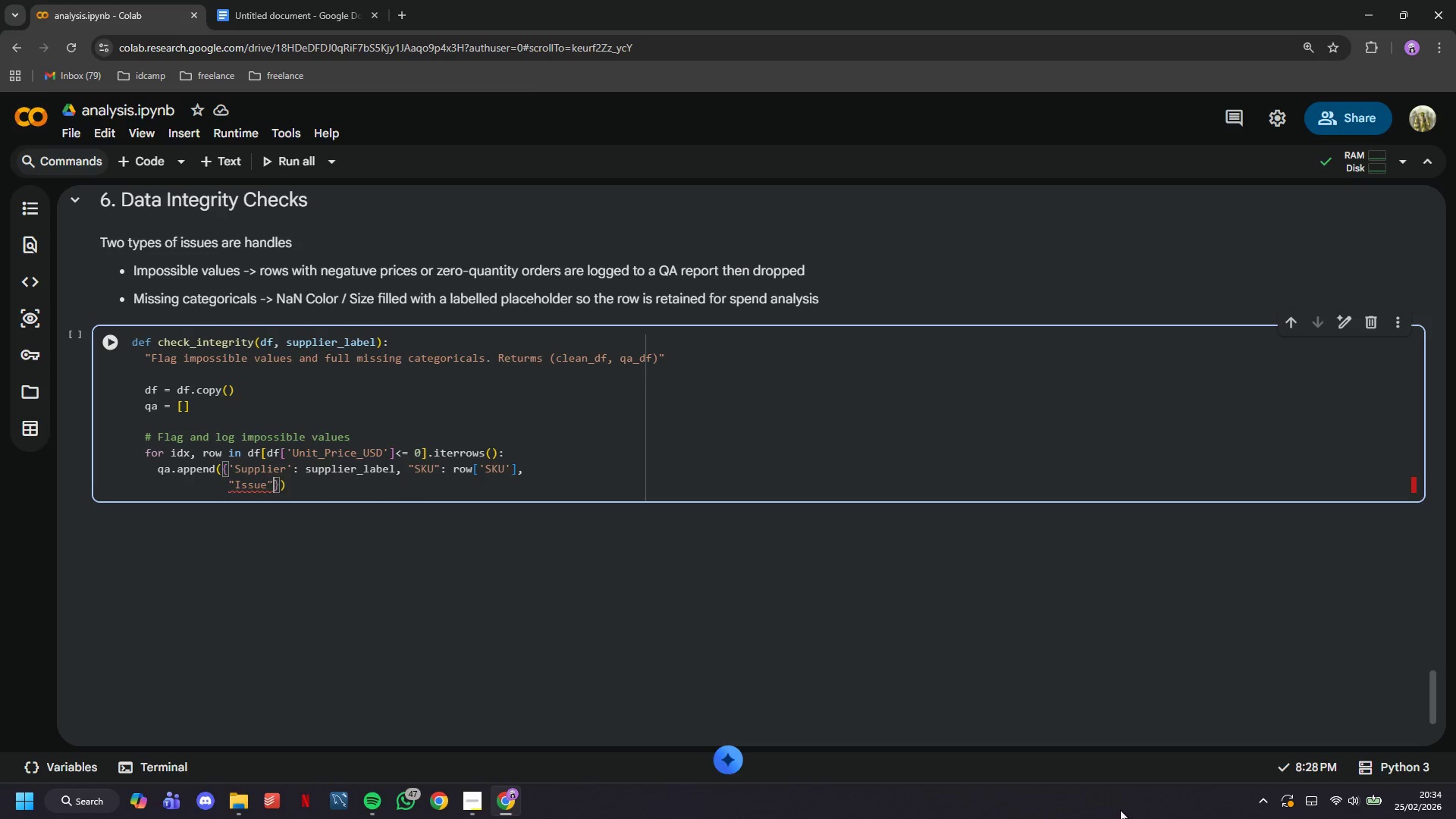 
 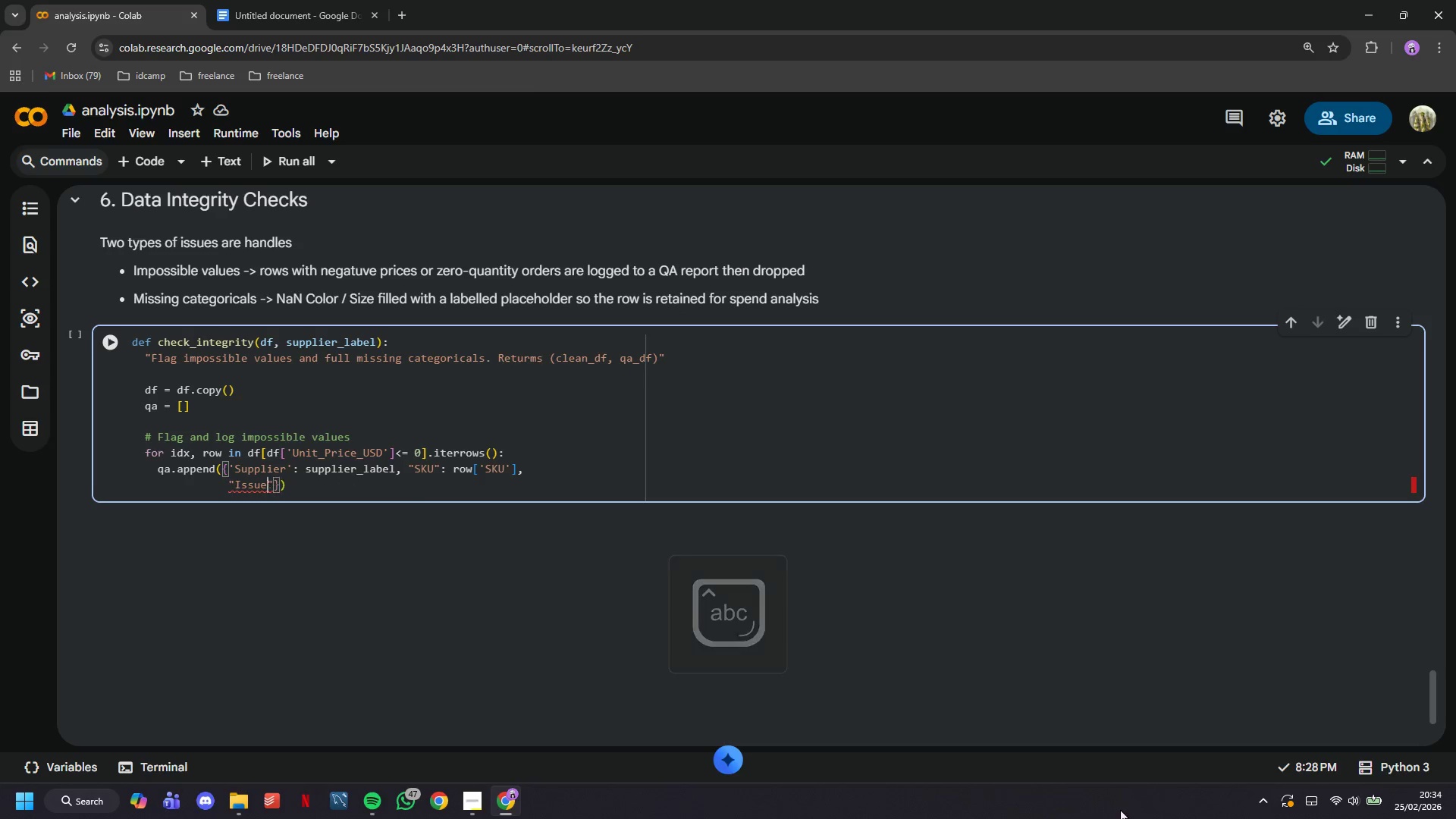 
key(ArrowRight)
 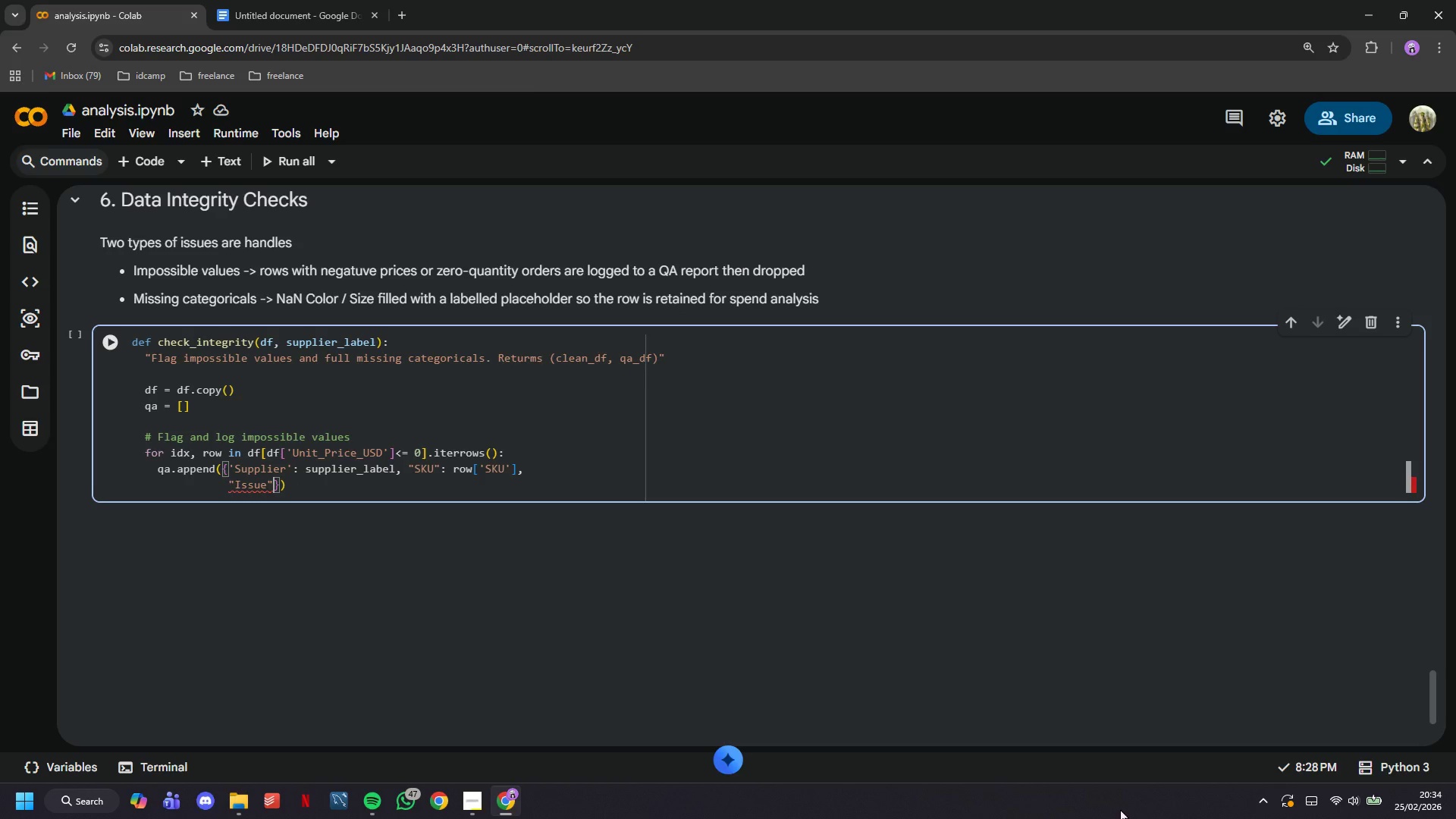 
type(: "negative_price)
 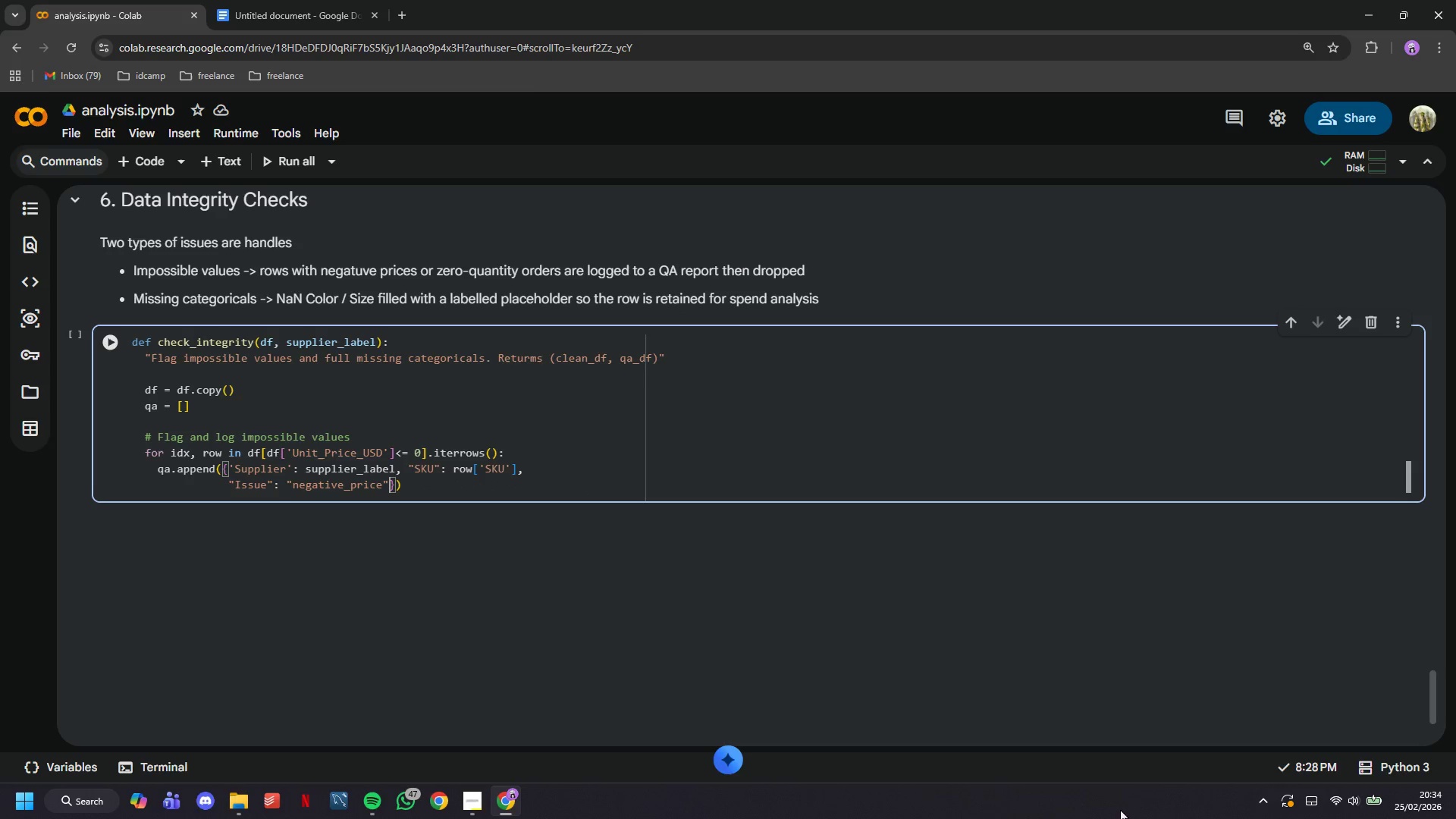 
 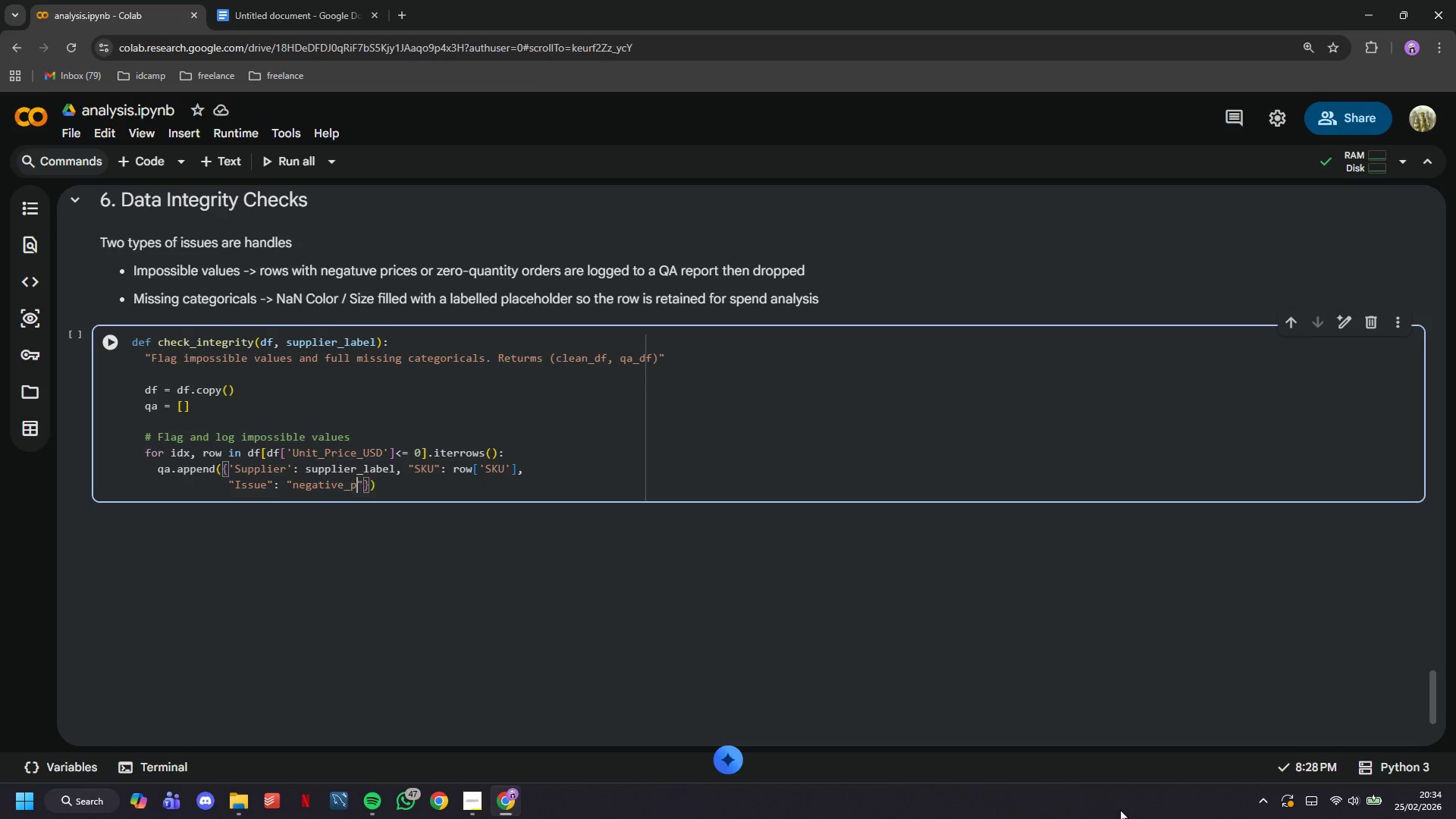 
key(ArrowRight)
 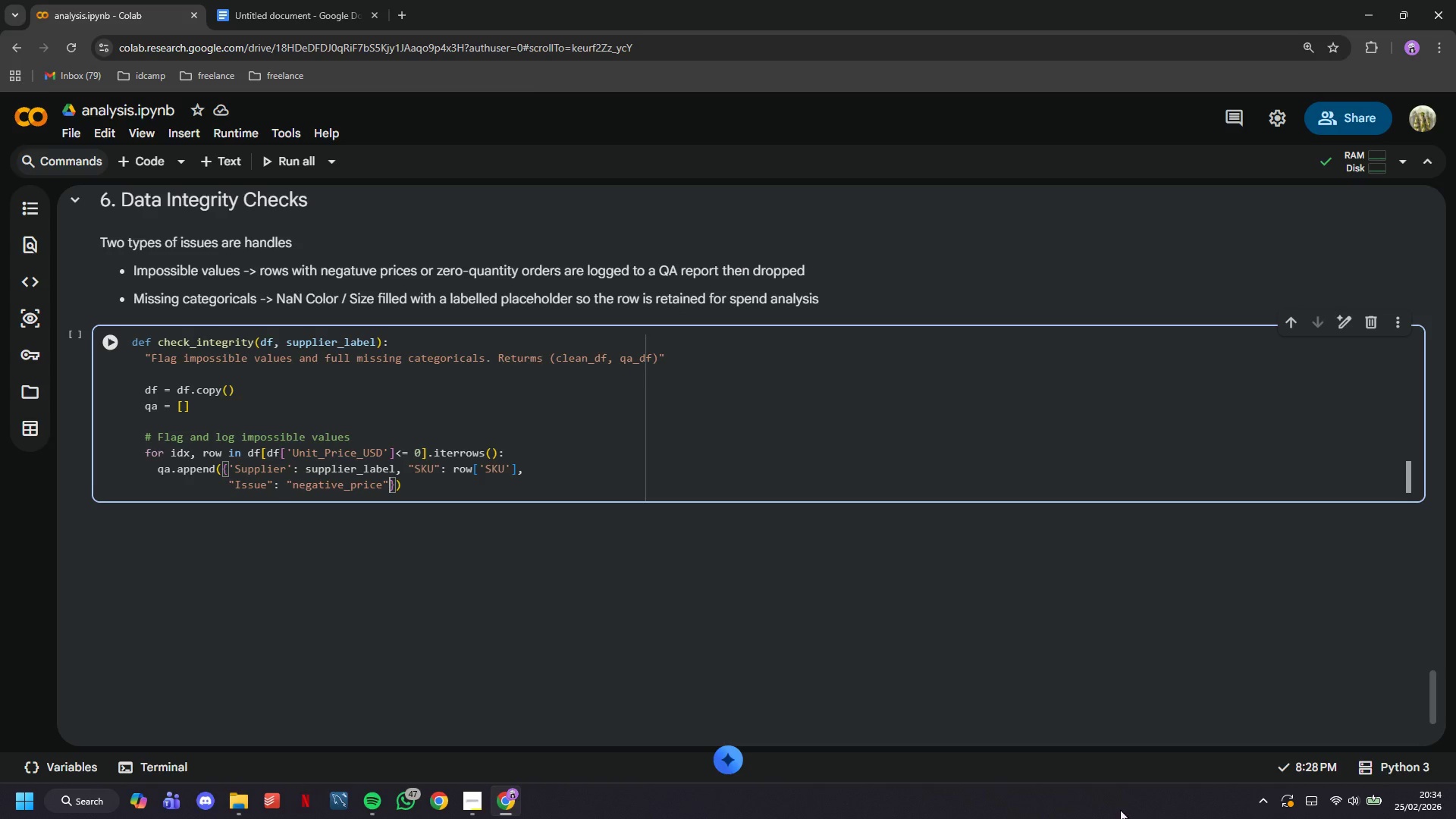 
key(Comma)
 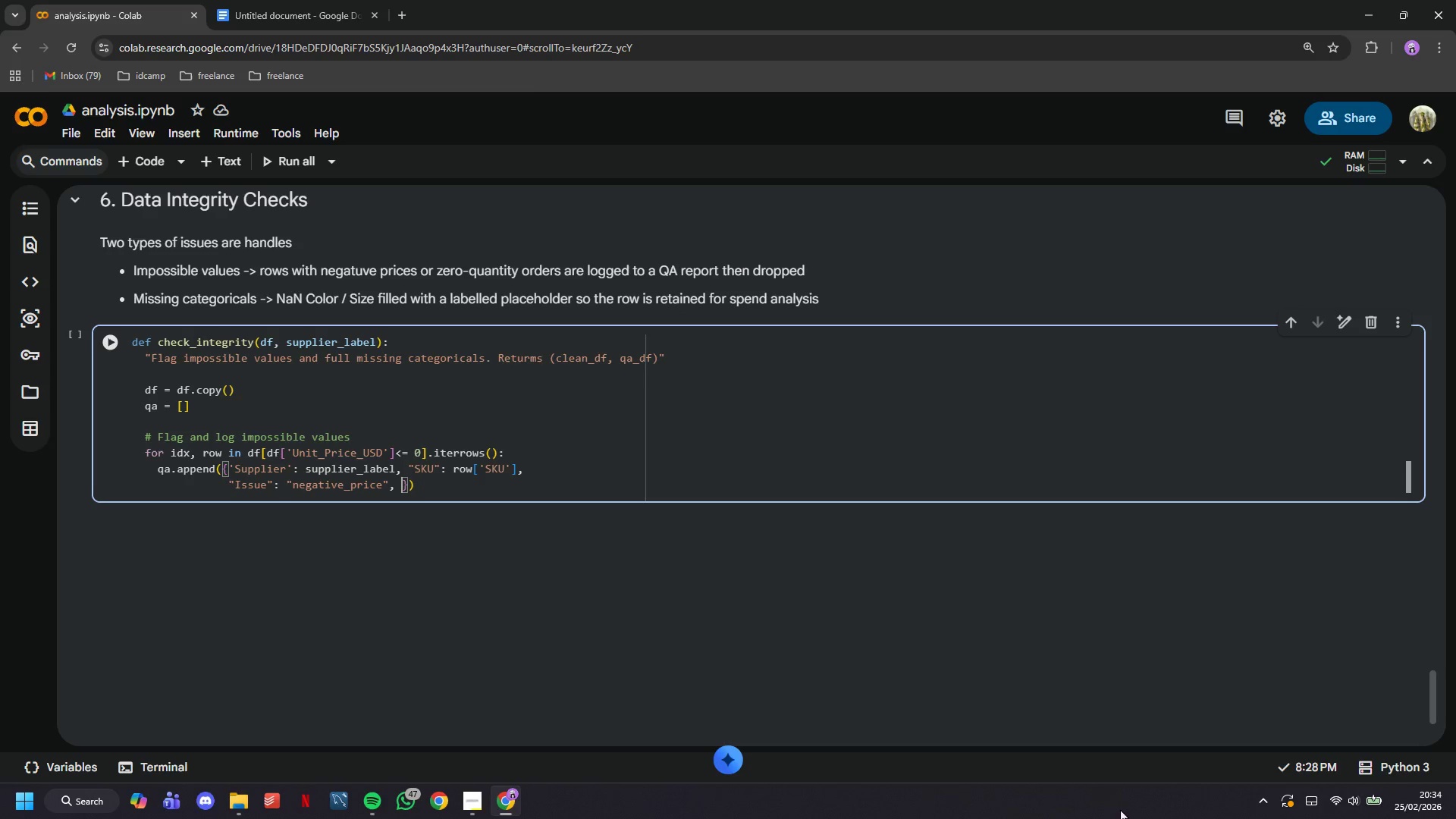 
key(Space)
 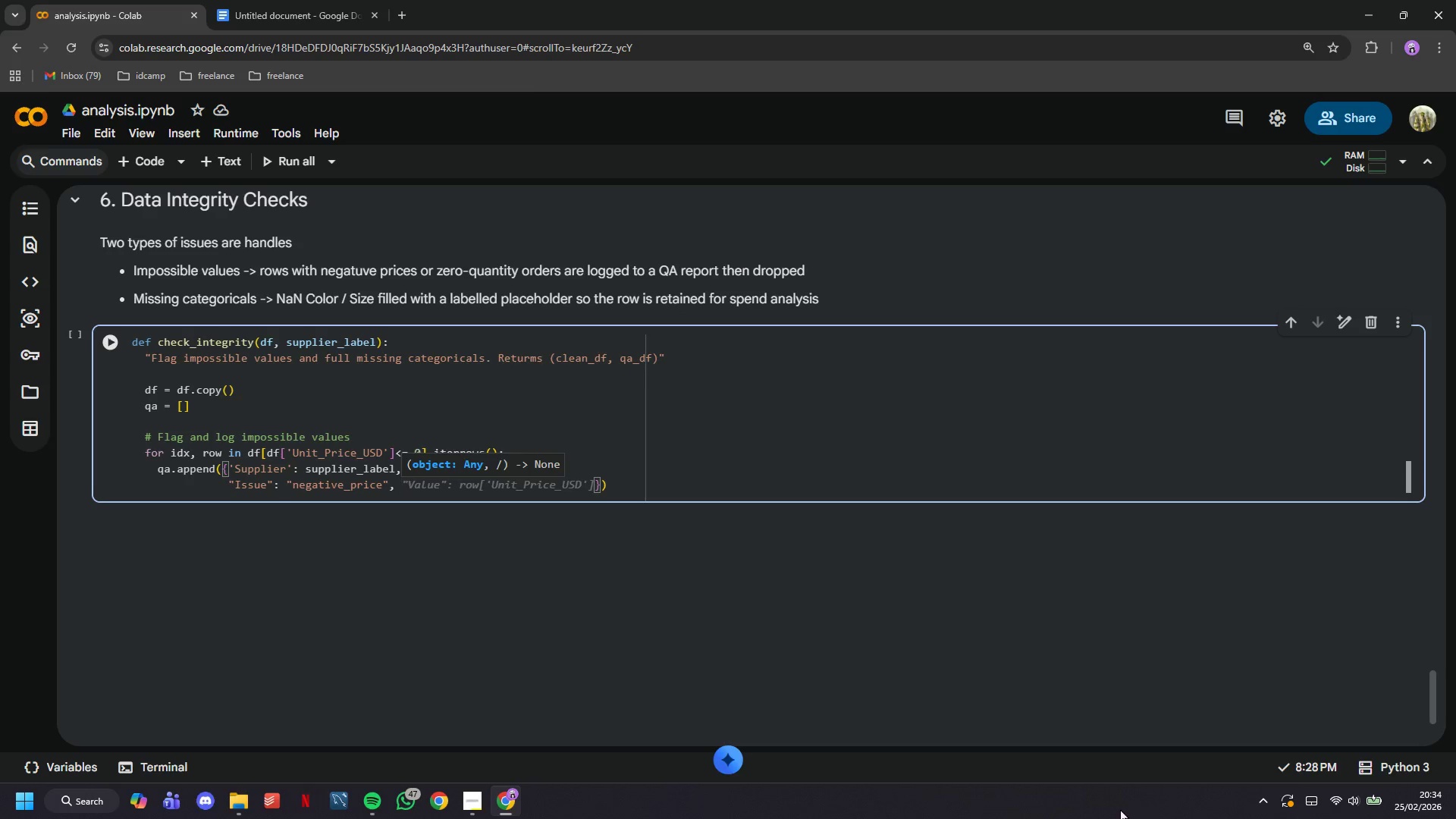 
key(Tab)
 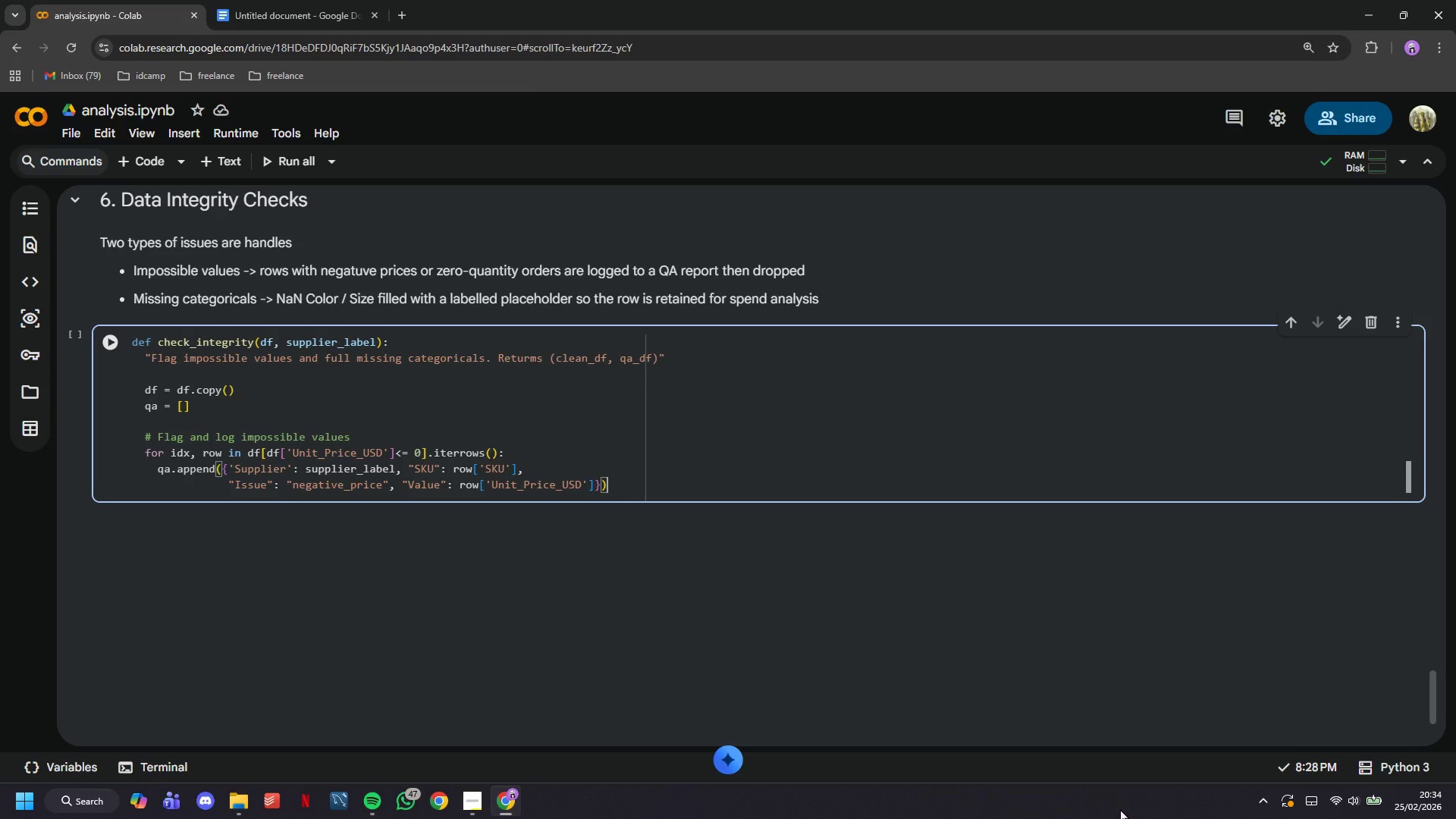 
key(ArrowLeft)
 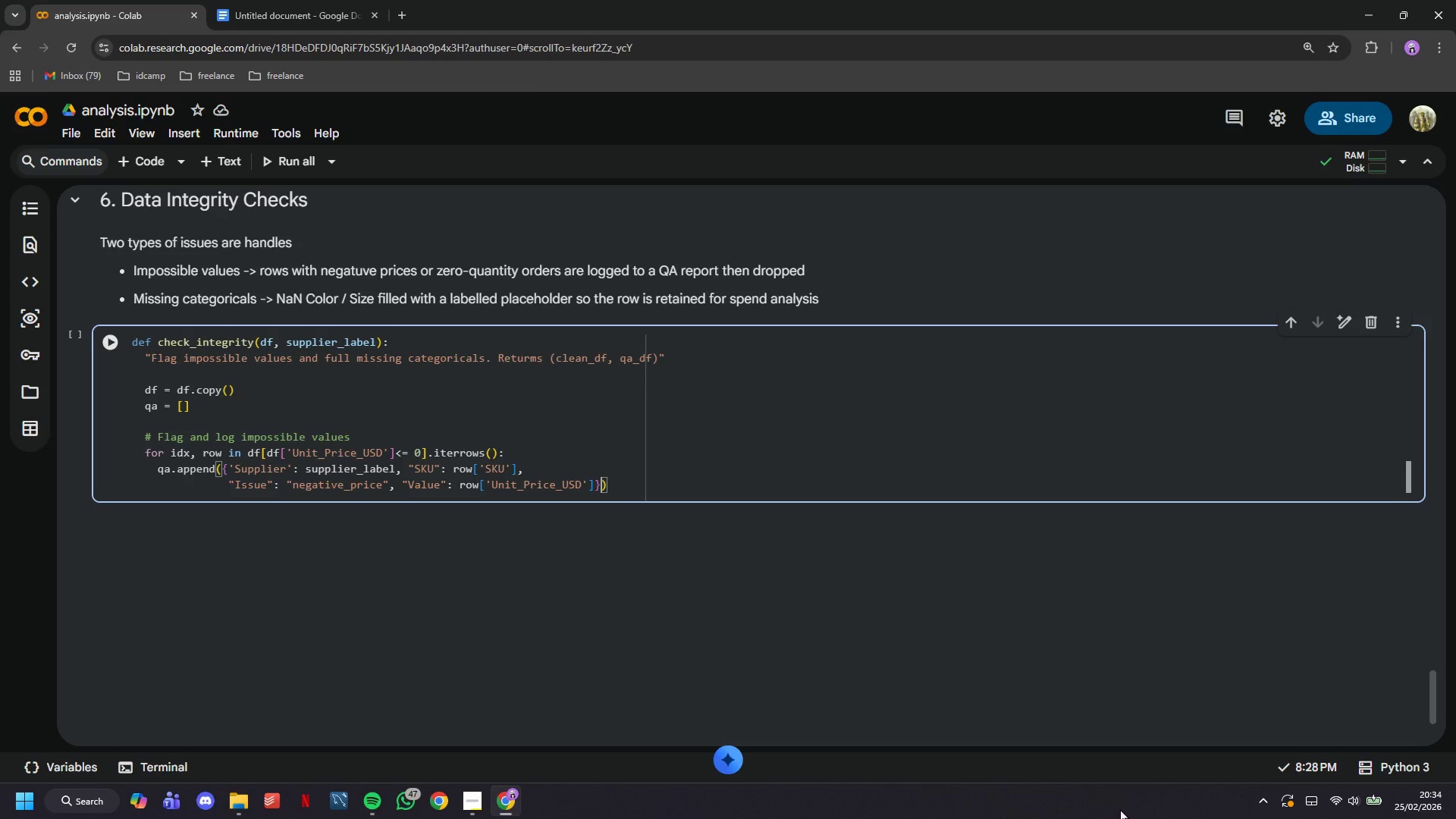 
key(ArrowLeft)
 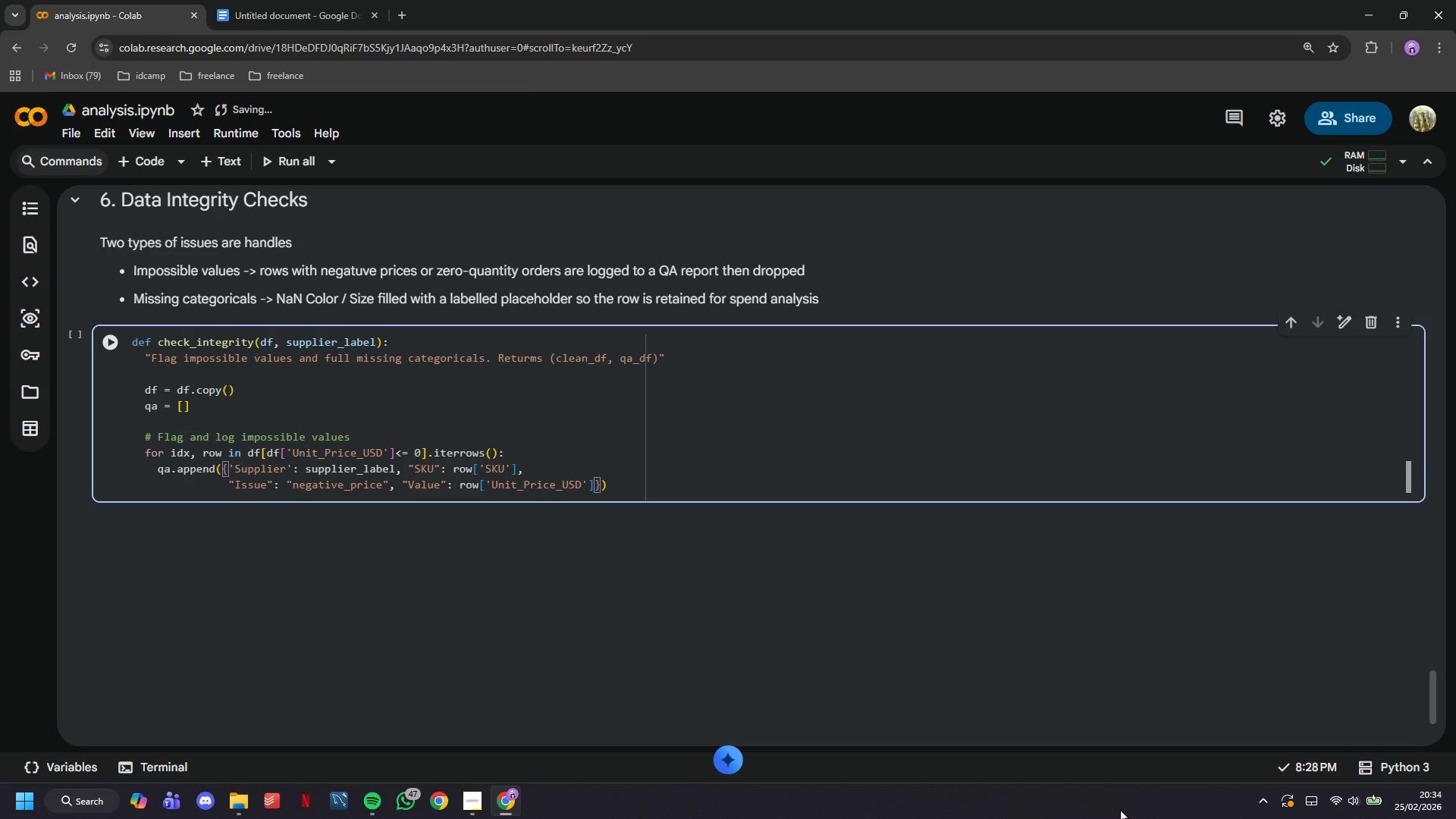 
type(, "Action)
 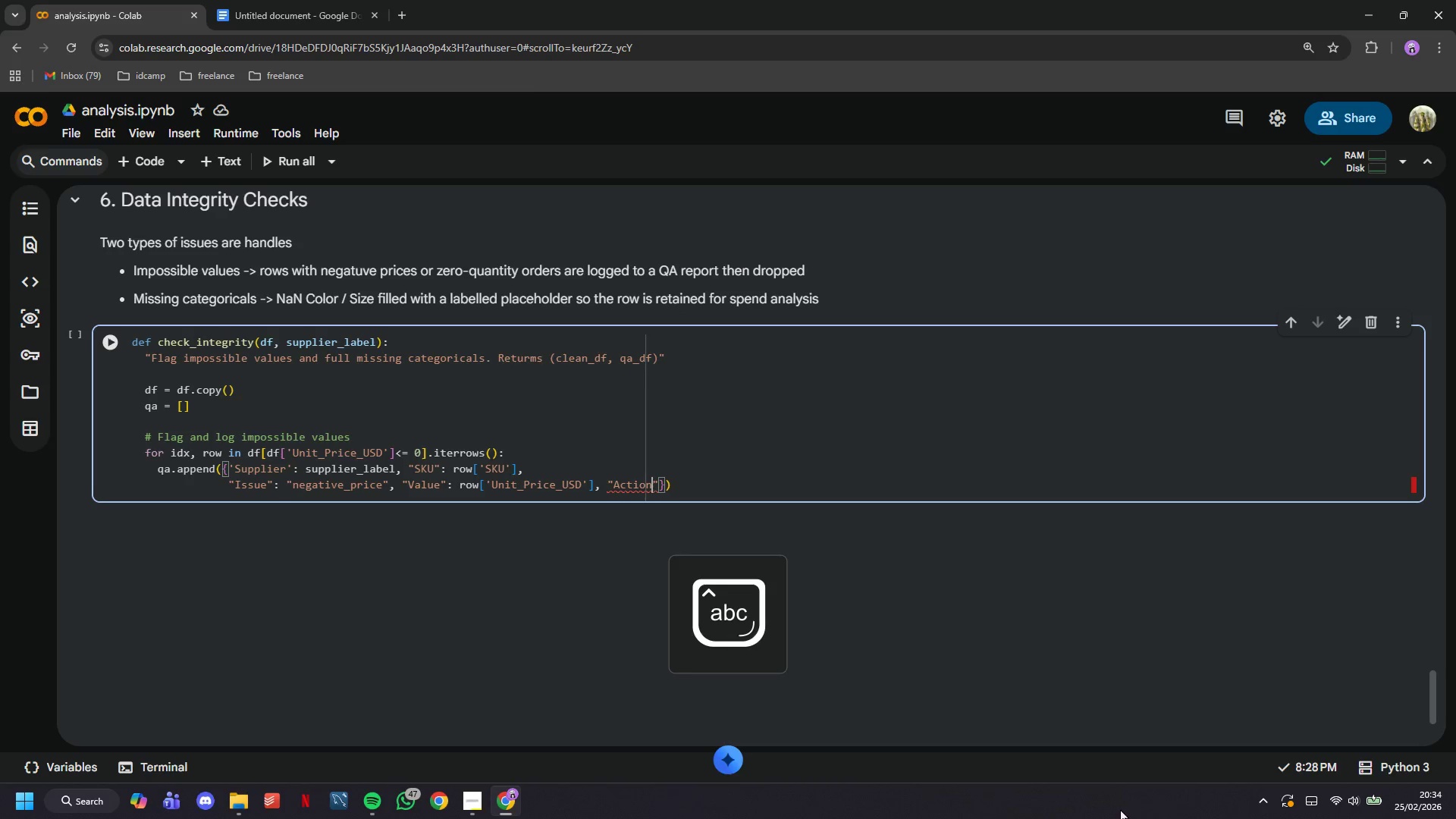 
hold_key(key=ShiftLeft, duration=0.56)
 